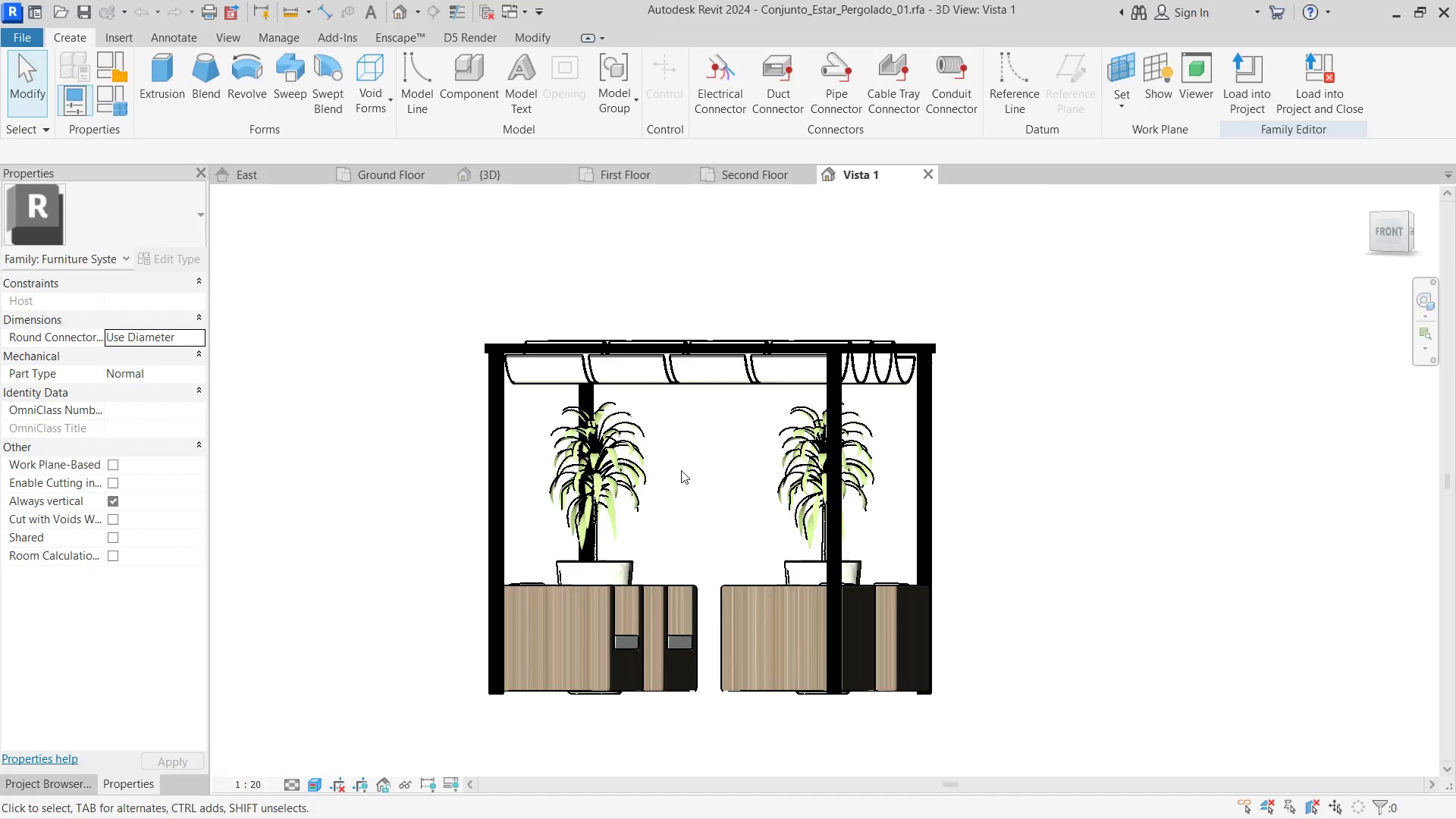 
hold_key(key=ShiftLeft, duration=0.94)
 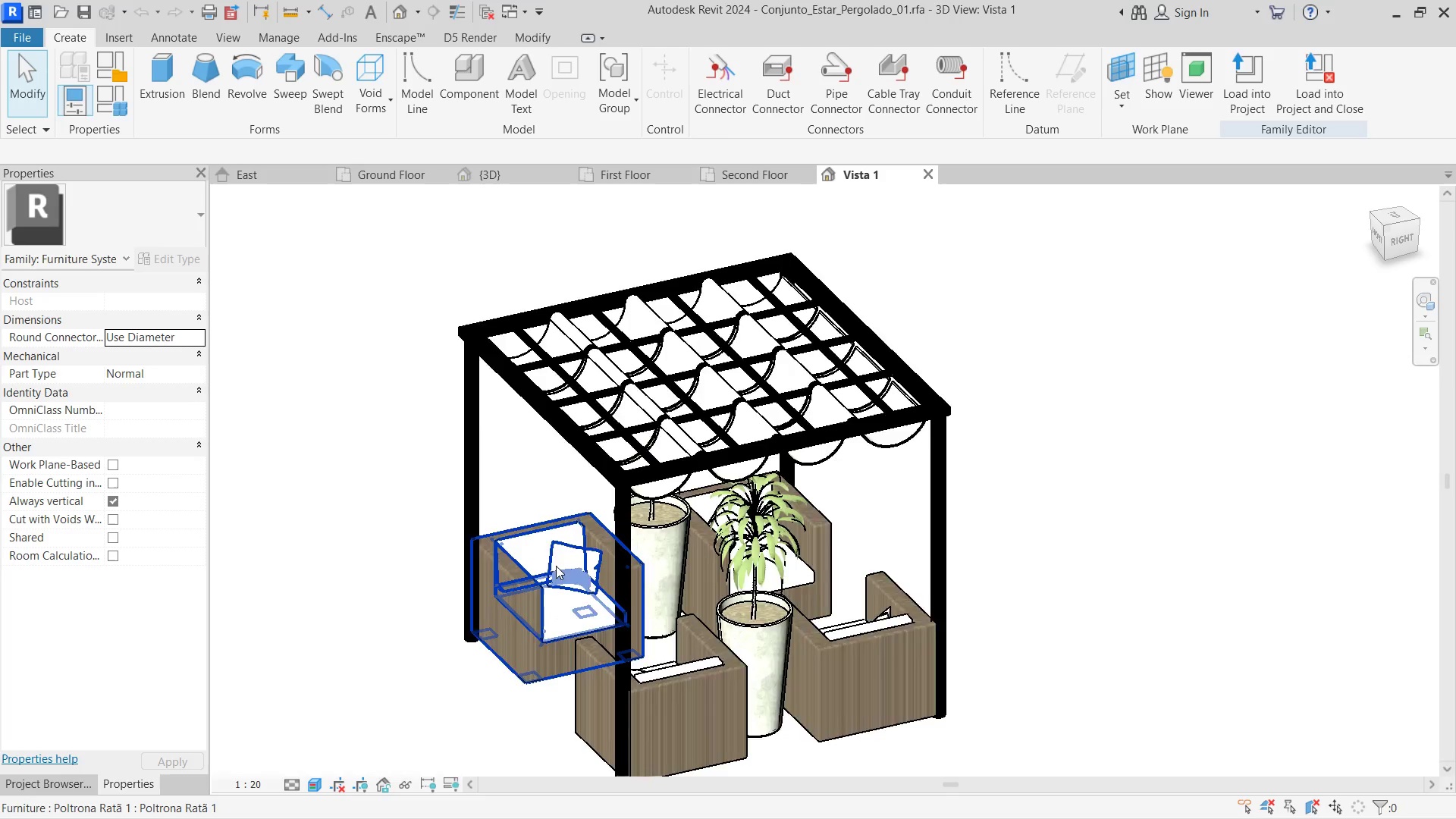 
scroll: coordinate [556, 559], scroll_direction: down, amount: 4.0
 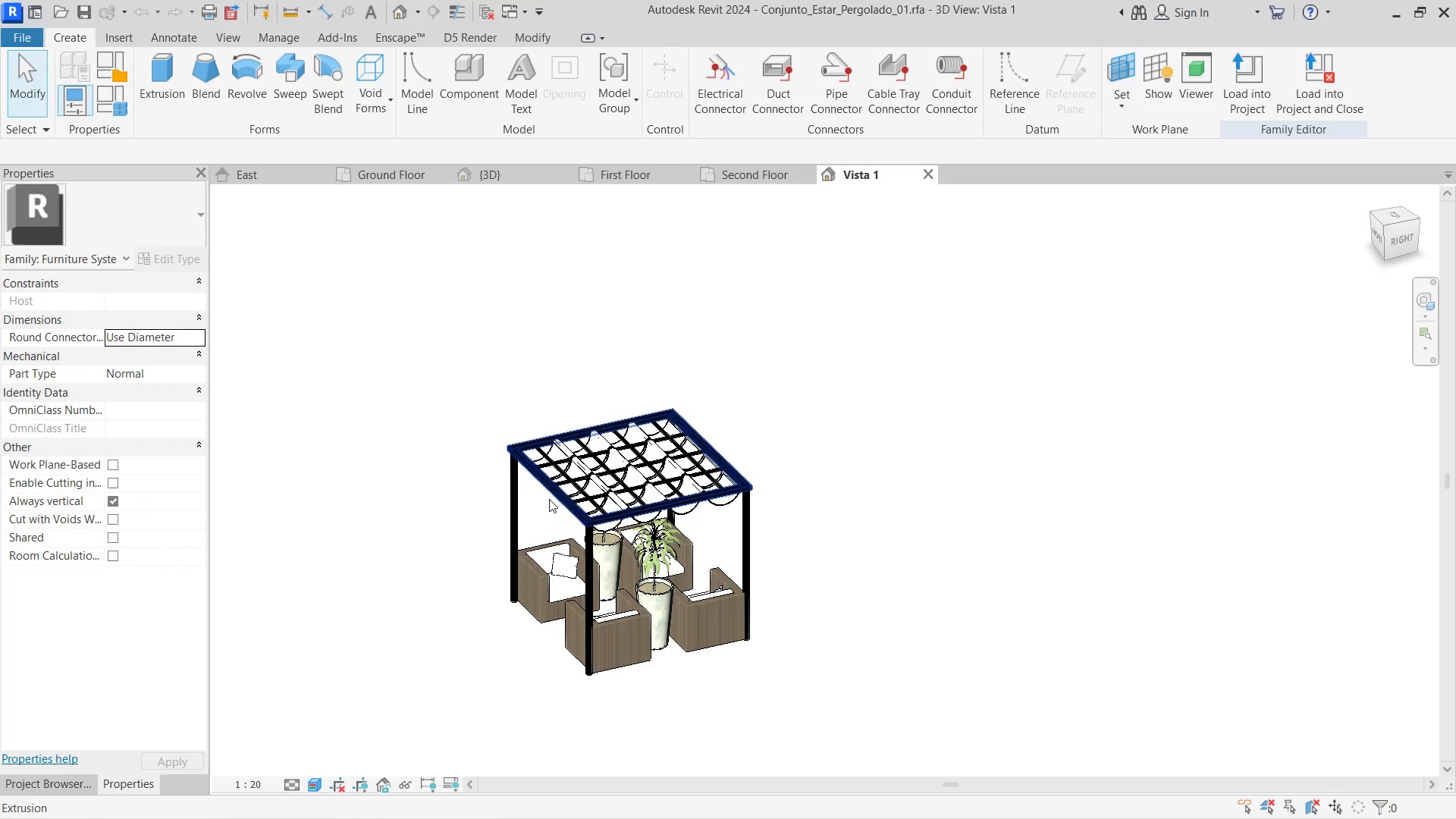 
left_click([551, 494])
 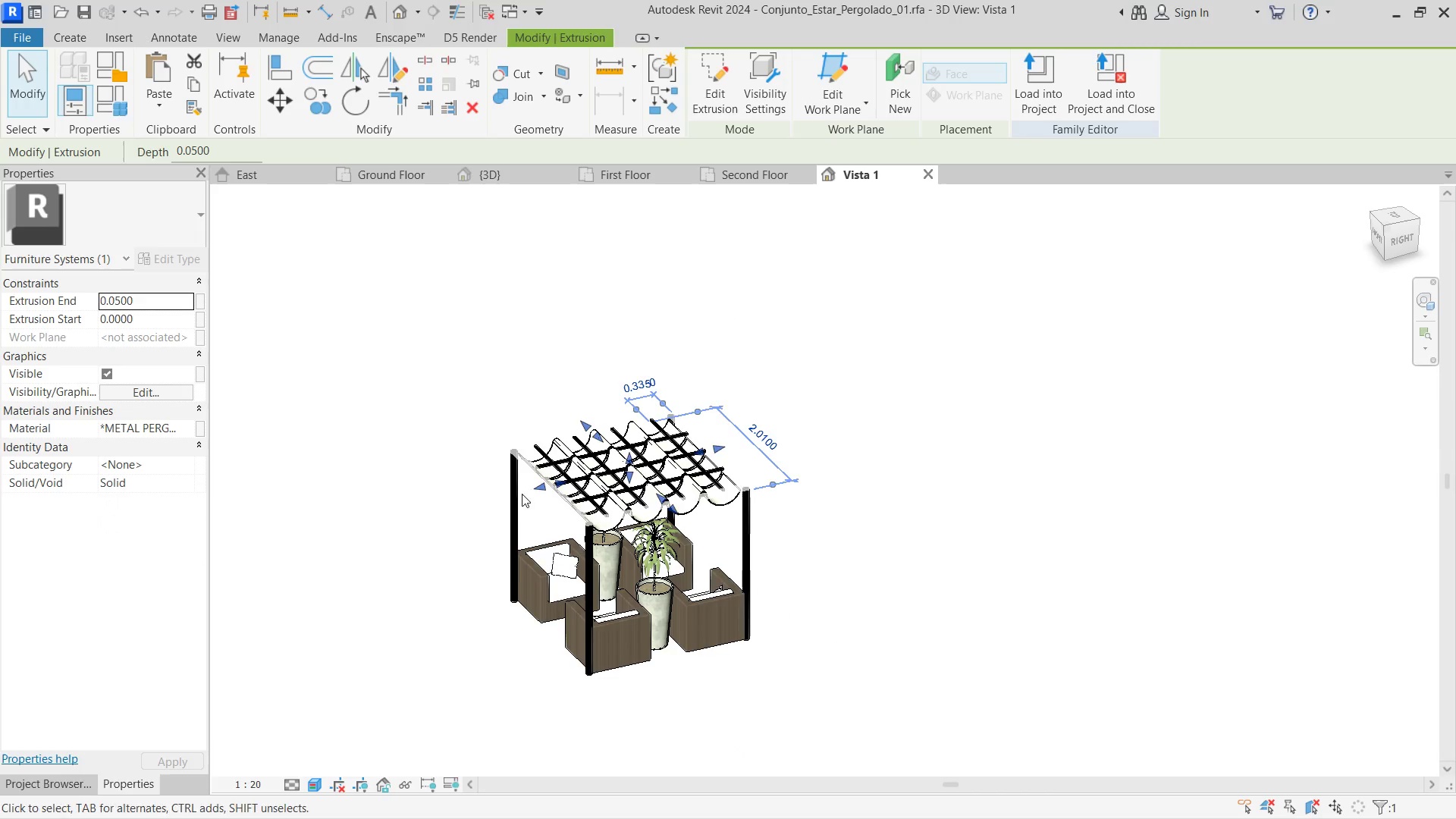 
left_click([510, 495])
 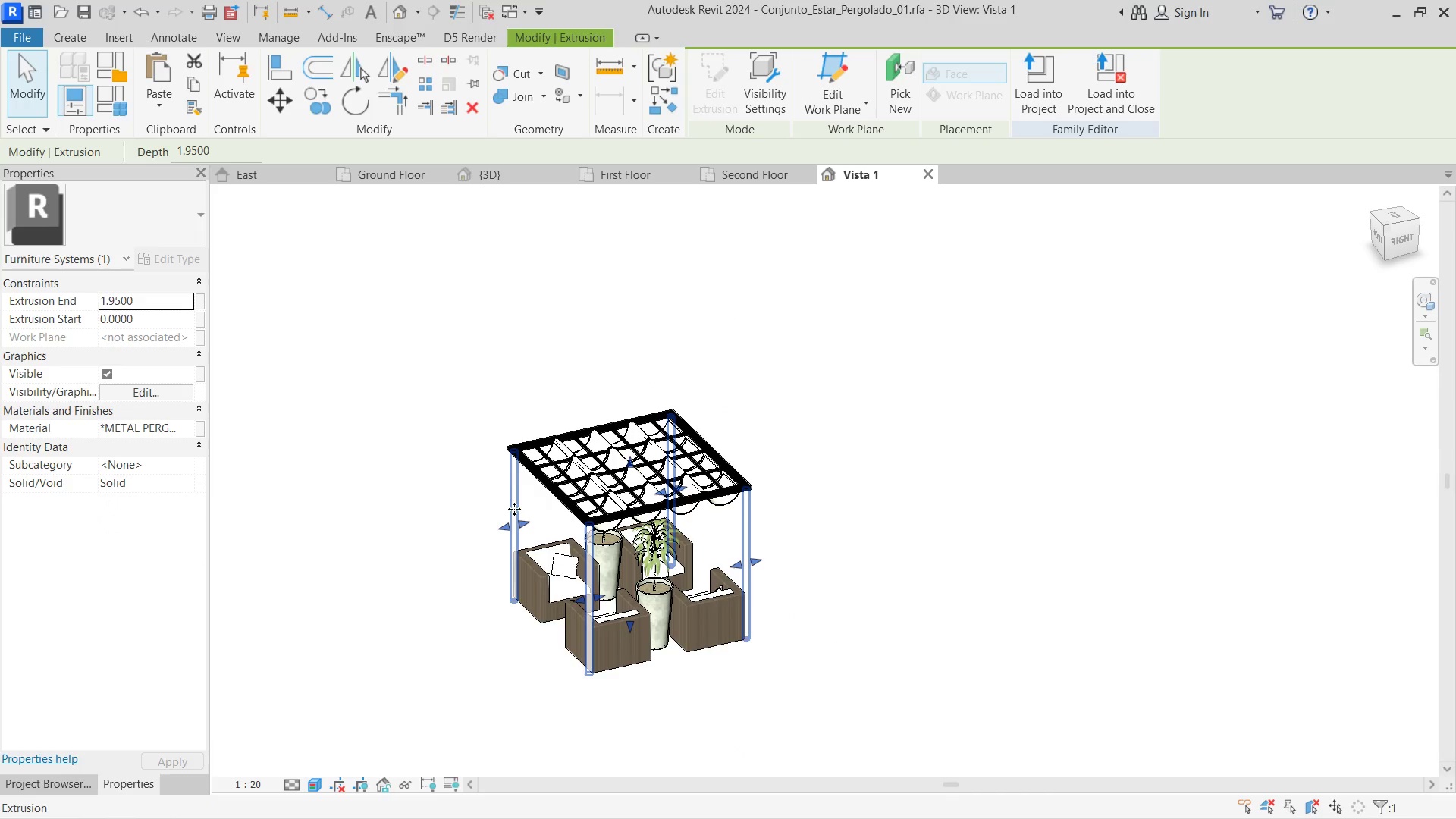 
left_click_drag(start_coordinate=[514, 504], to_coordinate=[453, 551])
 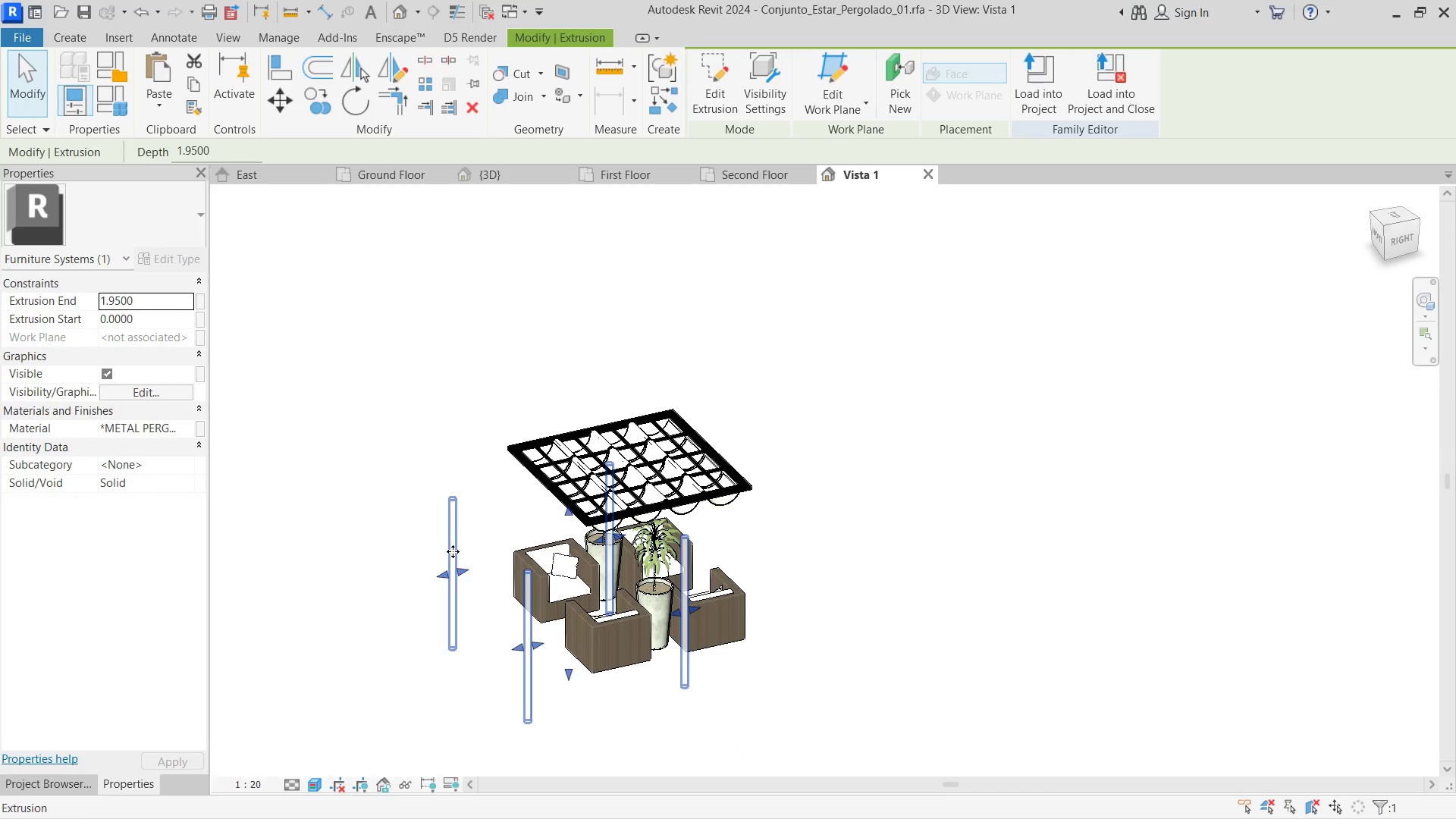 
key(Control+Z)
 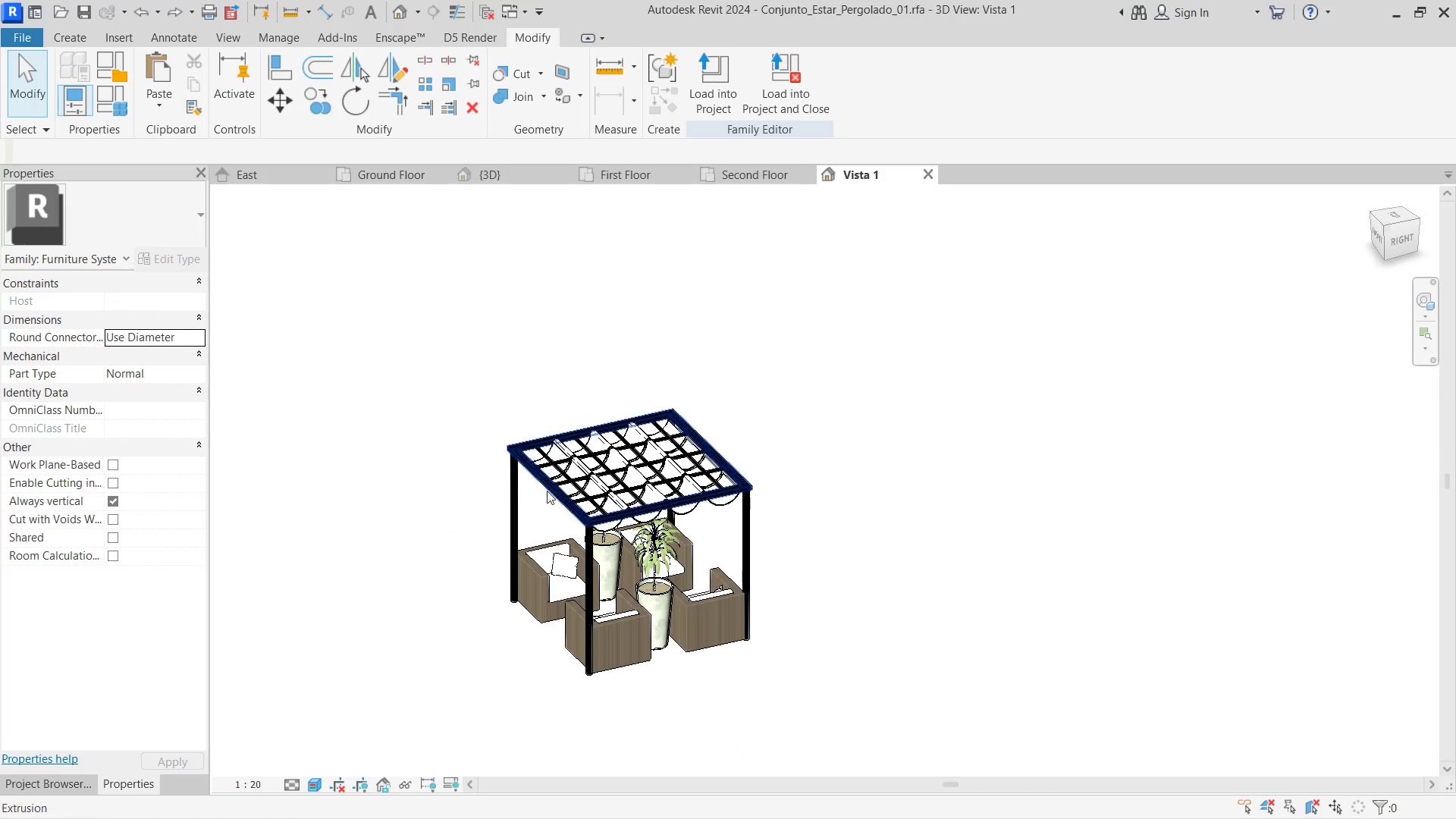 
left_click([548, 483])
 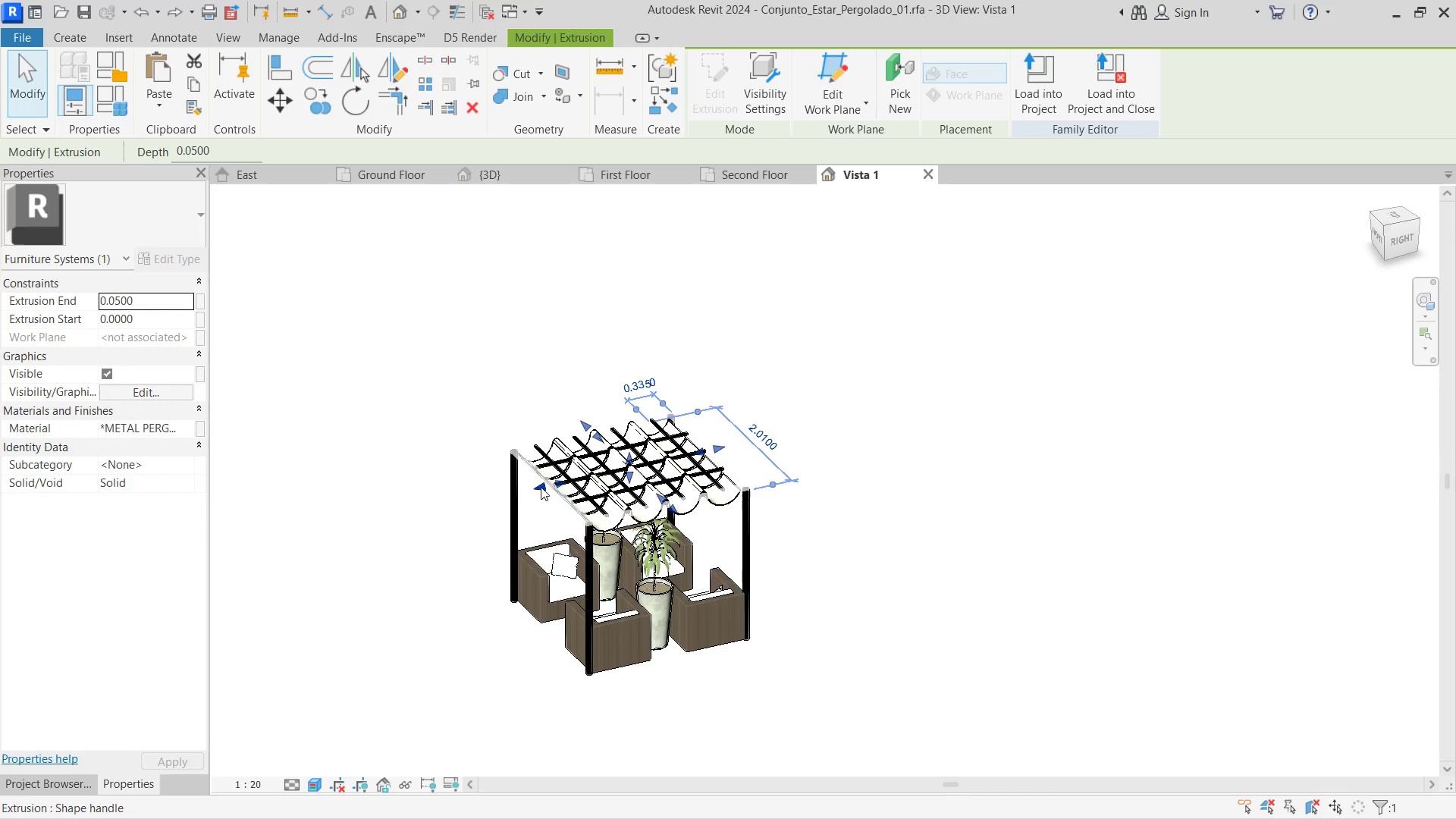 
left_click_drag(start_coordinate=[539, 487], to_coordinate=[326, 541])
 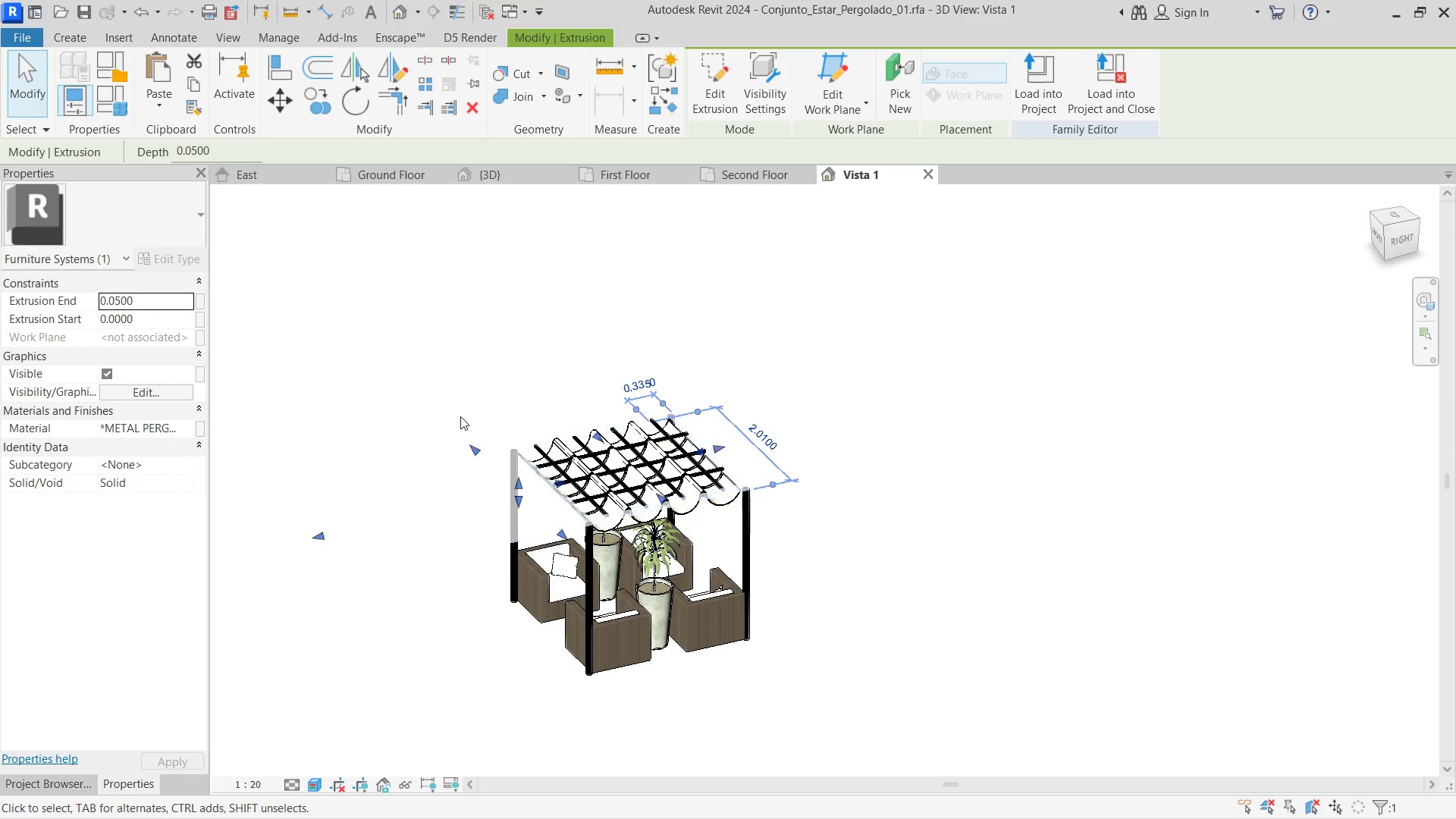 
left_click([470, 369])
 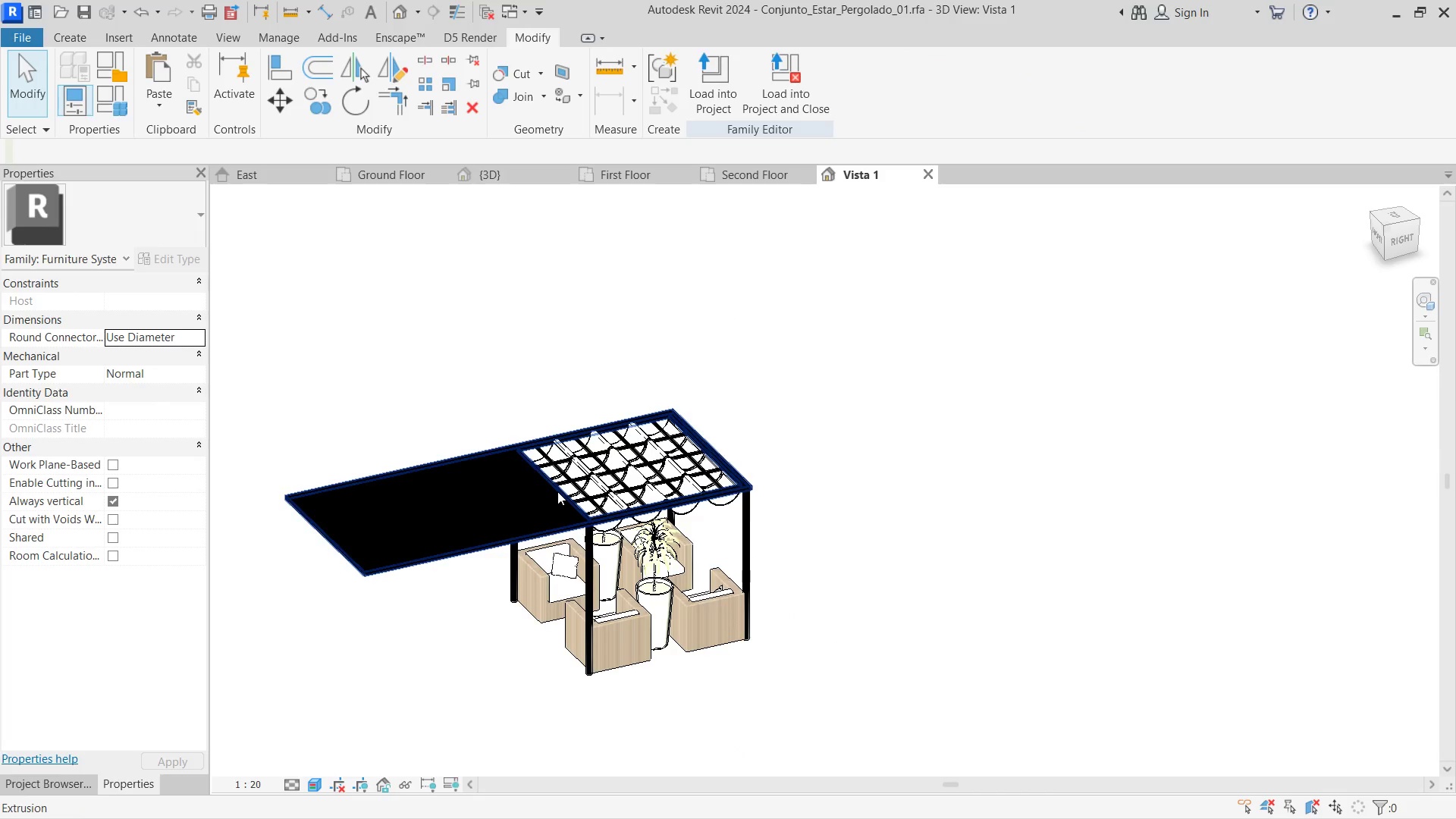 
left_click([557, 491])
 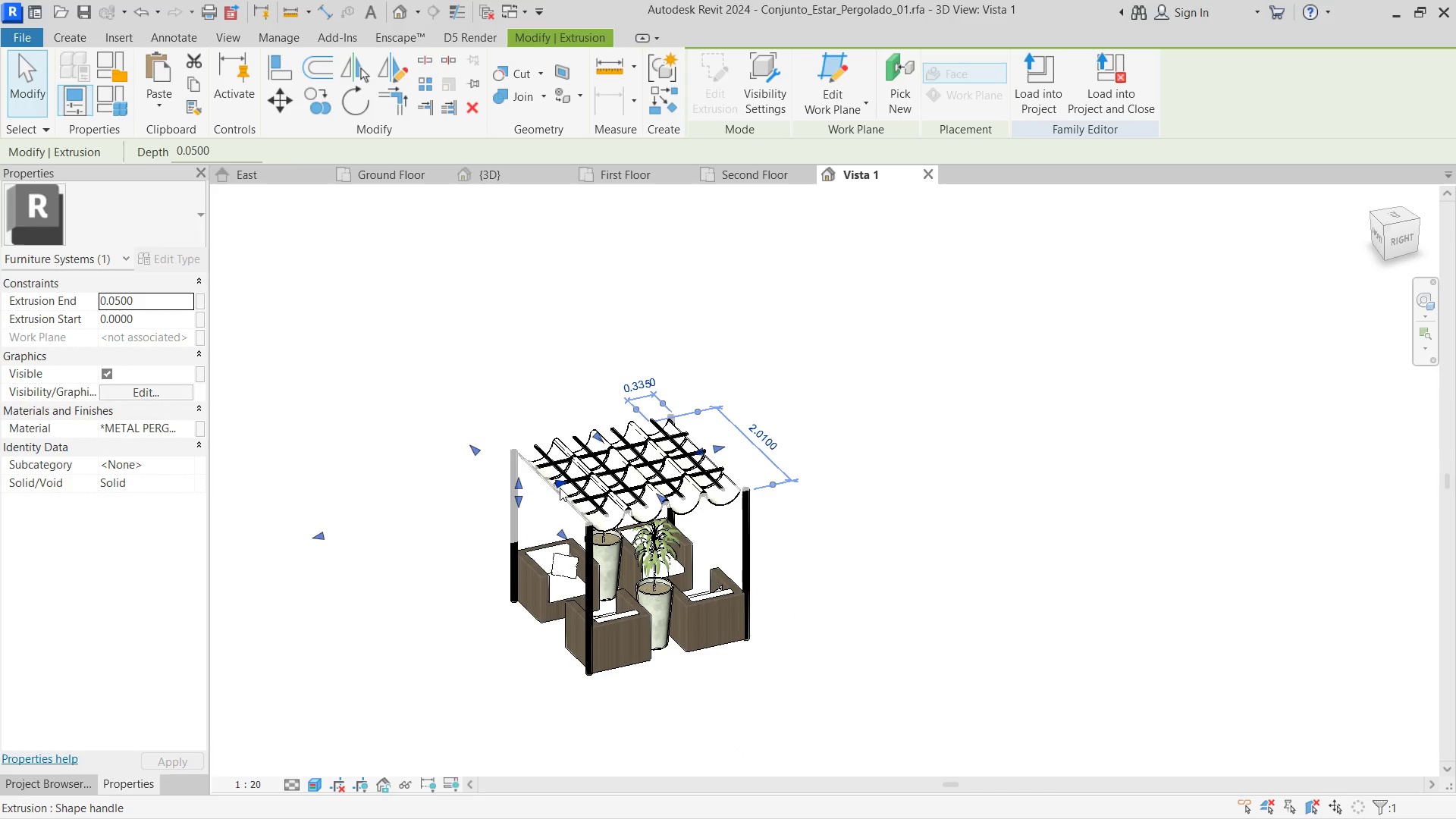 
left_click_drag(start_coordinate=[561, 485], to_coordinate=[343, 535])
 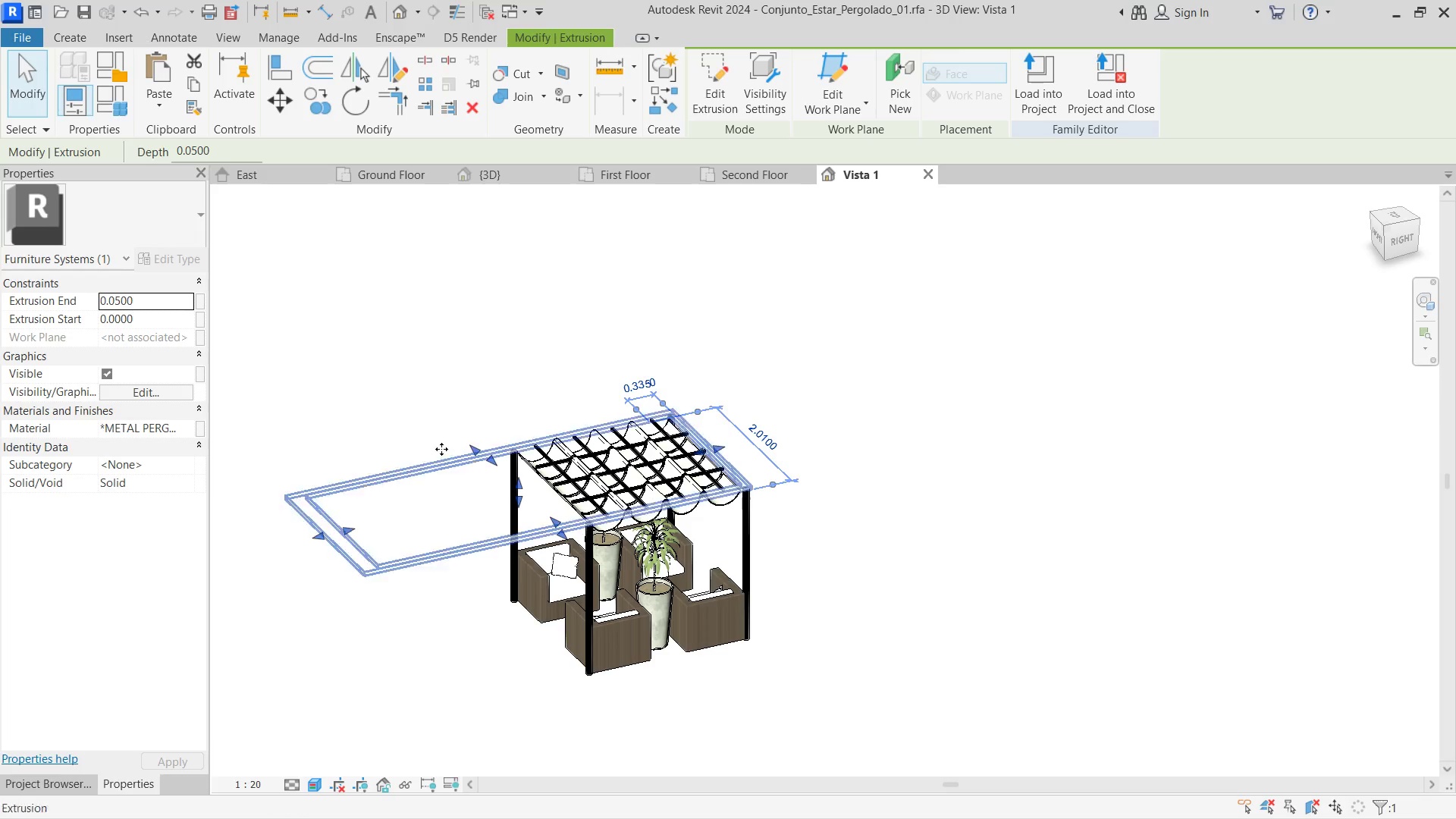 
left_click([396, 374])
 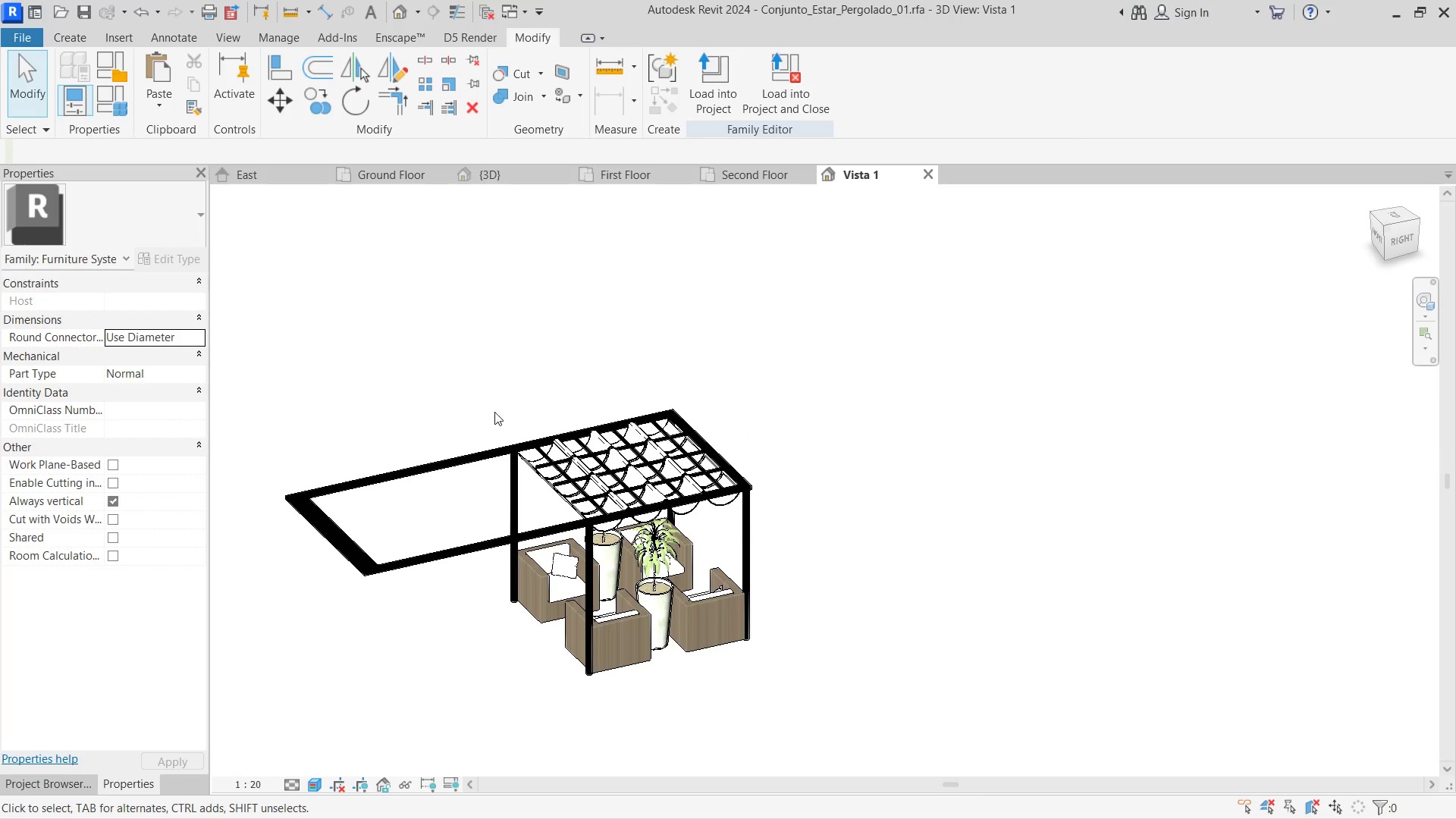 
scroll: coordinate [591, 418], scroll_direction: down, amount: 1.0
 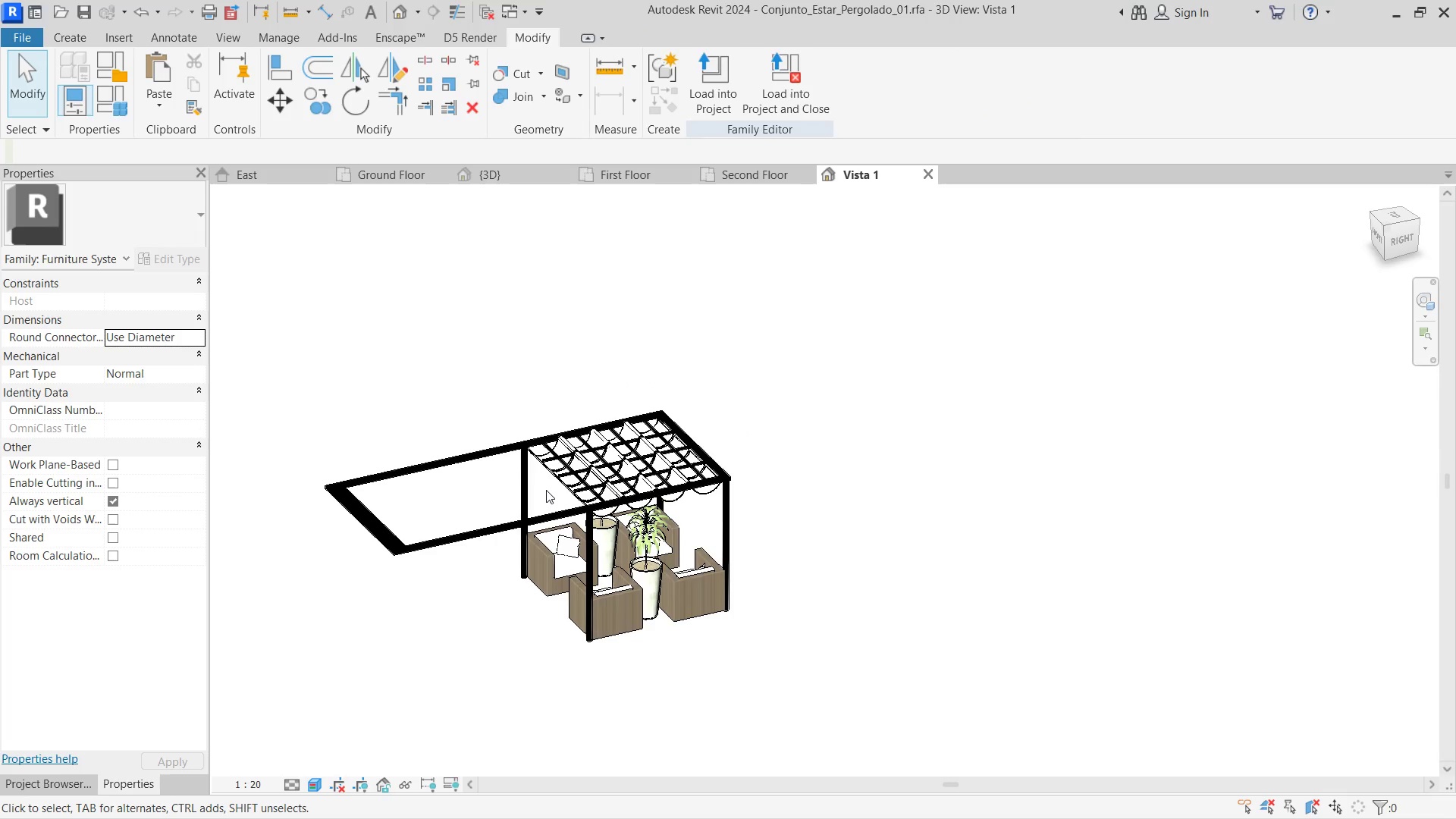 
scroll: coordinate [541, 479], scroll_direction: up, amount: 3.0
 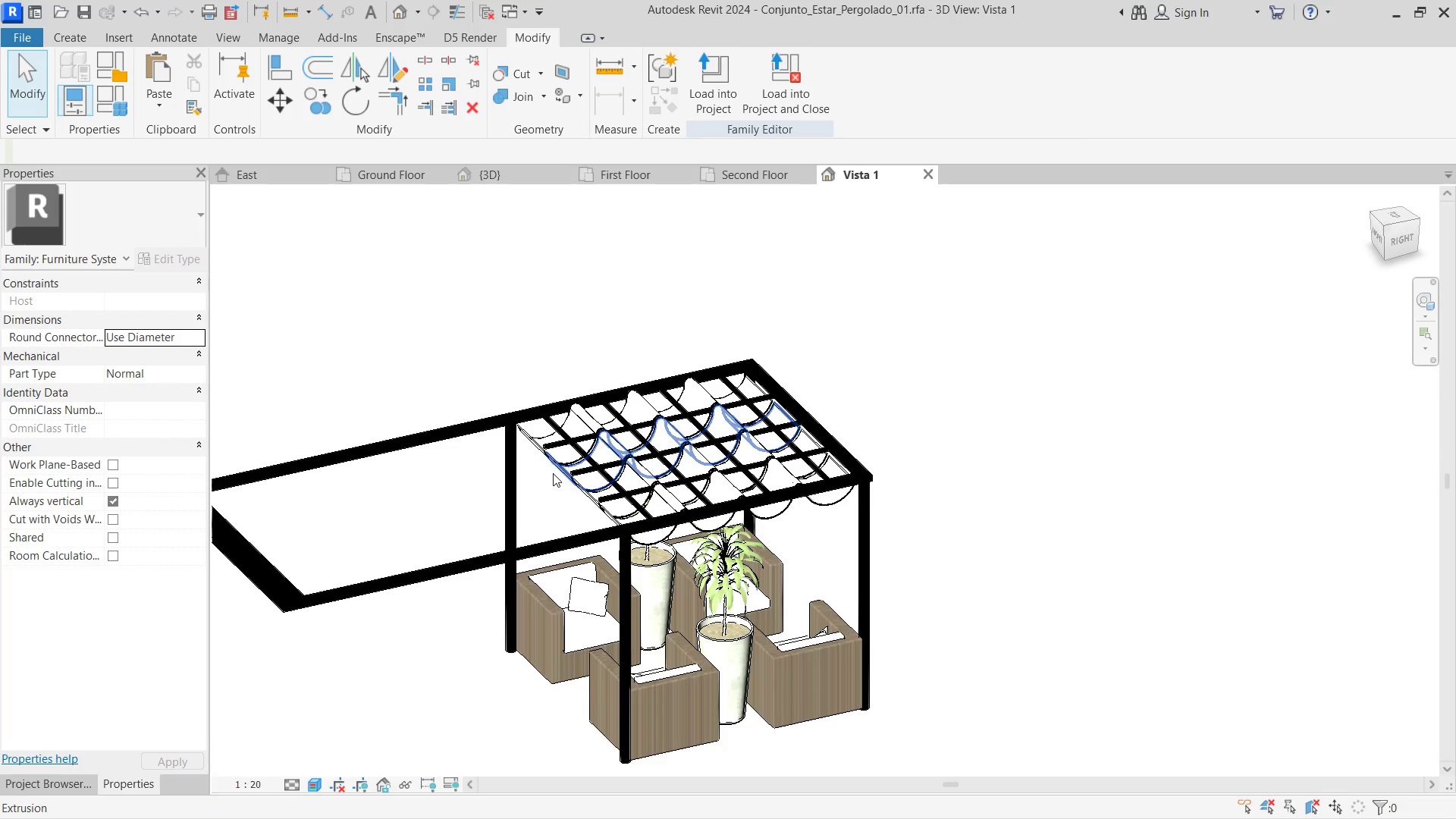 
left_click([553, 473])
 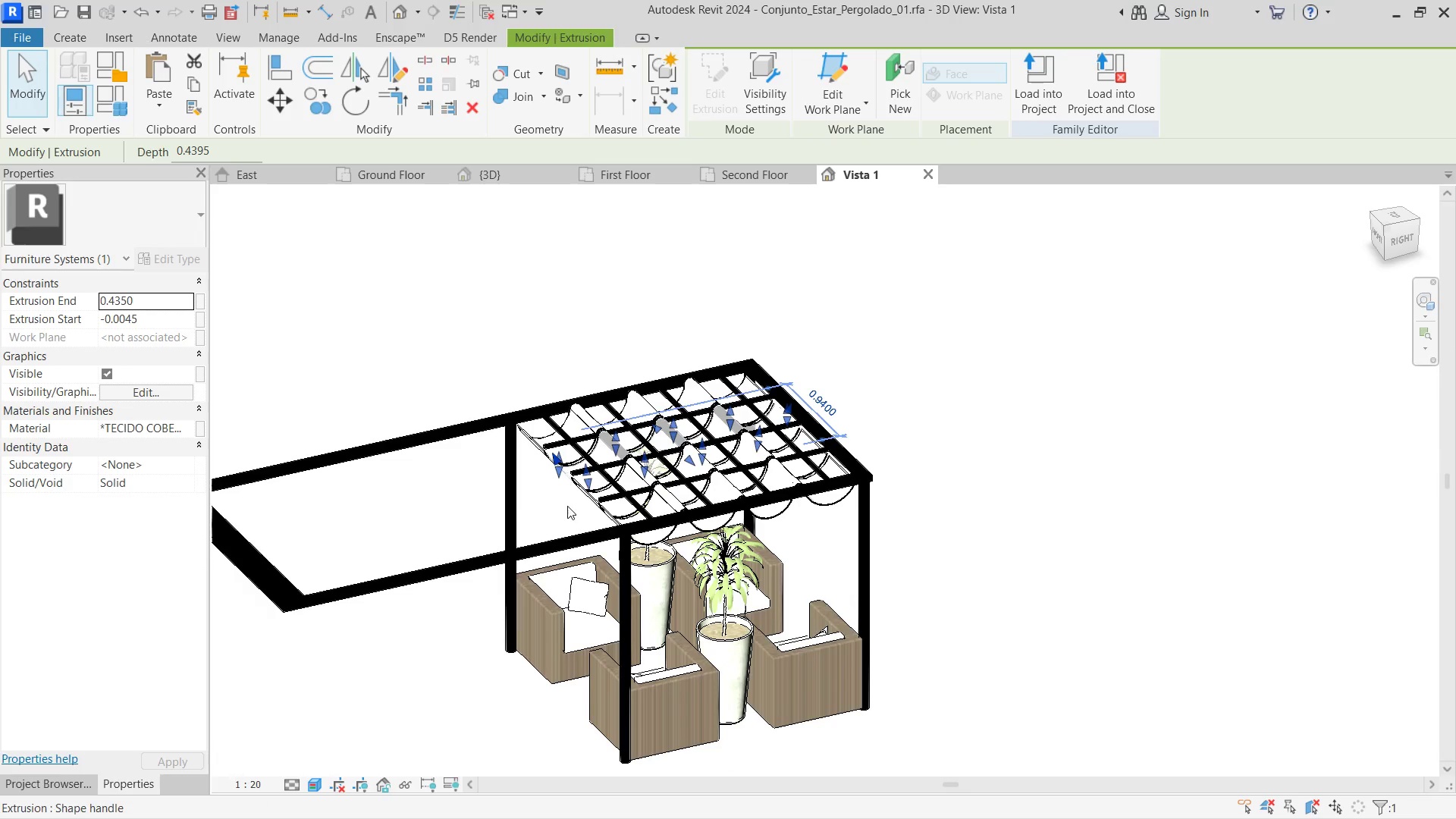 
left_click([513, 511])
 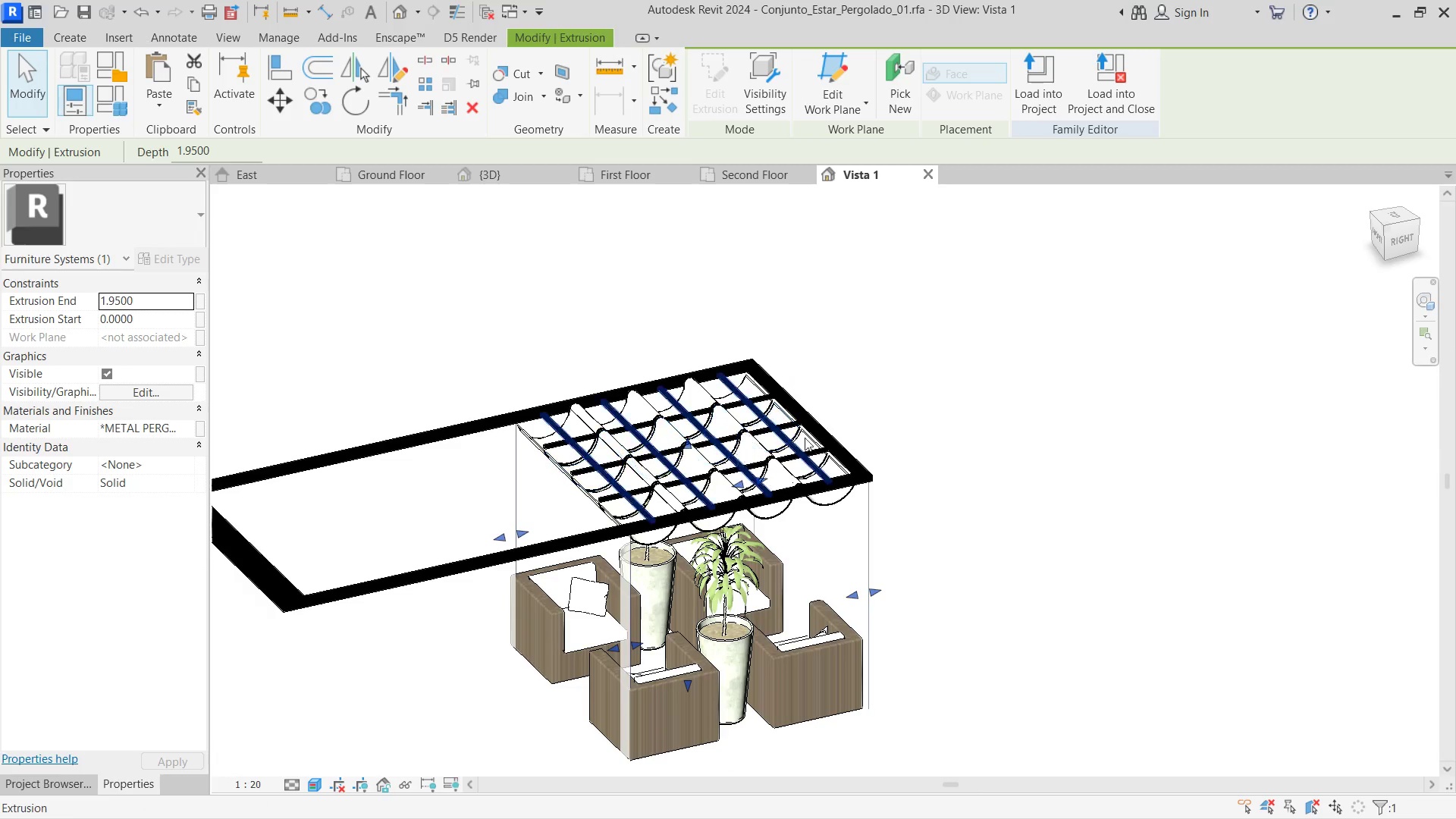 
scroll: coordinate [849, 422], scroll_direction: none, amount: 0.0
 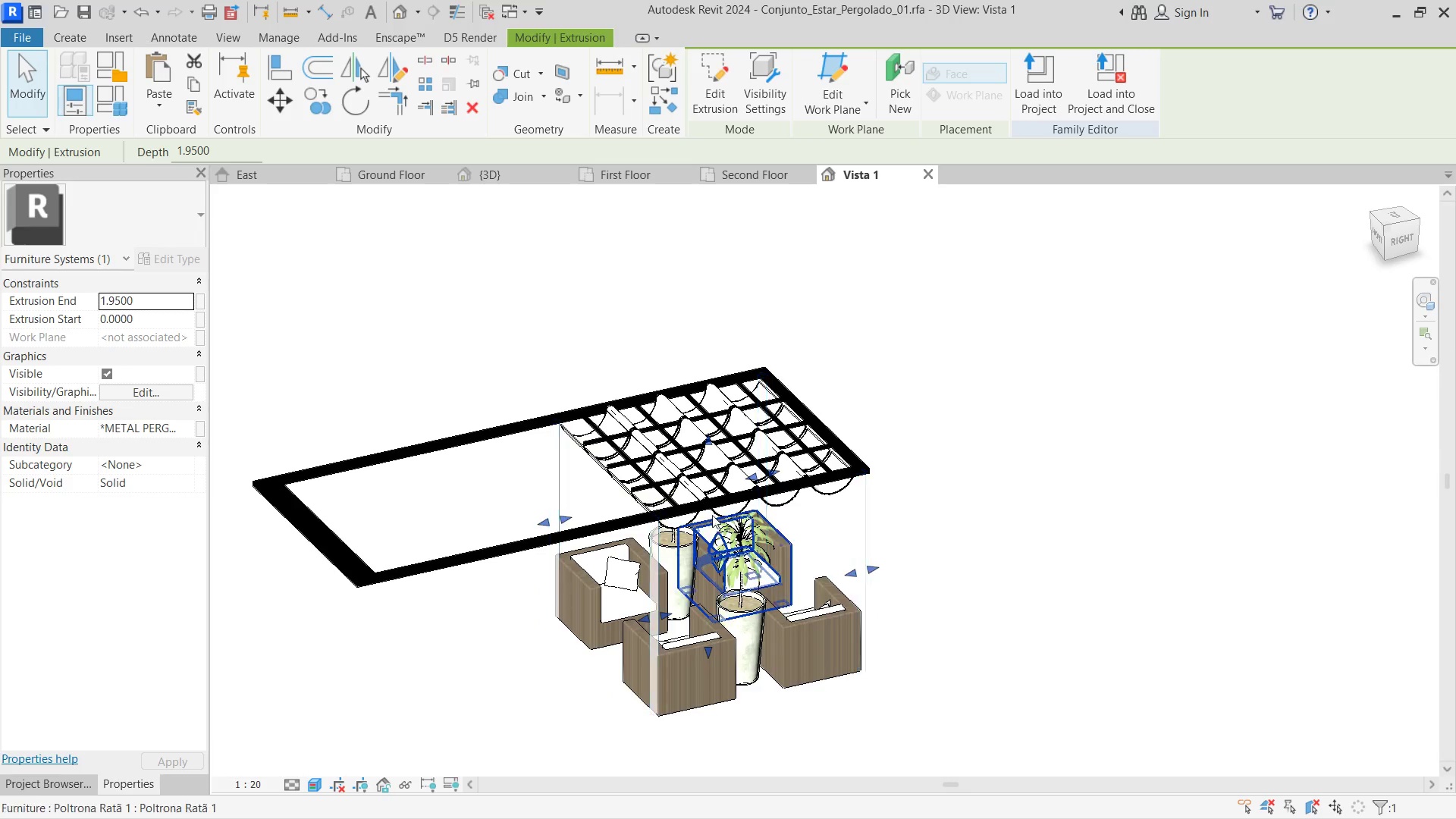 
hold_key(key=ShiftLeft, duration=0.72)
 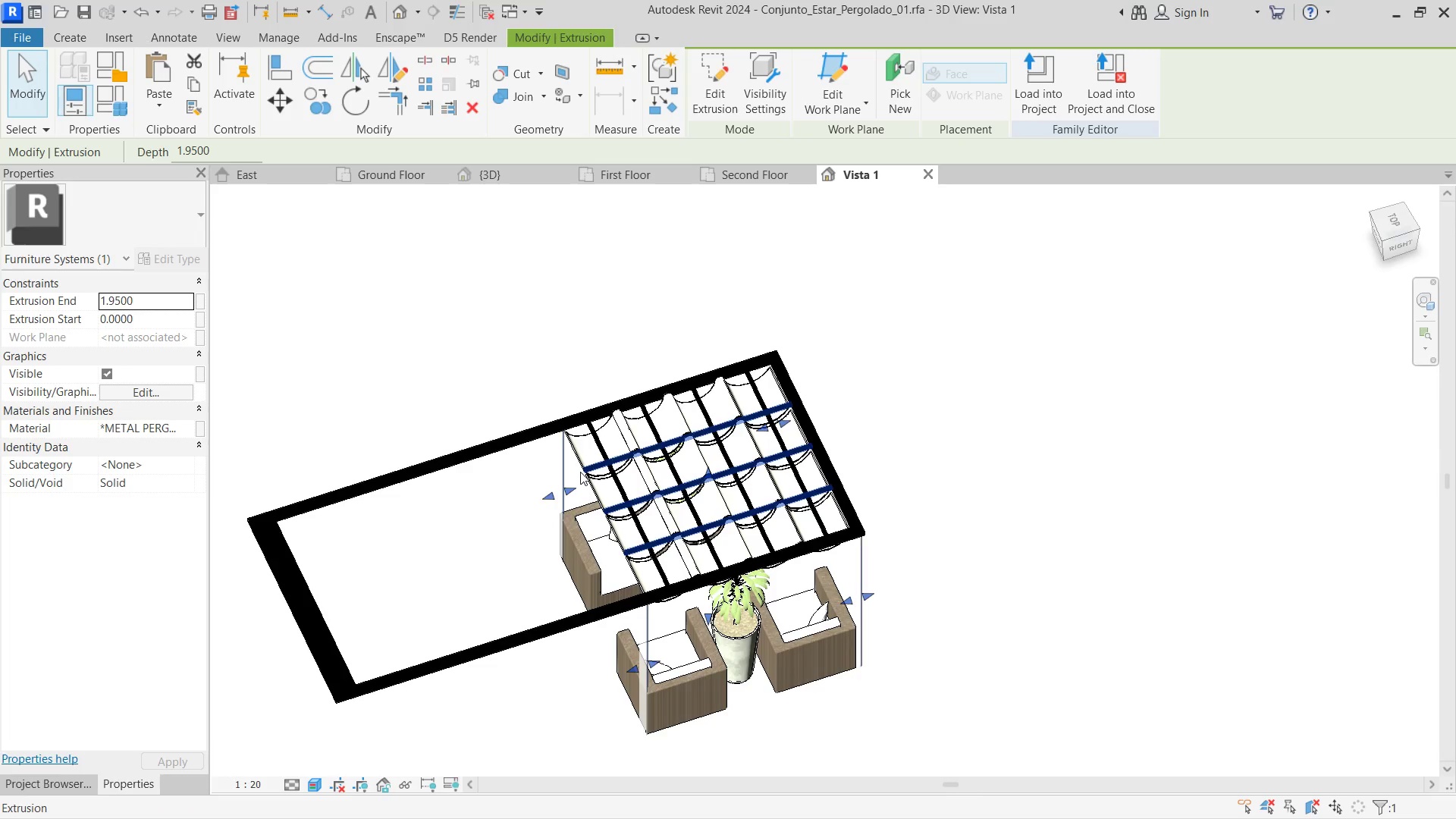 
left_click_drag(start_coordinate=[466, 324], to_coordinate=[996, 654])
 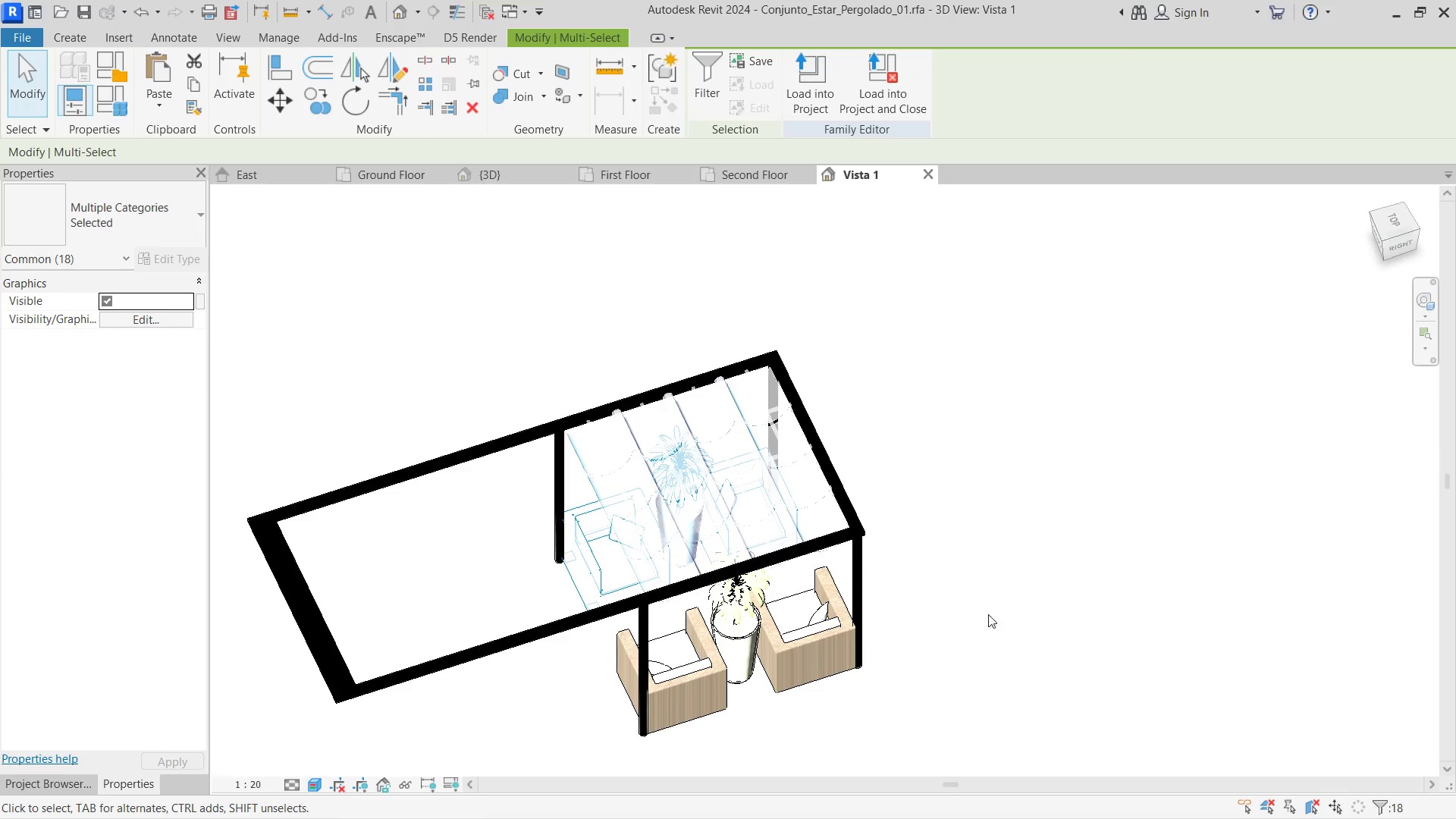 
left_click([1026, 564])
 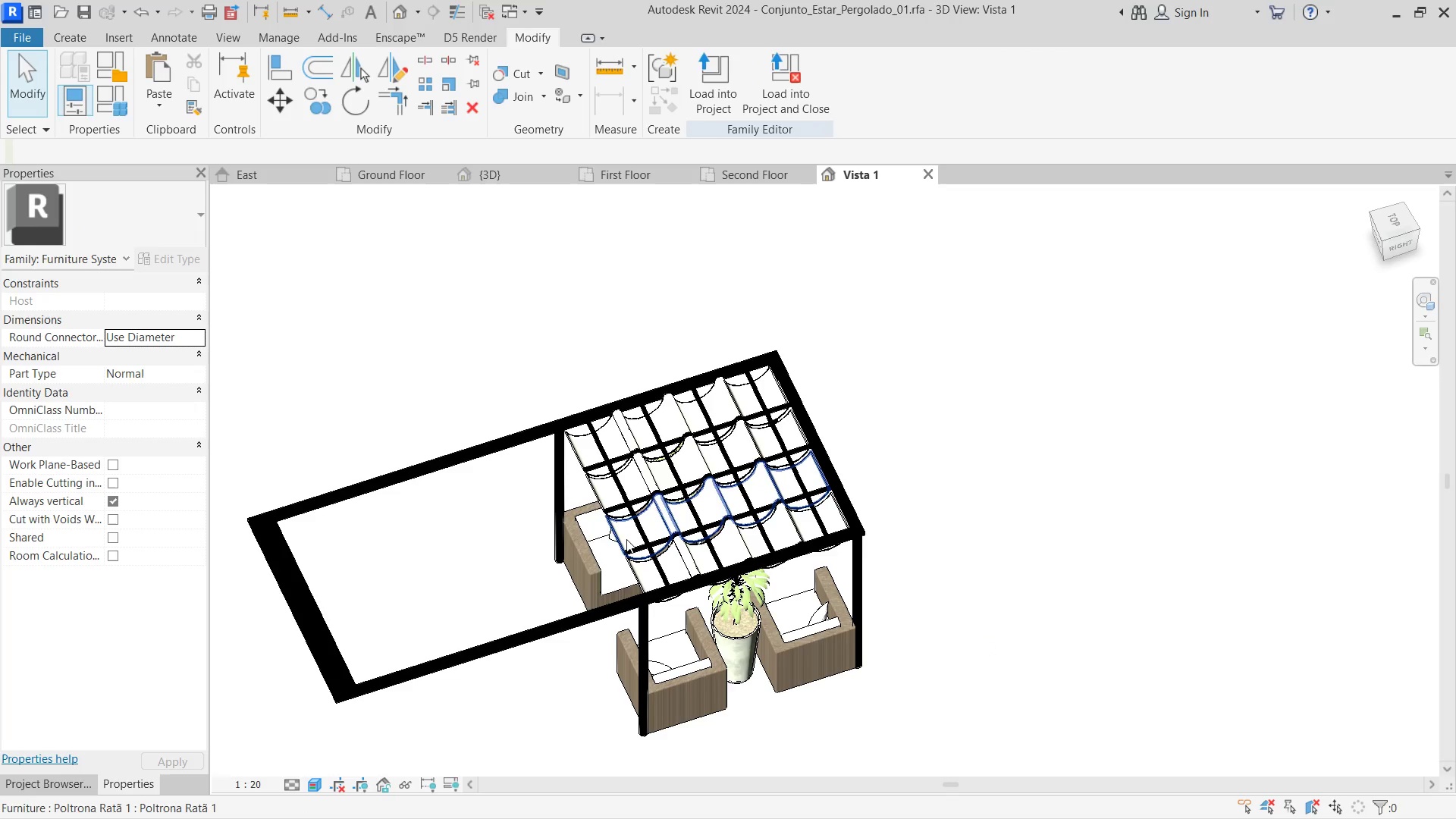 
scroll: coordinate [616, 488], scroll_direction: up, amount: 3.0
 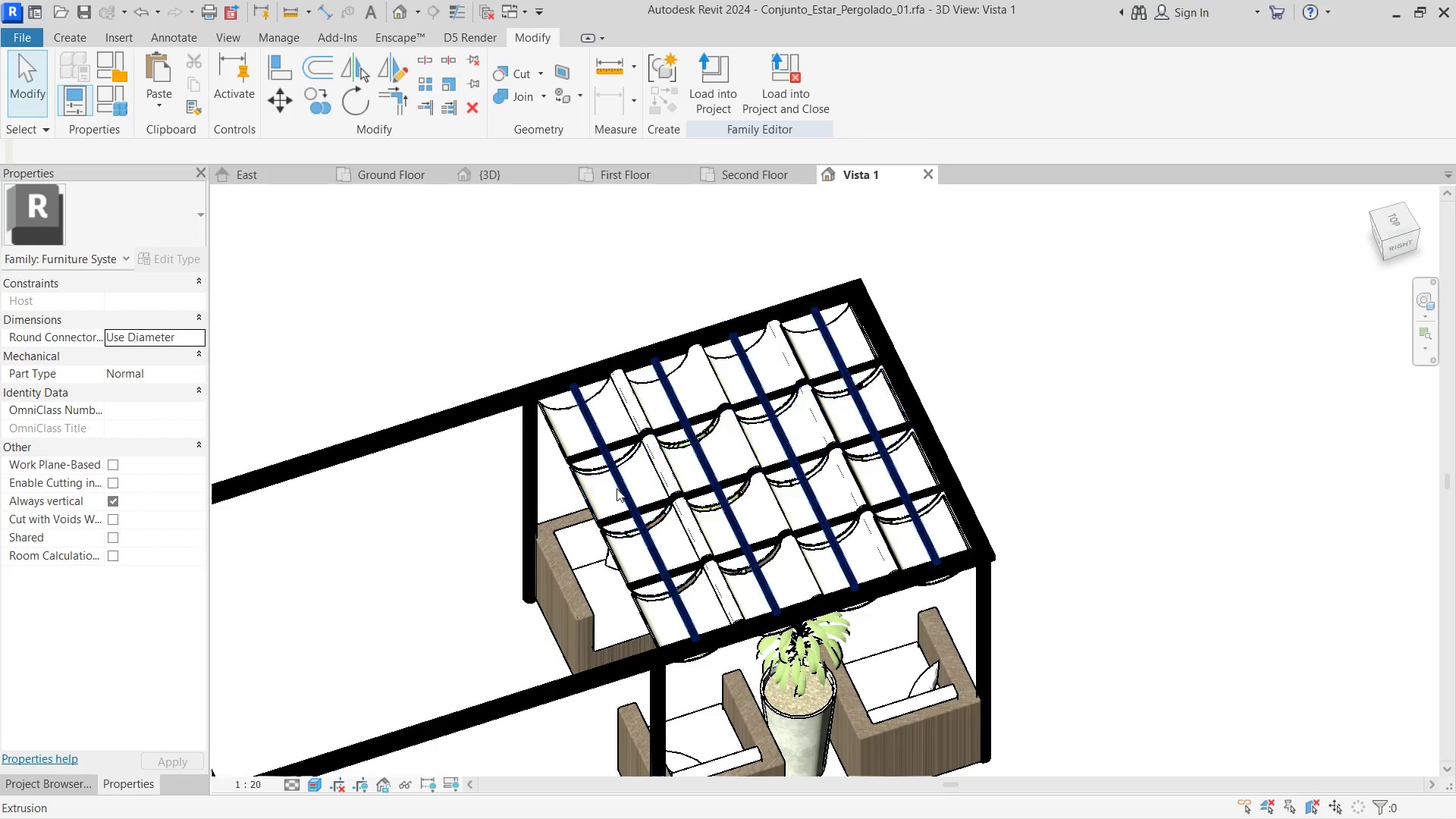 
left_click([617, 488])
 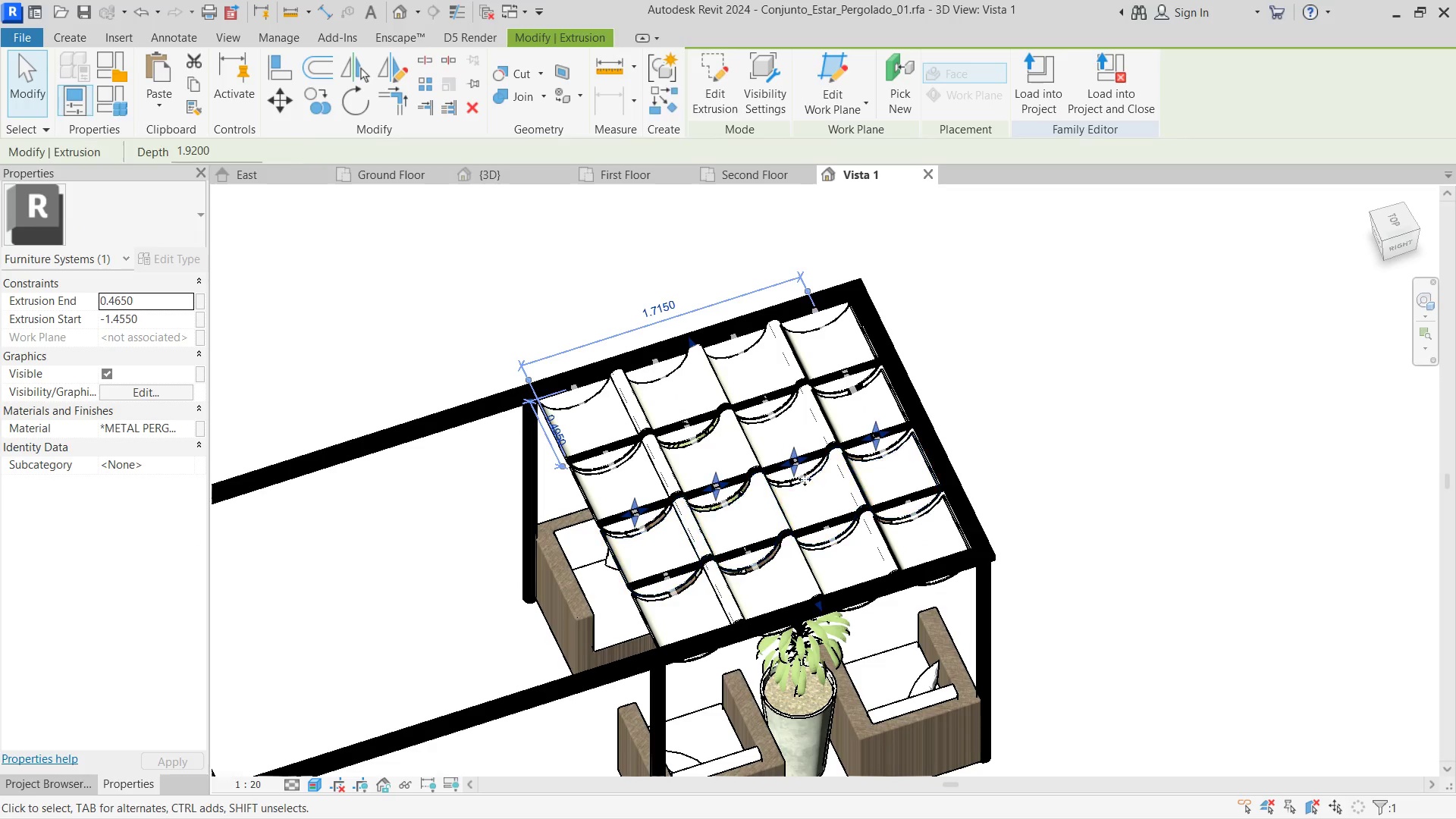 
scroll: coordinate [806, 465], scroll_direction: down, amount: 7.0
 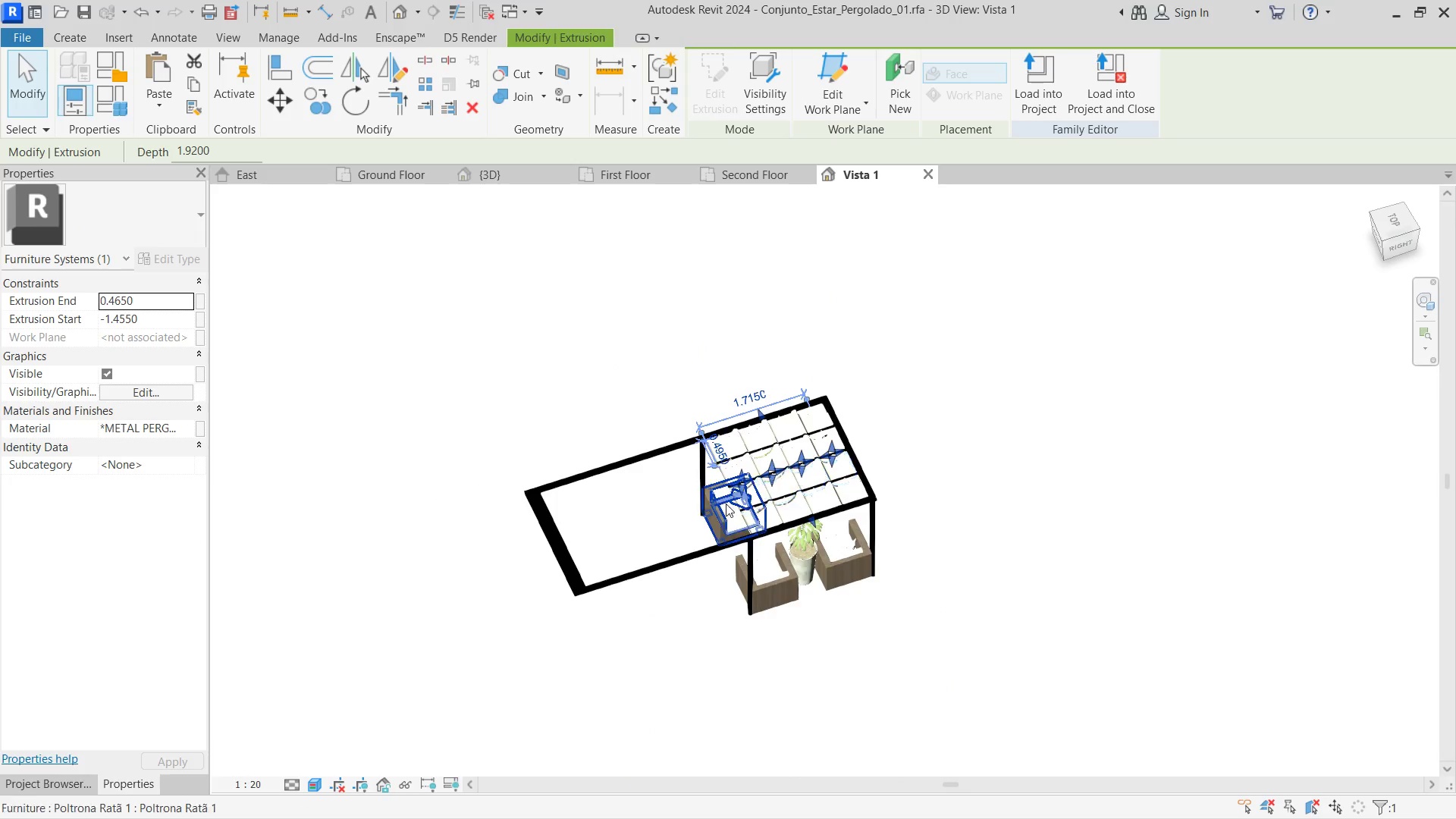 
hold_key(key=ControlLeft, duration=3.72)
 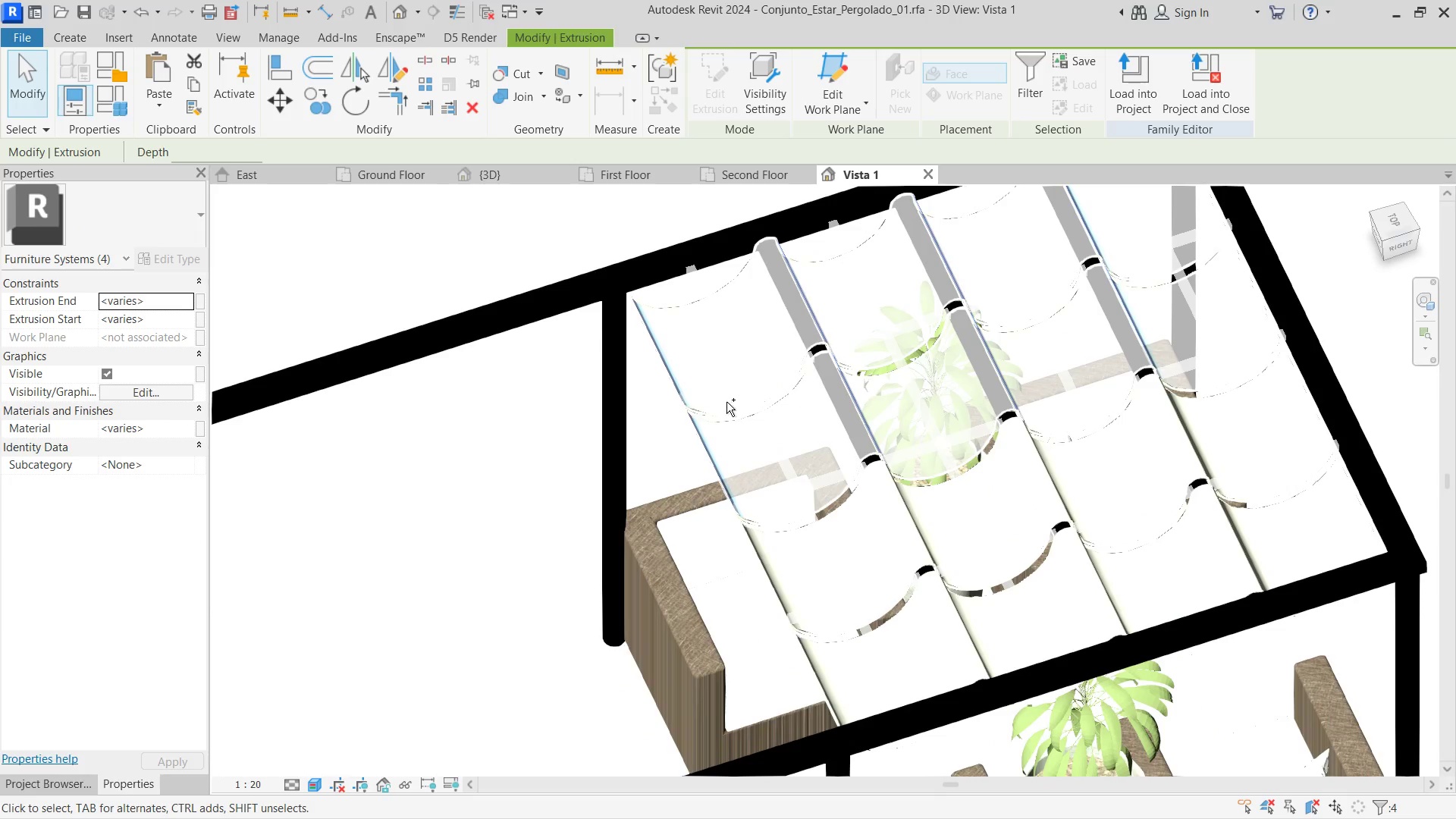 
scroll: coordinate [730, 466], scroll_direction: up, amount: 7.0
 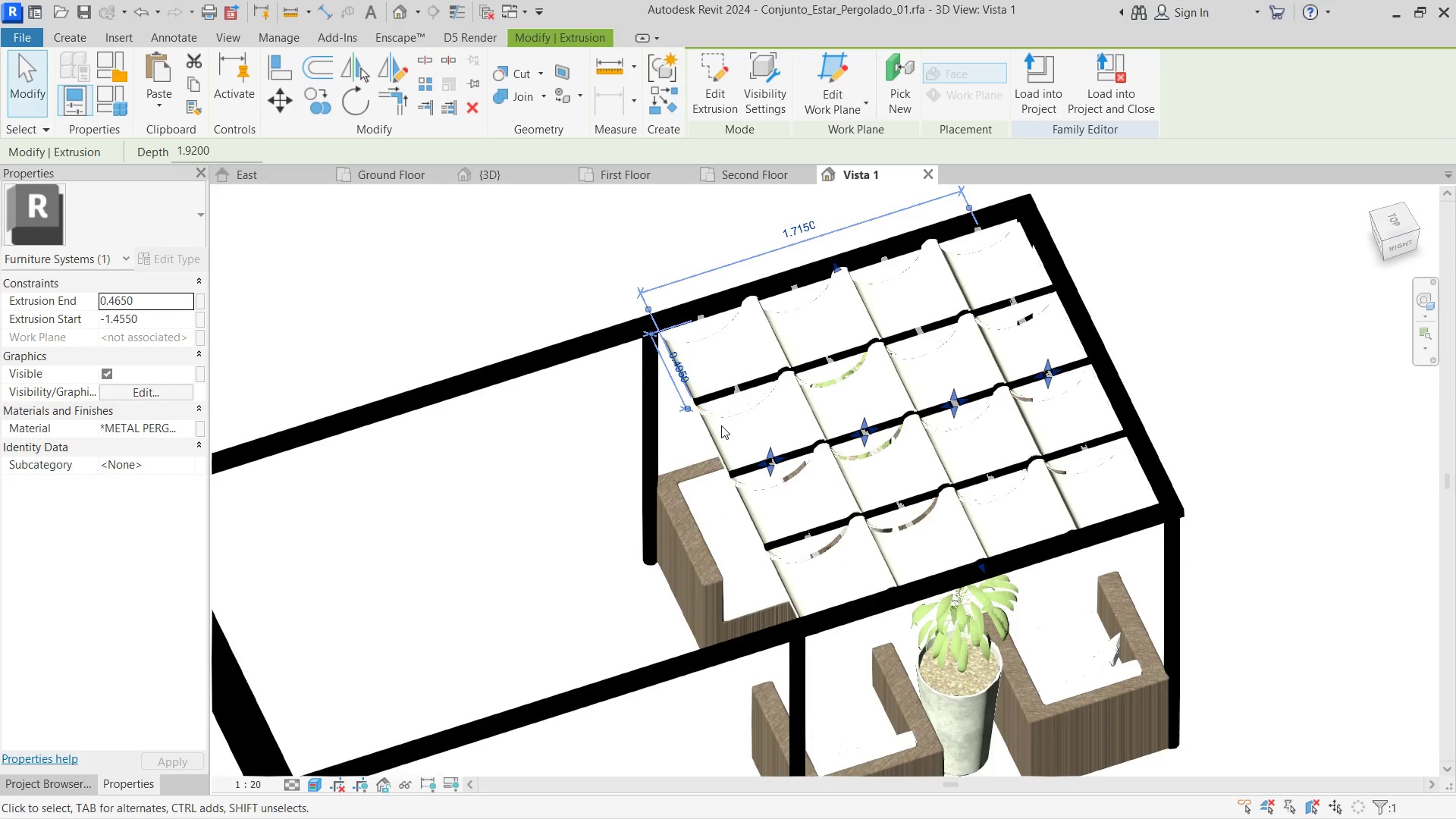 
left_click([715, 431])
 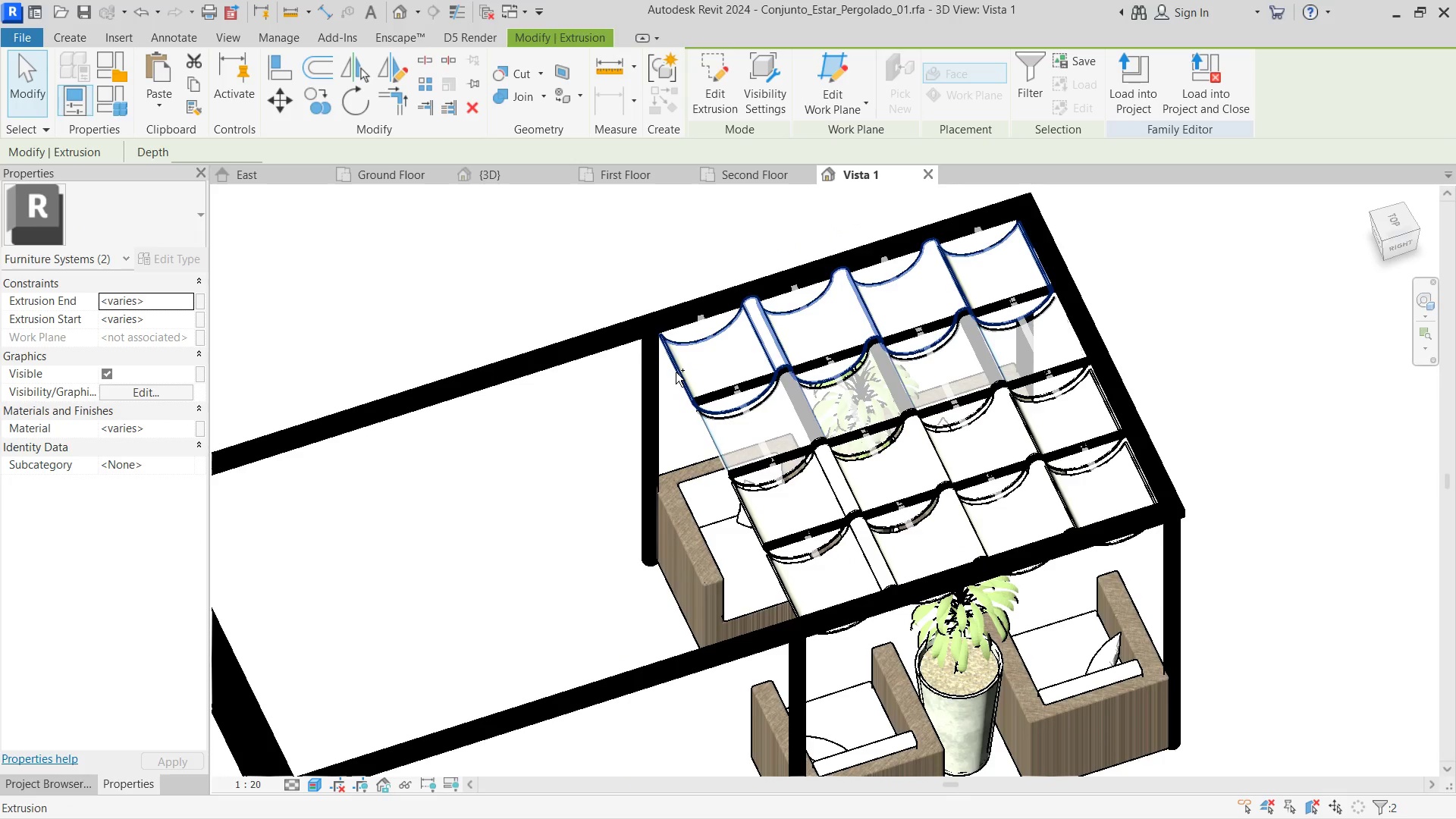 
left_click([676, 372])
 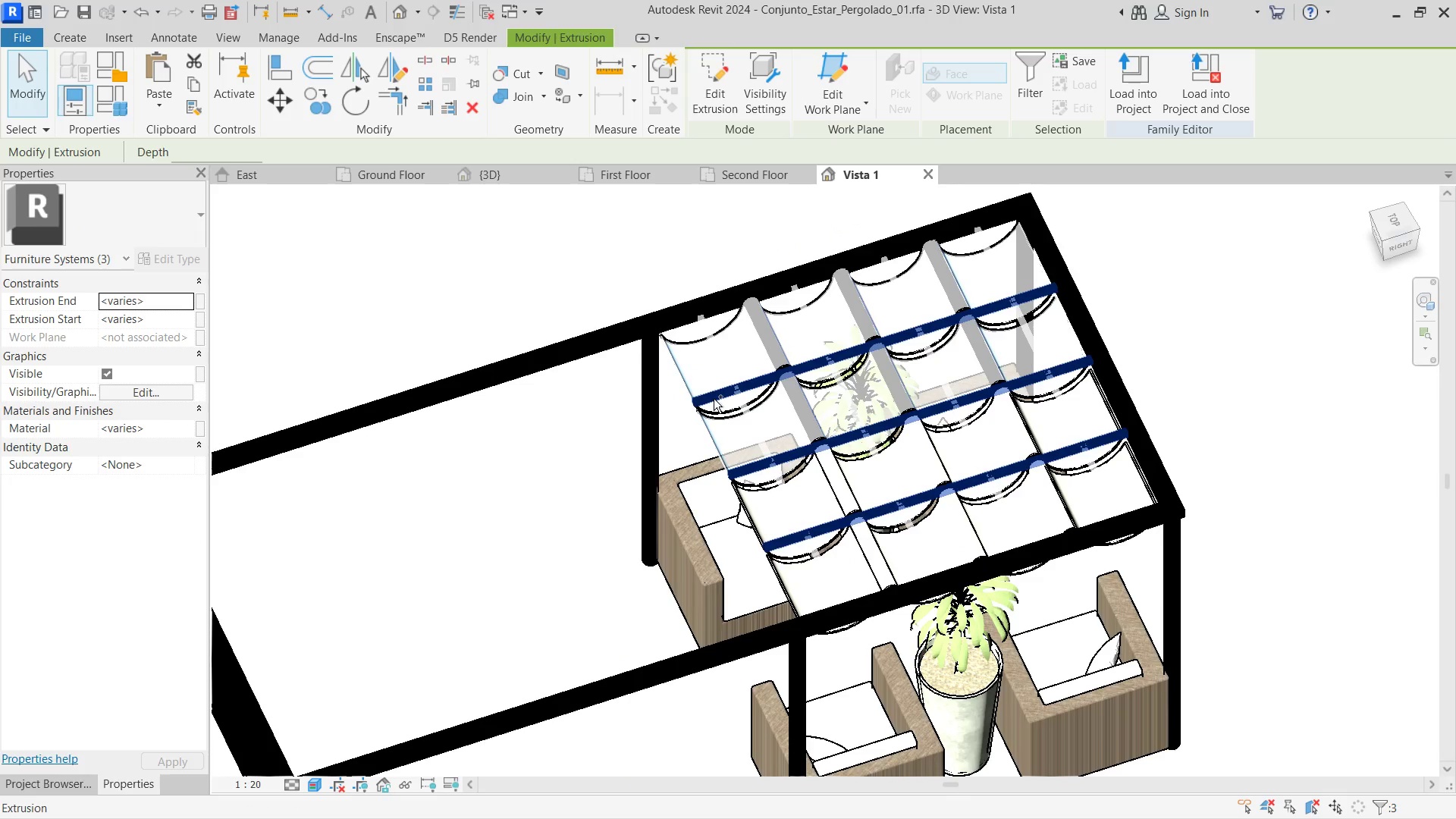 
left_click([714, 399])
 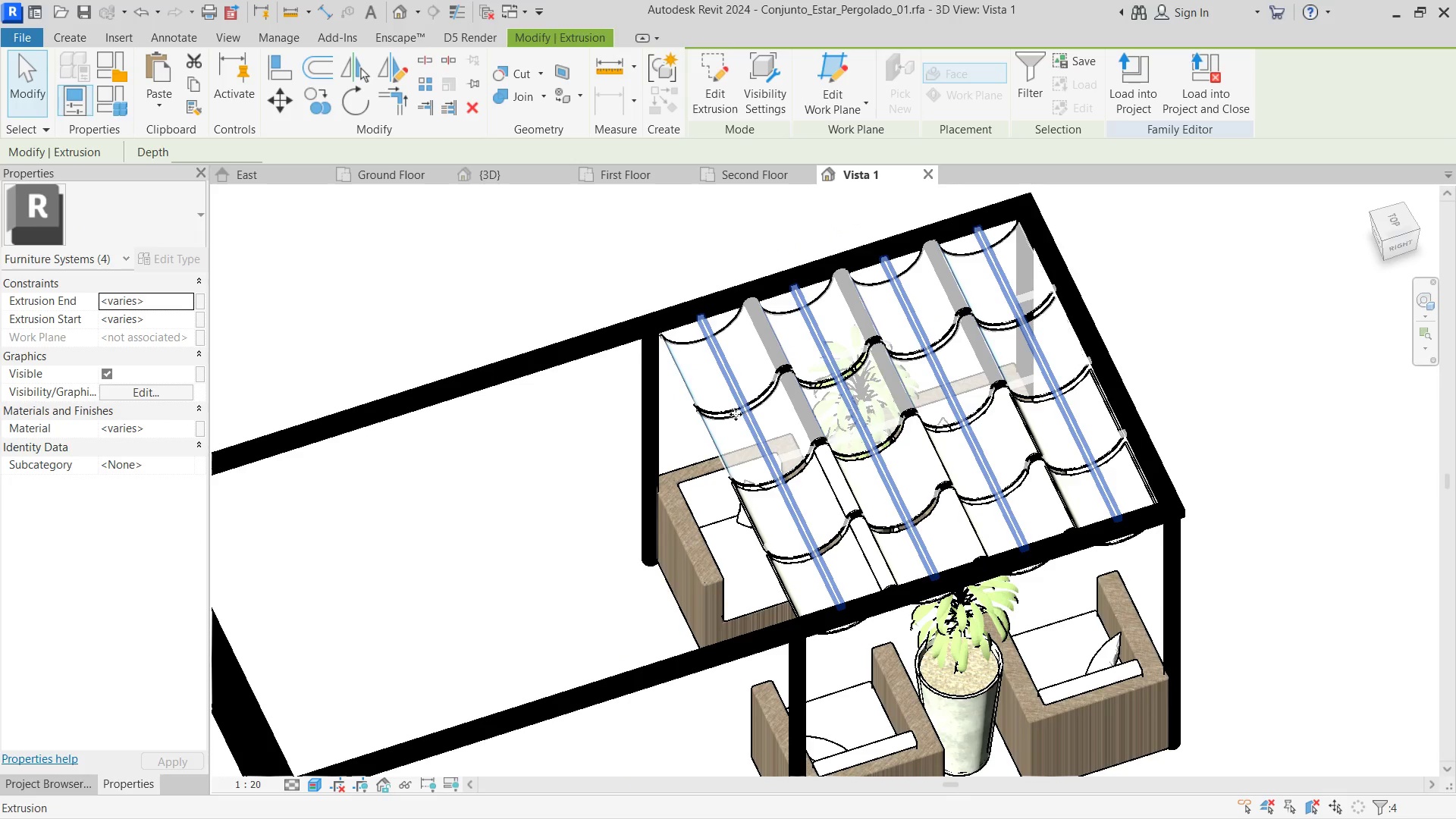 
hold_key(key=ControlLeft, duration=0.58)
scroll: coordinate [723, 427], scroll_direction: up, amount: 8.0
 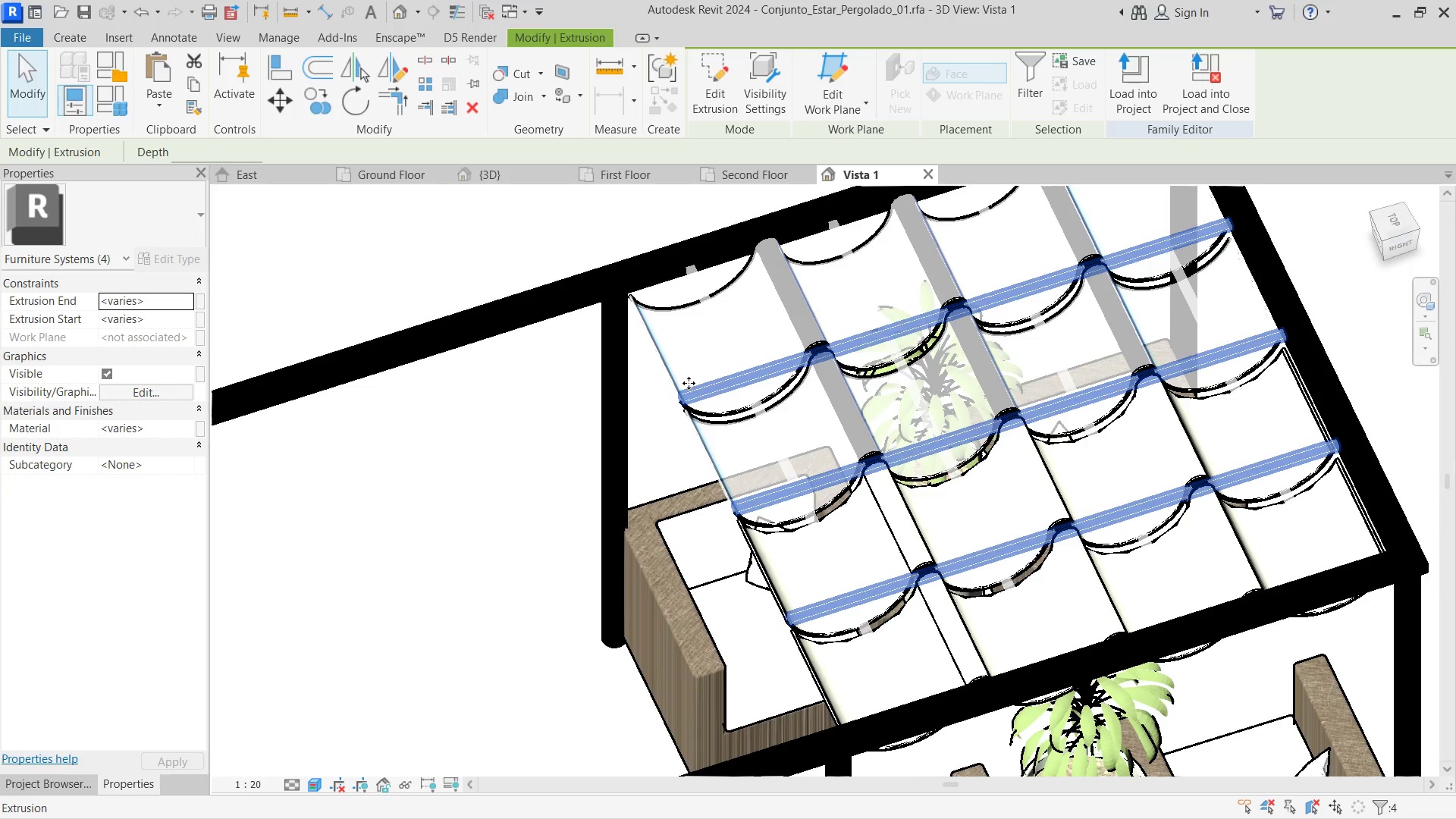 
hold_key(key=ControlLeft, duration=3.62)
left_click([665, 314])
 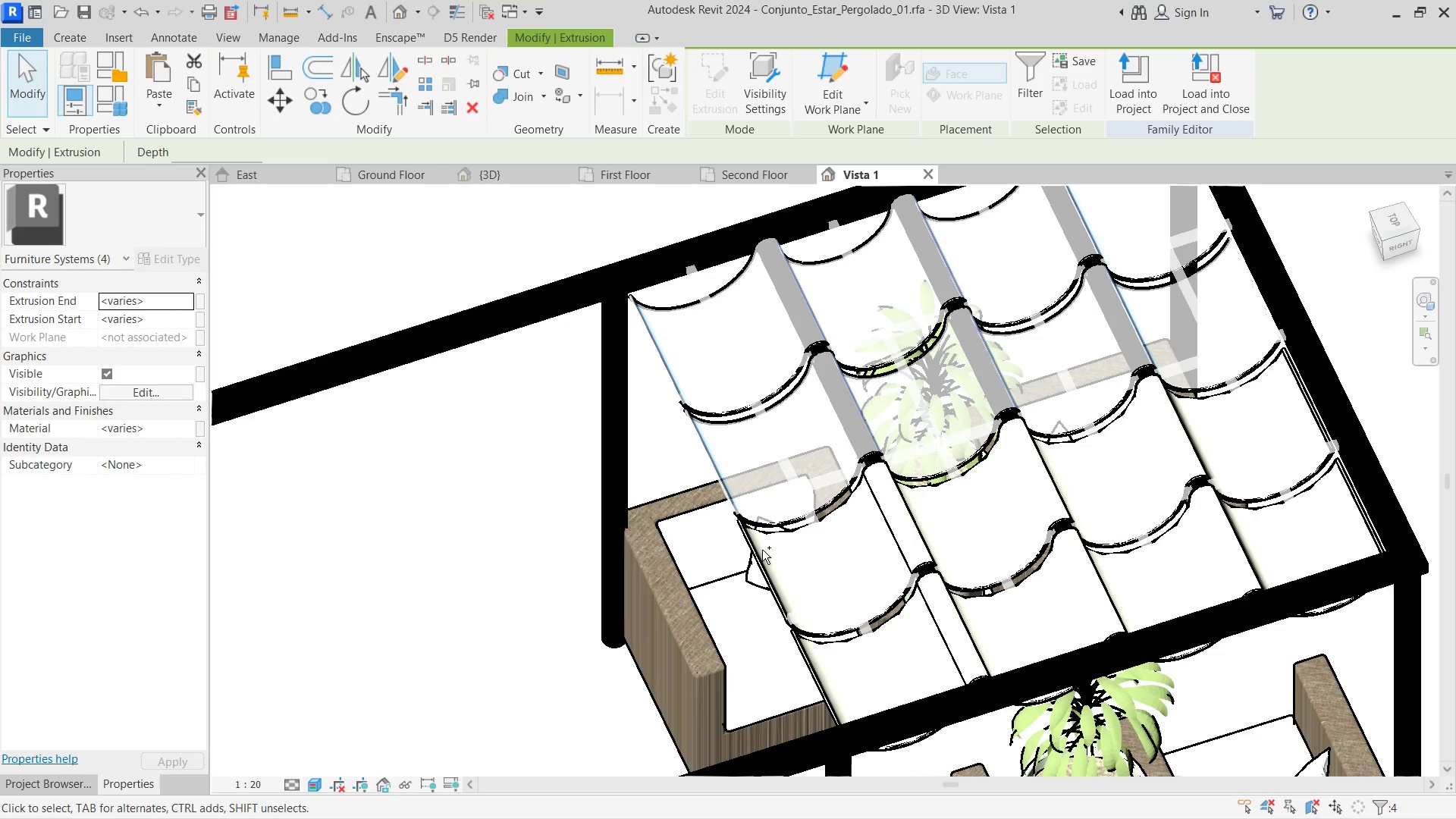 
left_click([760, 552])
 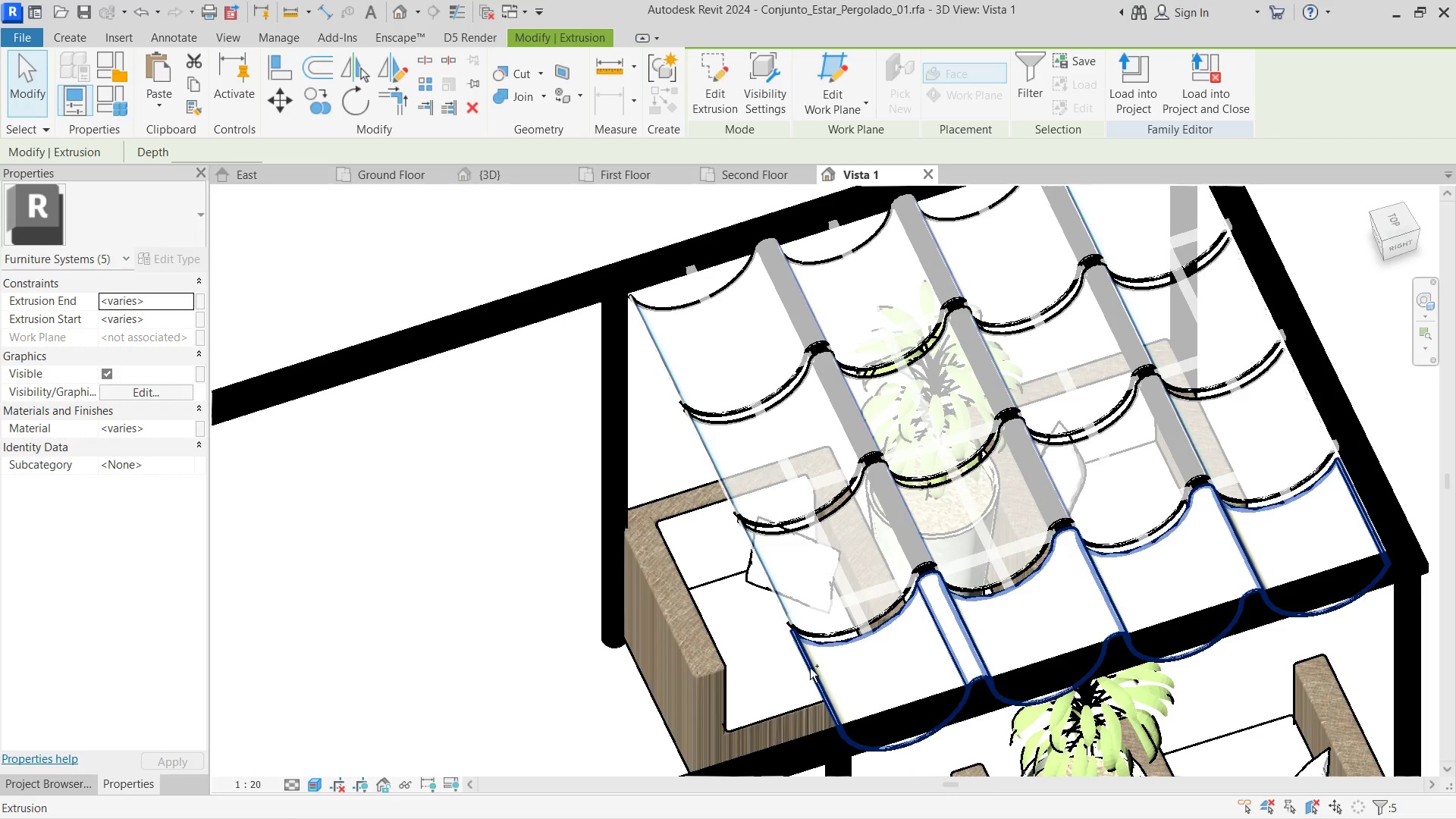 
left_click([810, 668])
 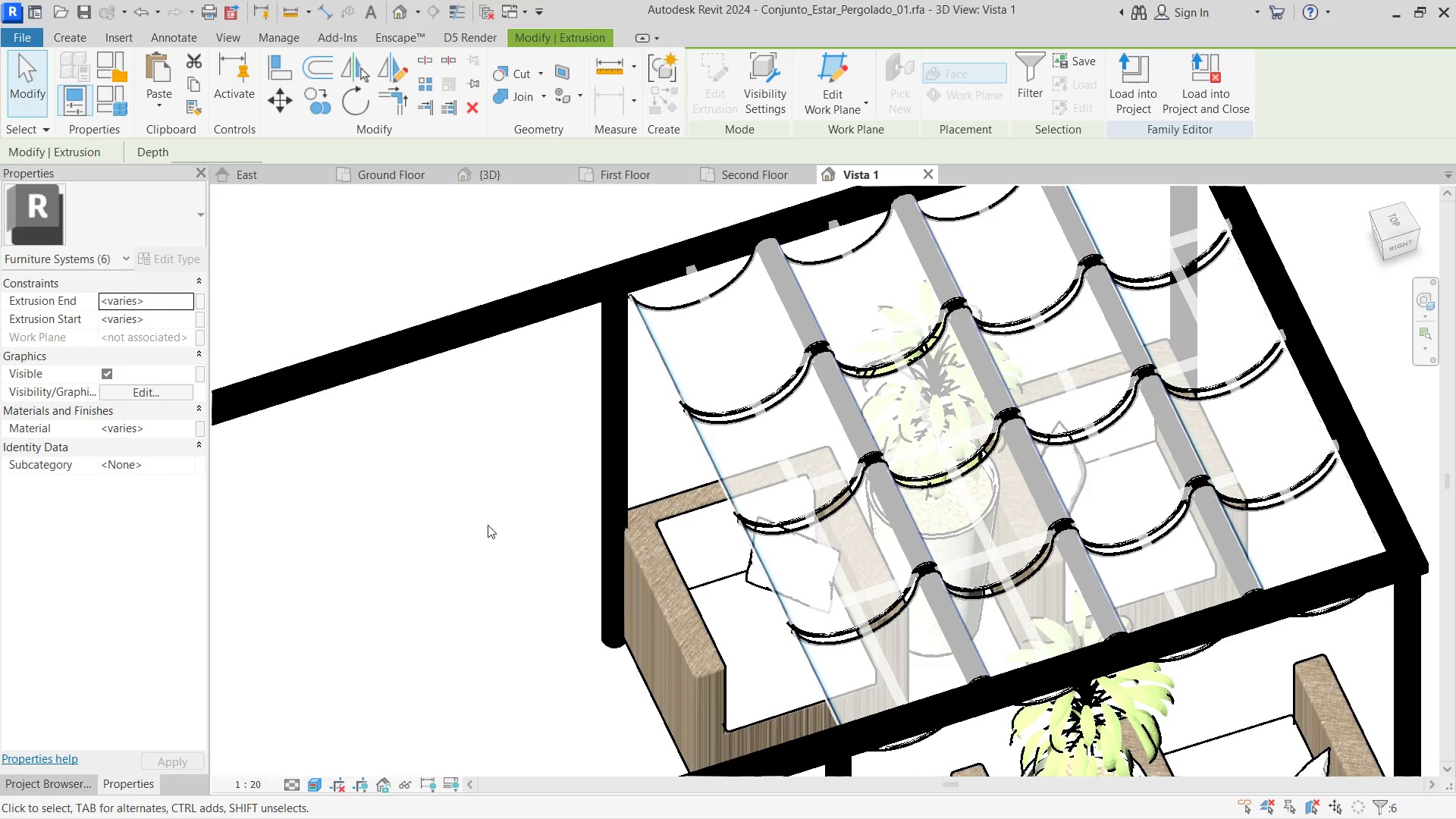 
scroll: coordinate [500, 523], scroll_direction: down, amount: 5.0
 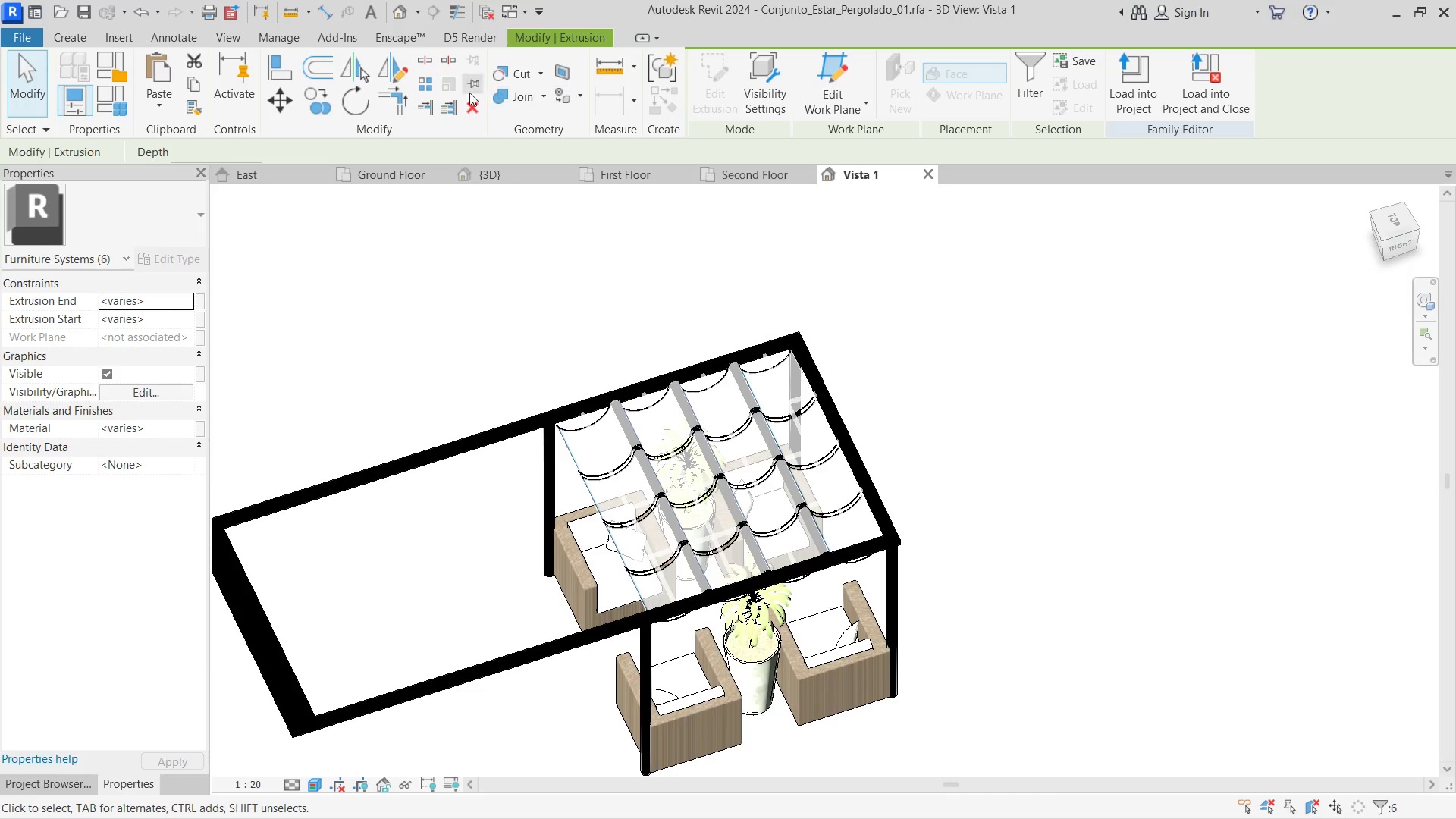 
left_click([431, 90])
 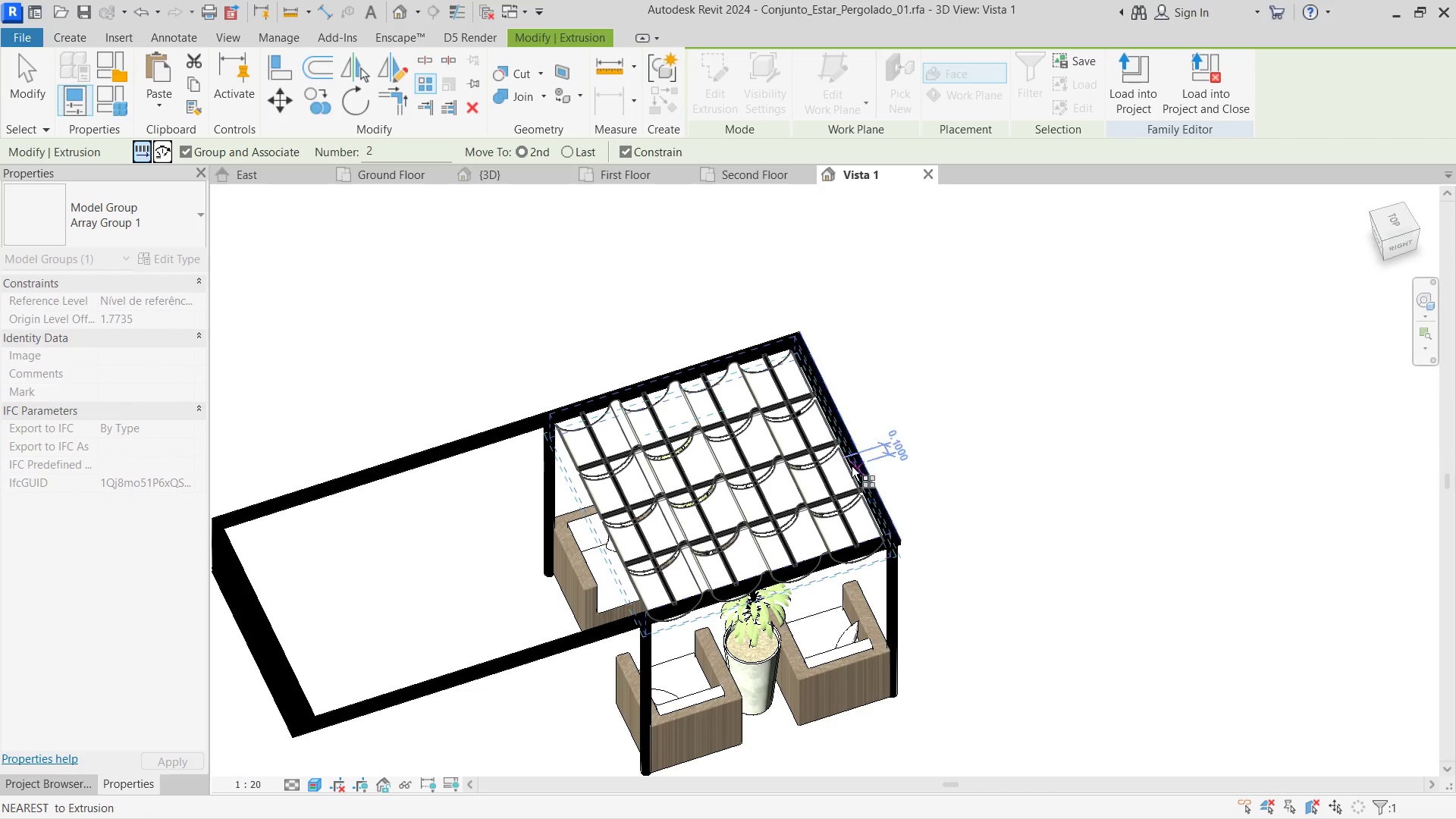 
left_click([851, 466])
 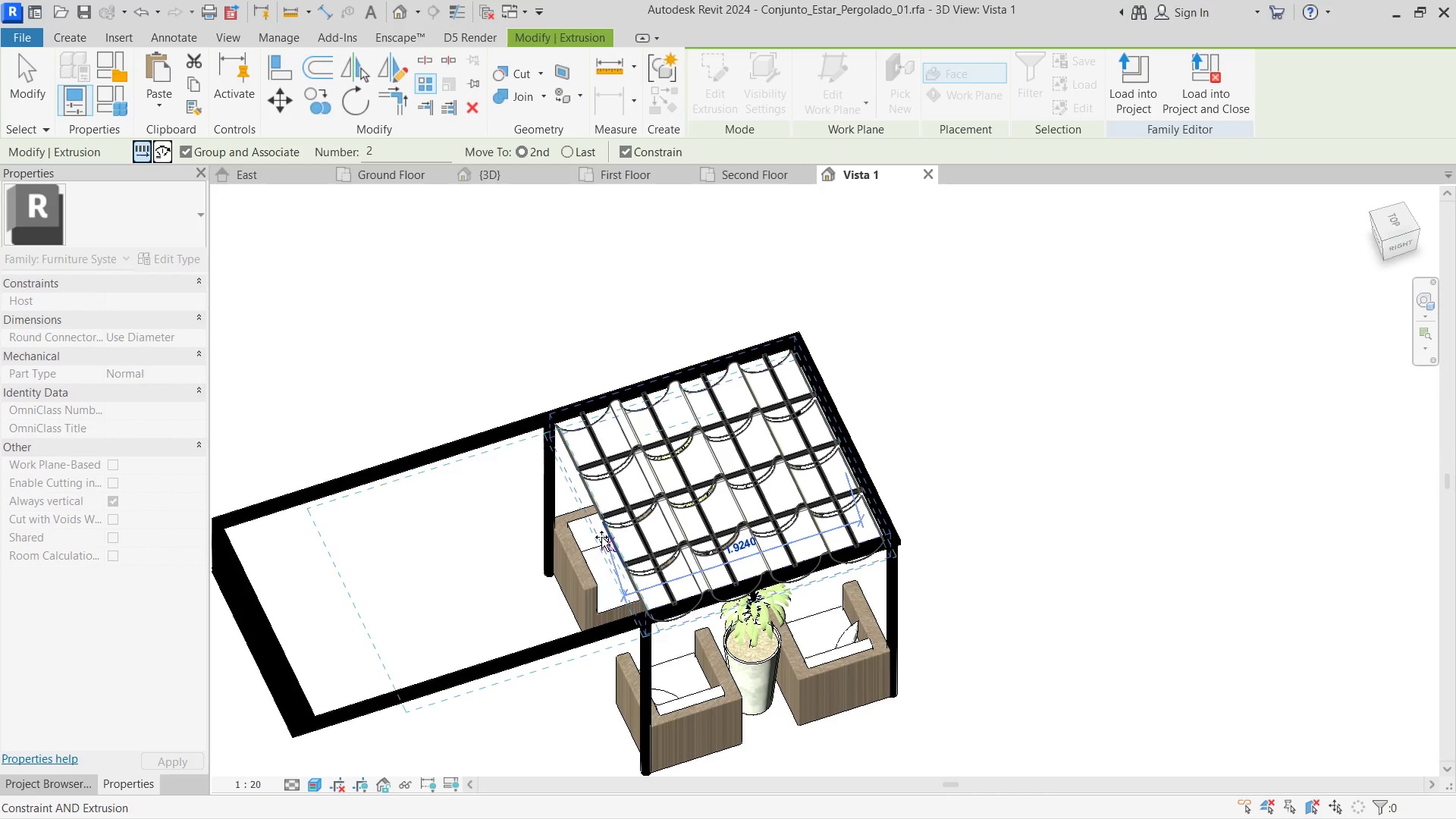 
left_click([590, 537])
 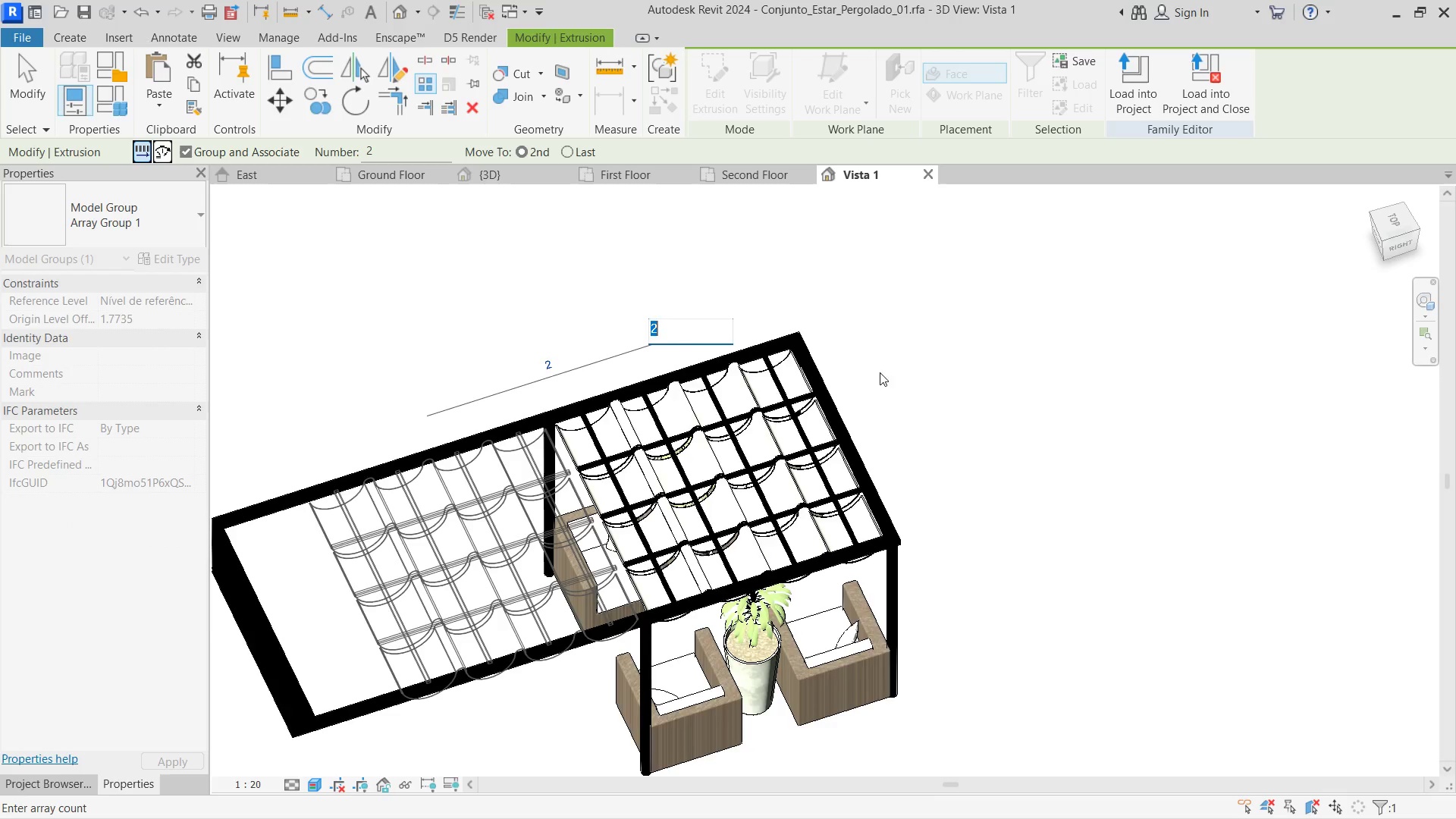 
scroll: coordinate [901, 372], scroll_direction: down, amount: 10.0
 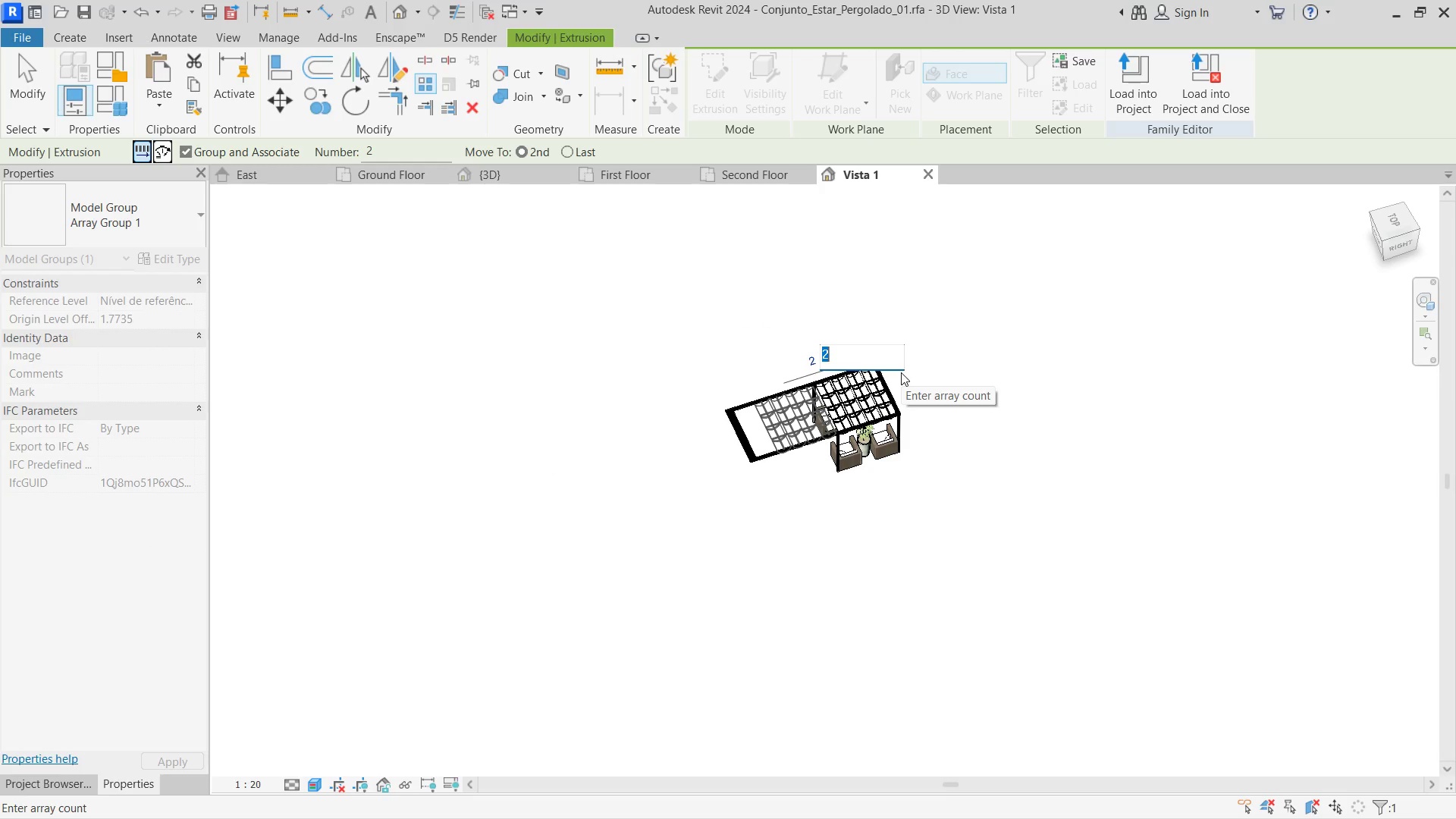 
key(Numpad5)
 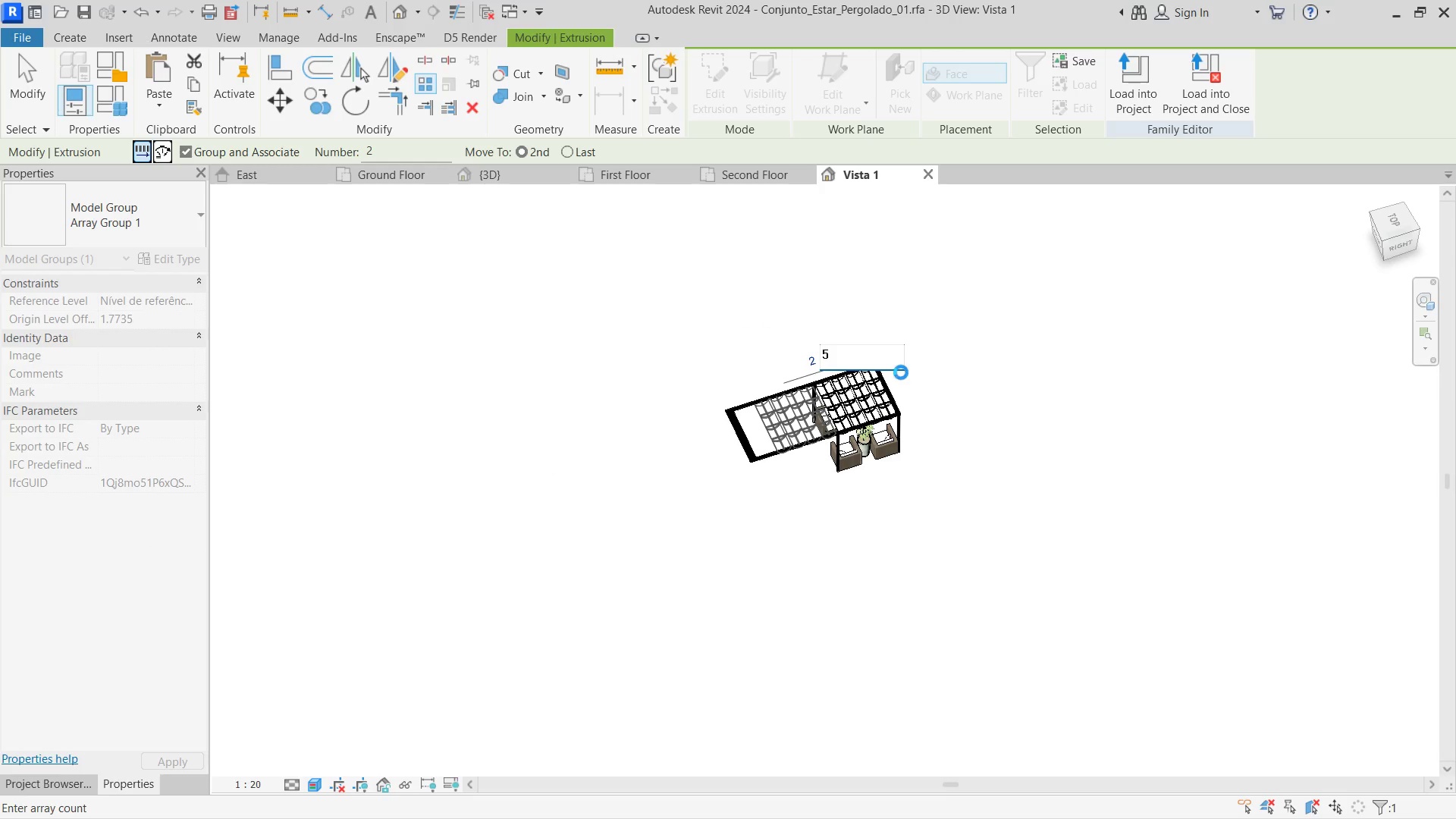 
key(NumpadEnter)
 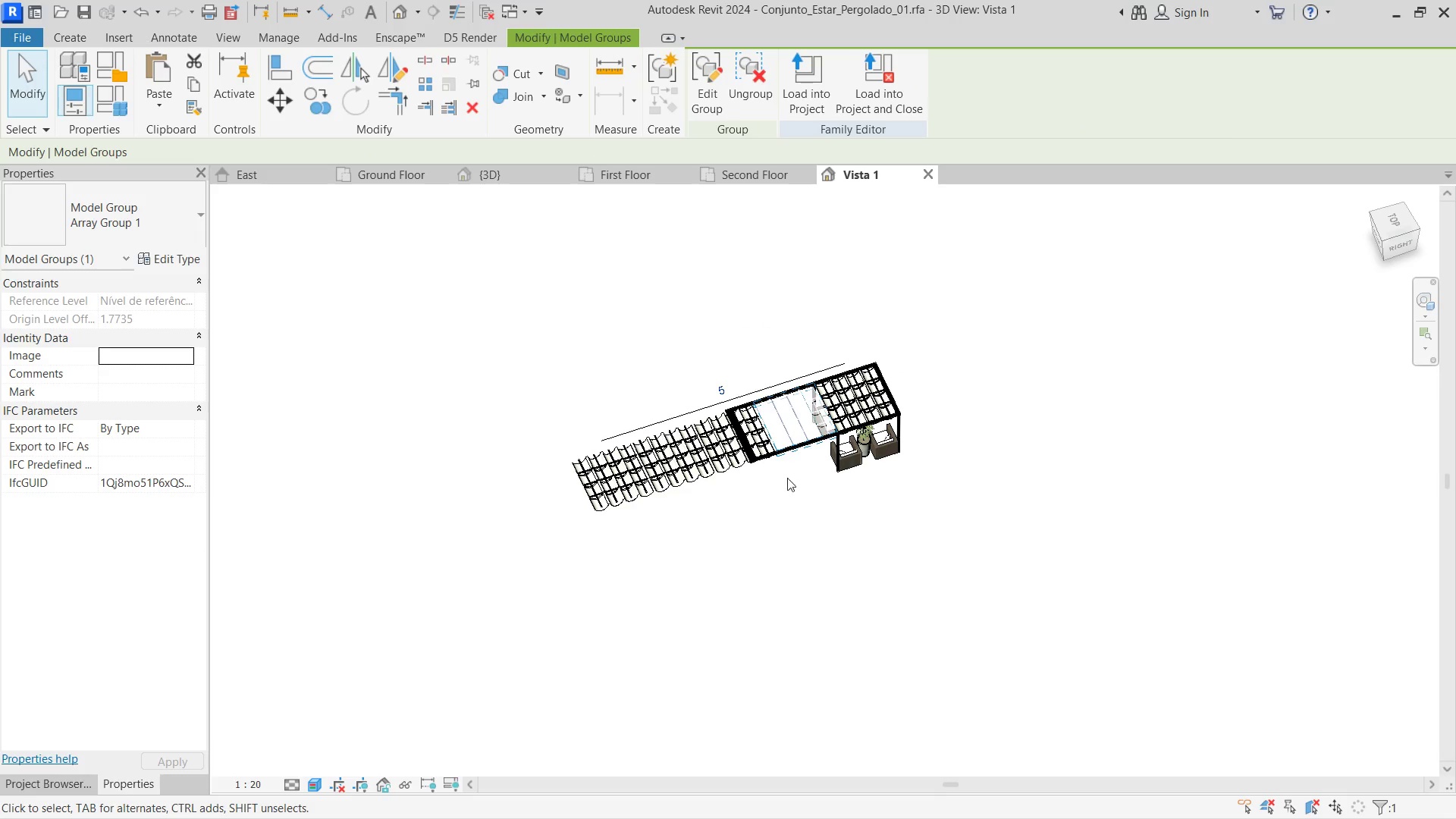 
left_click([781, 507])
 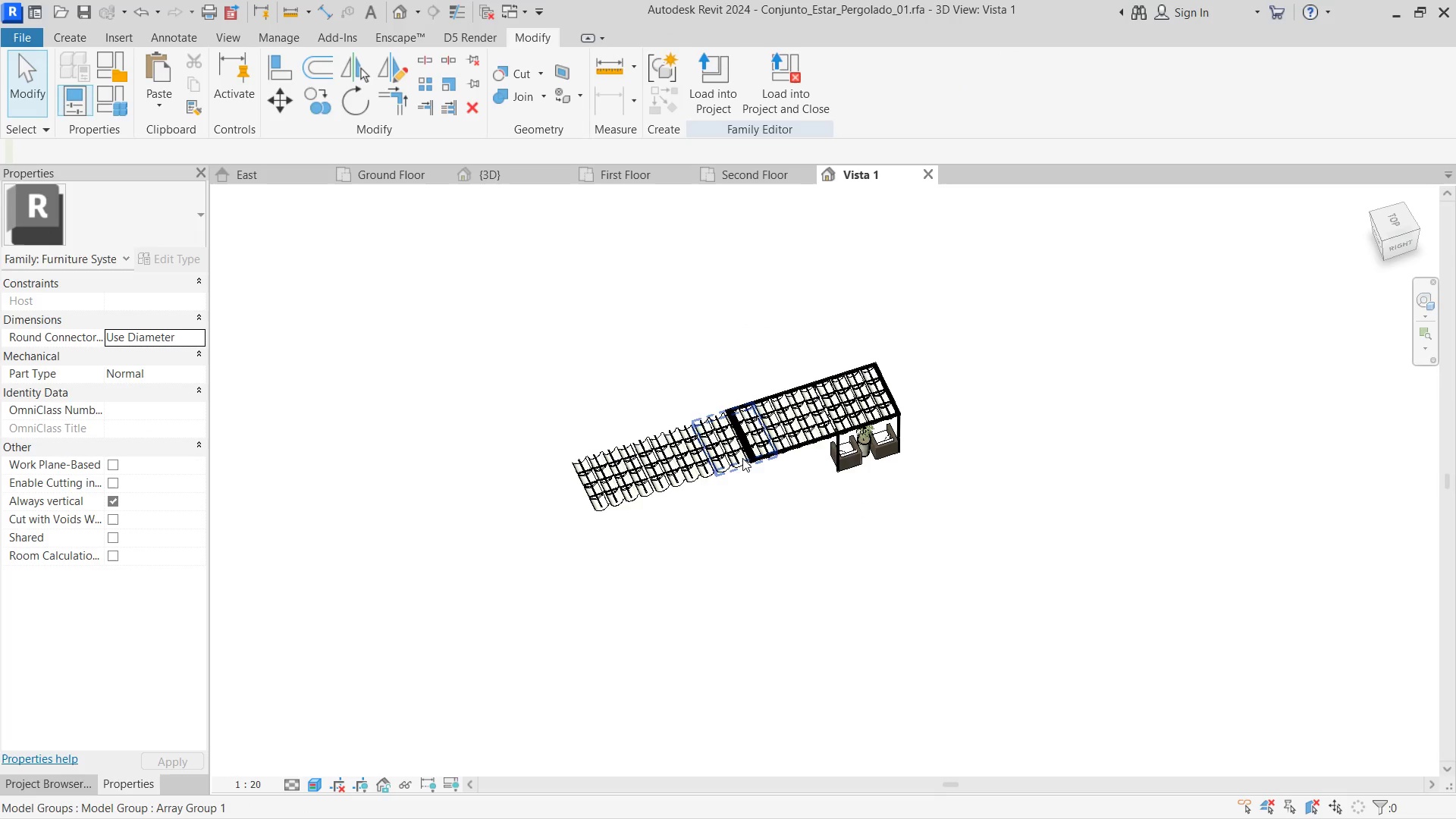 
scroll: coordinate [739, 458], scroll_direction: up, amount: 4.0
 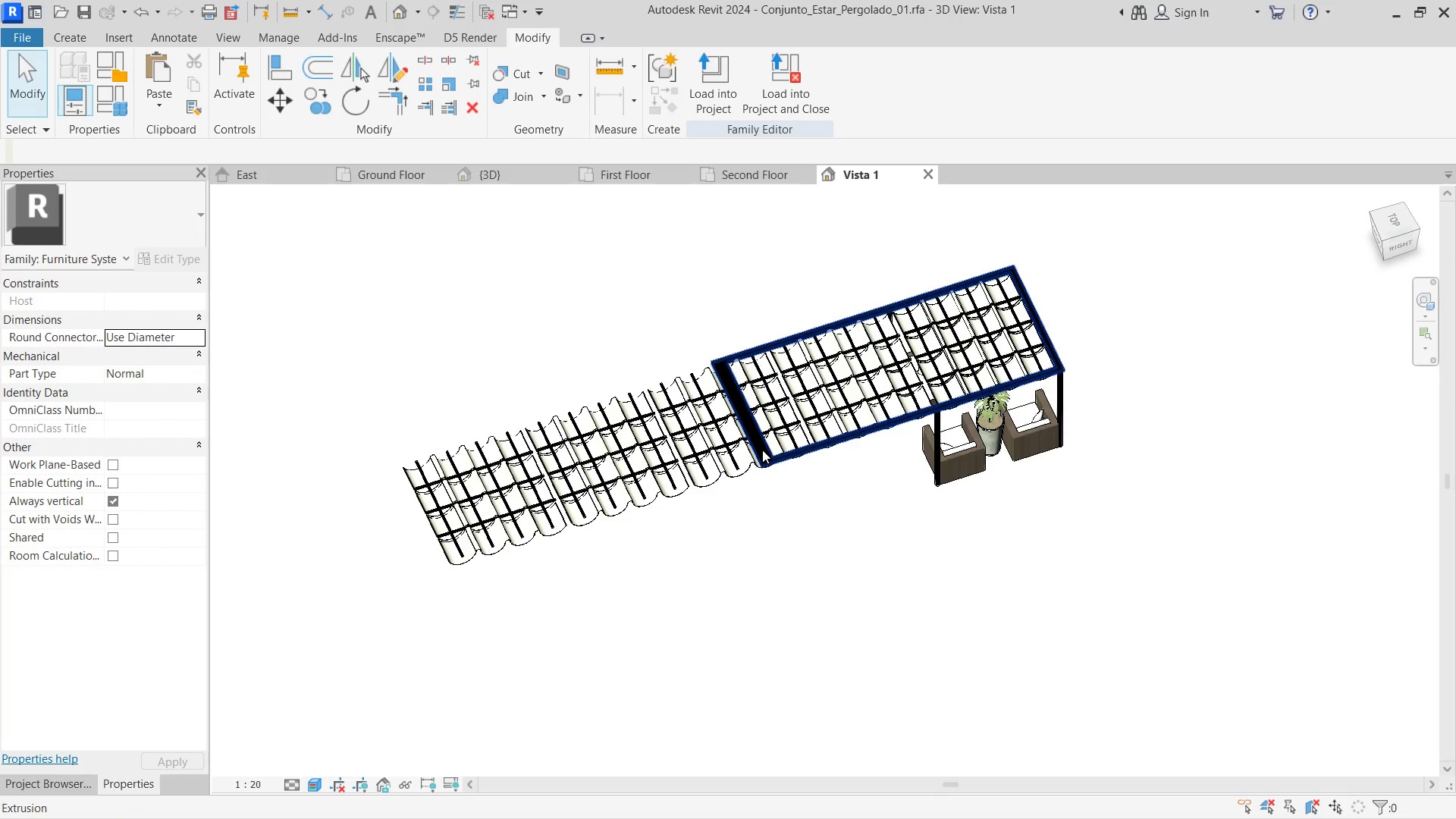 
left_click([762, 450])
 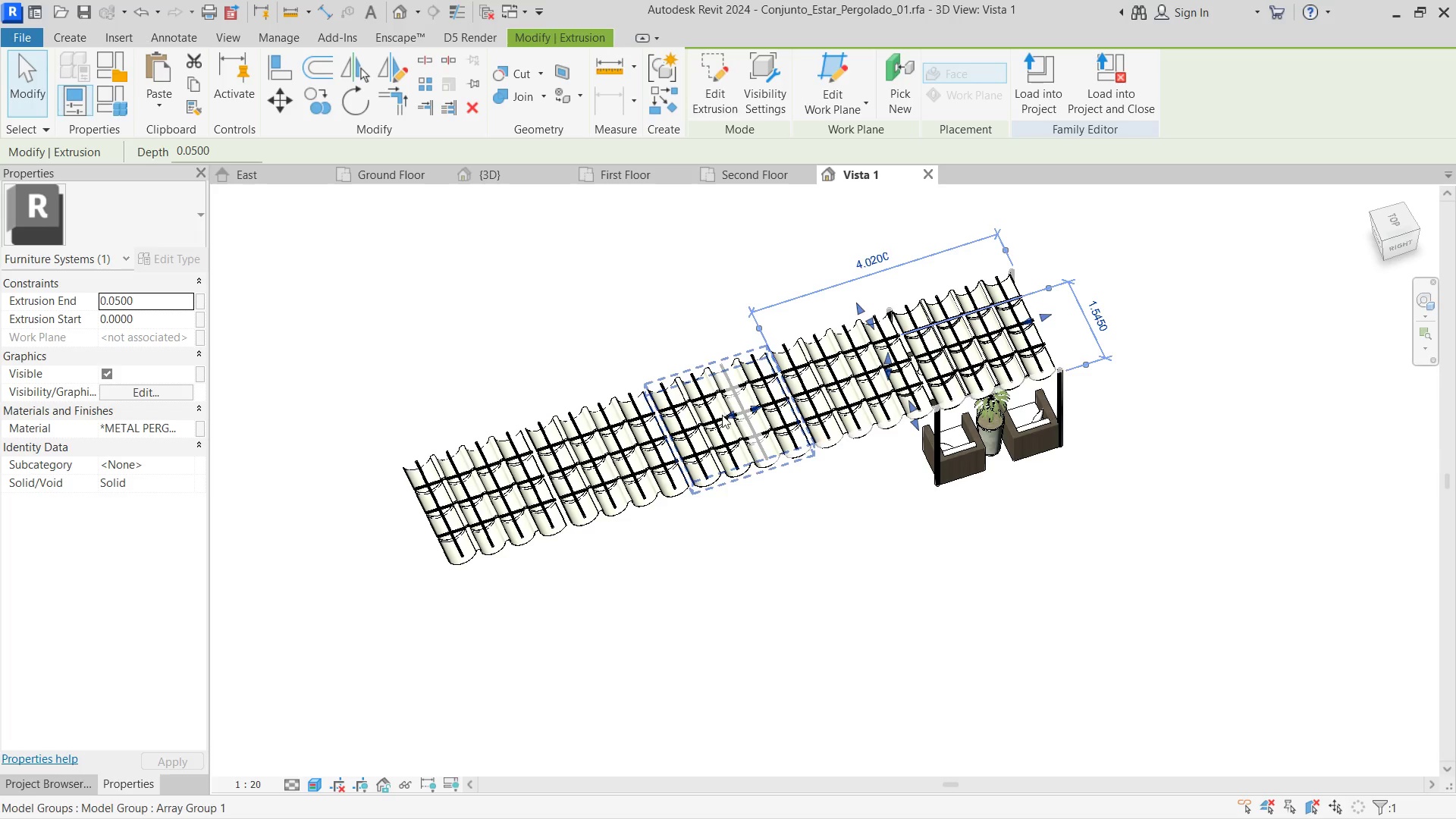 
left_click_drag(start_coordinate=[735, 416], to_coordinate=[397, 501])
 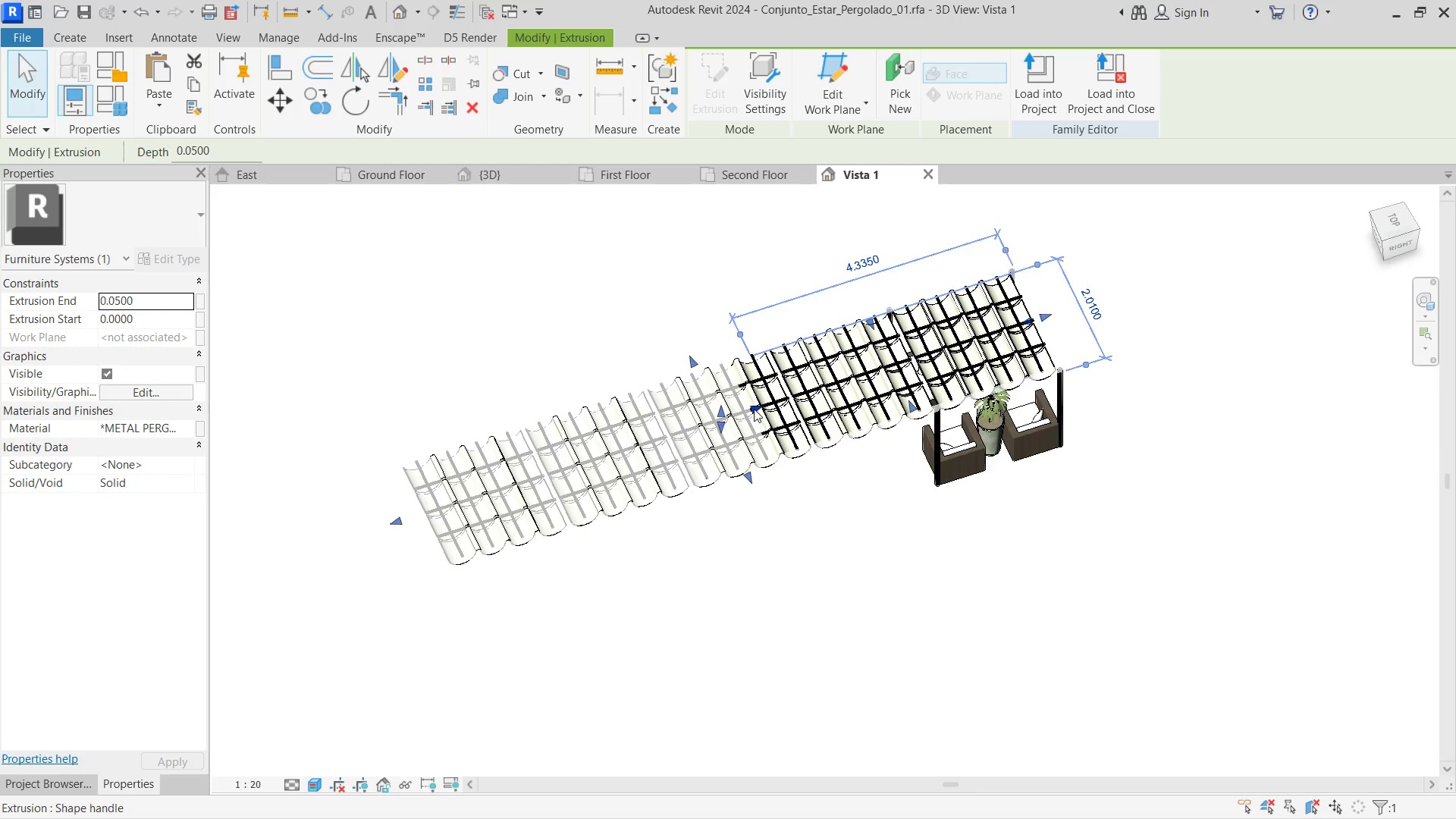 
left_click_drag(start_coordinate=[754, 409], to_coordinate=[425, 513])
 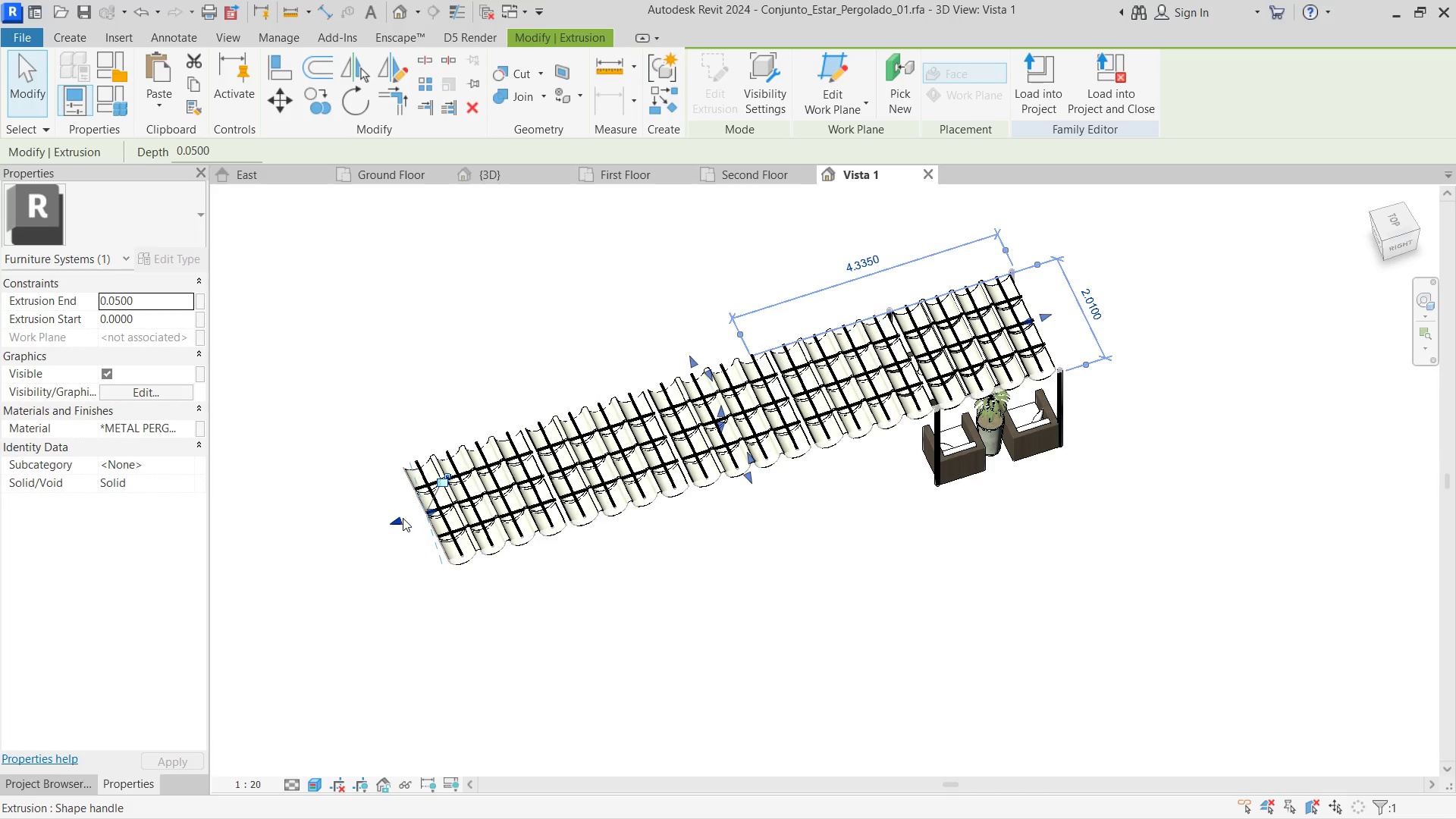 
left_click_drag(start_coordinate=[403, 518], to_coordinate=[411, 514])
 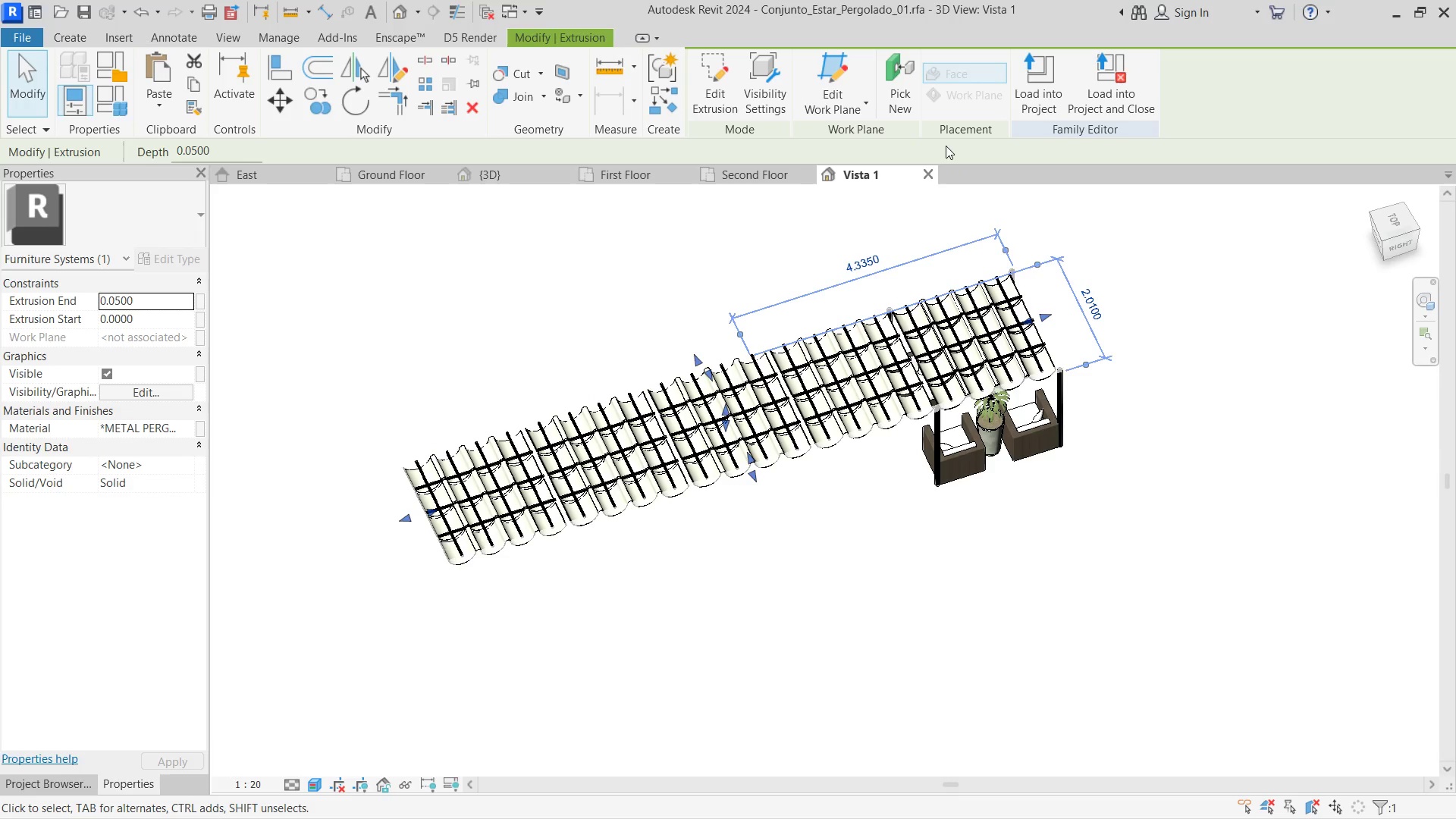 
left_click([846, 249])
 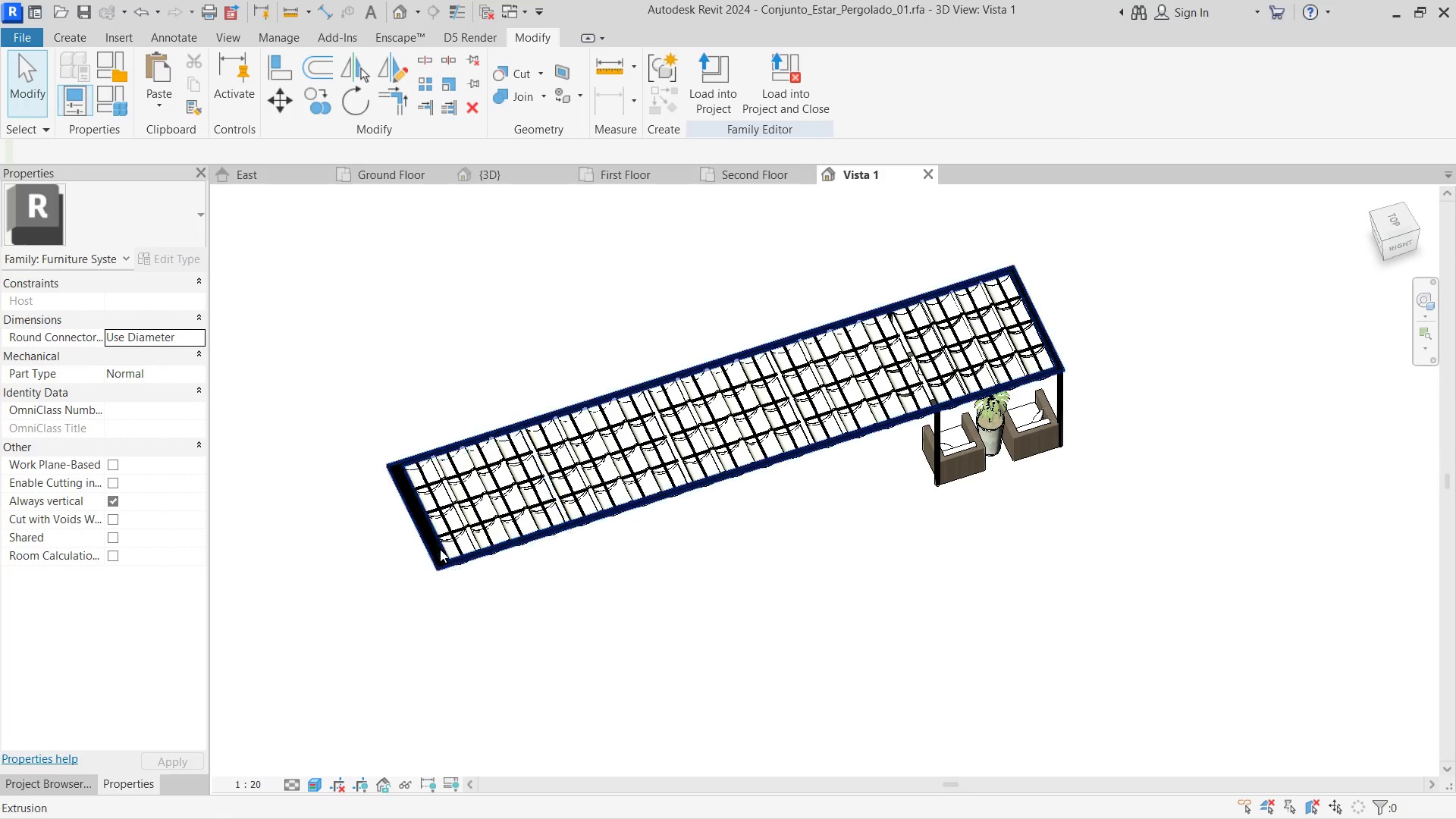 
left_click([432, 546])
 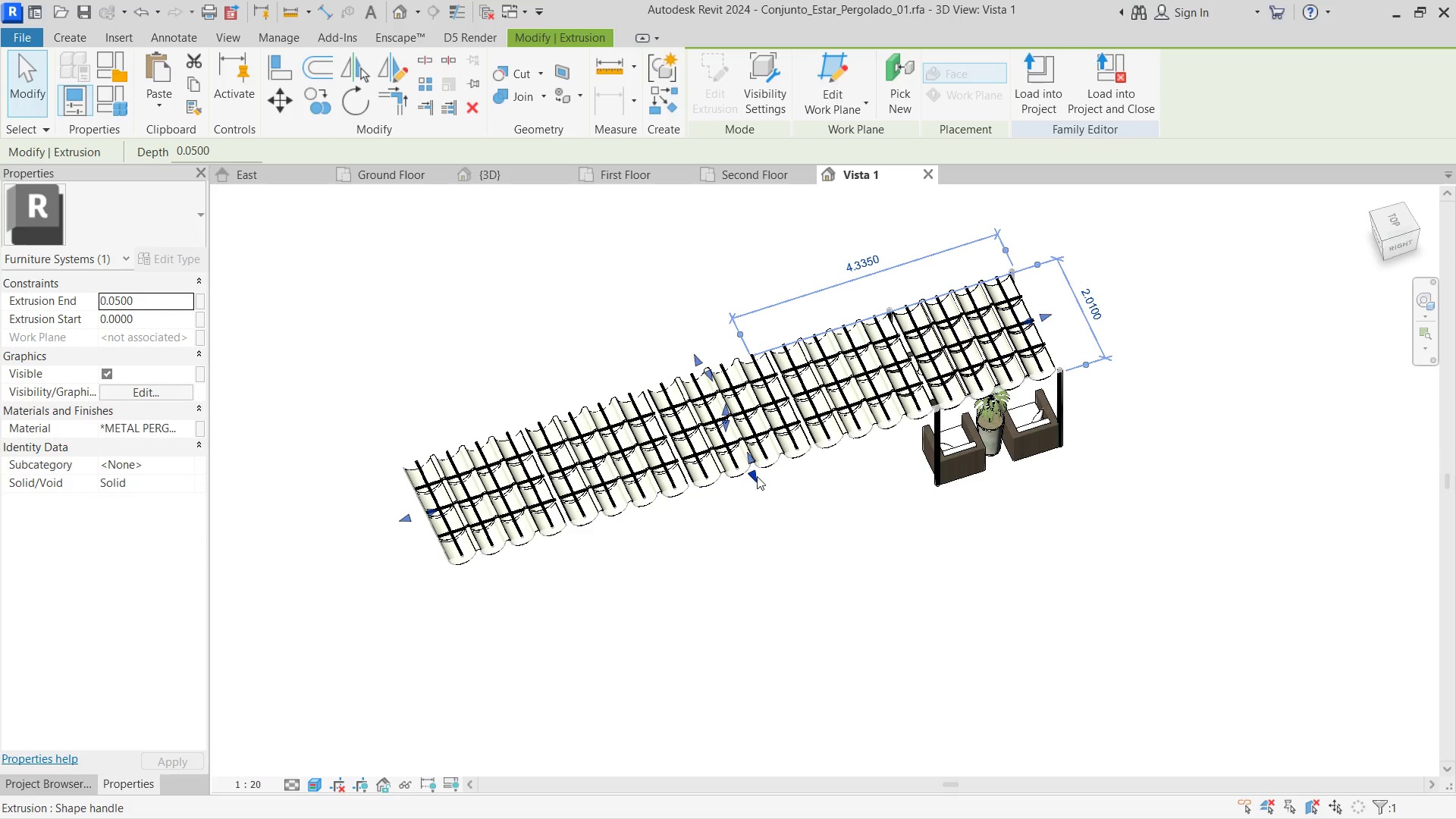 
left_click_drag(start_coordinate=[757, 476], to_coordinate=[929, 696])
 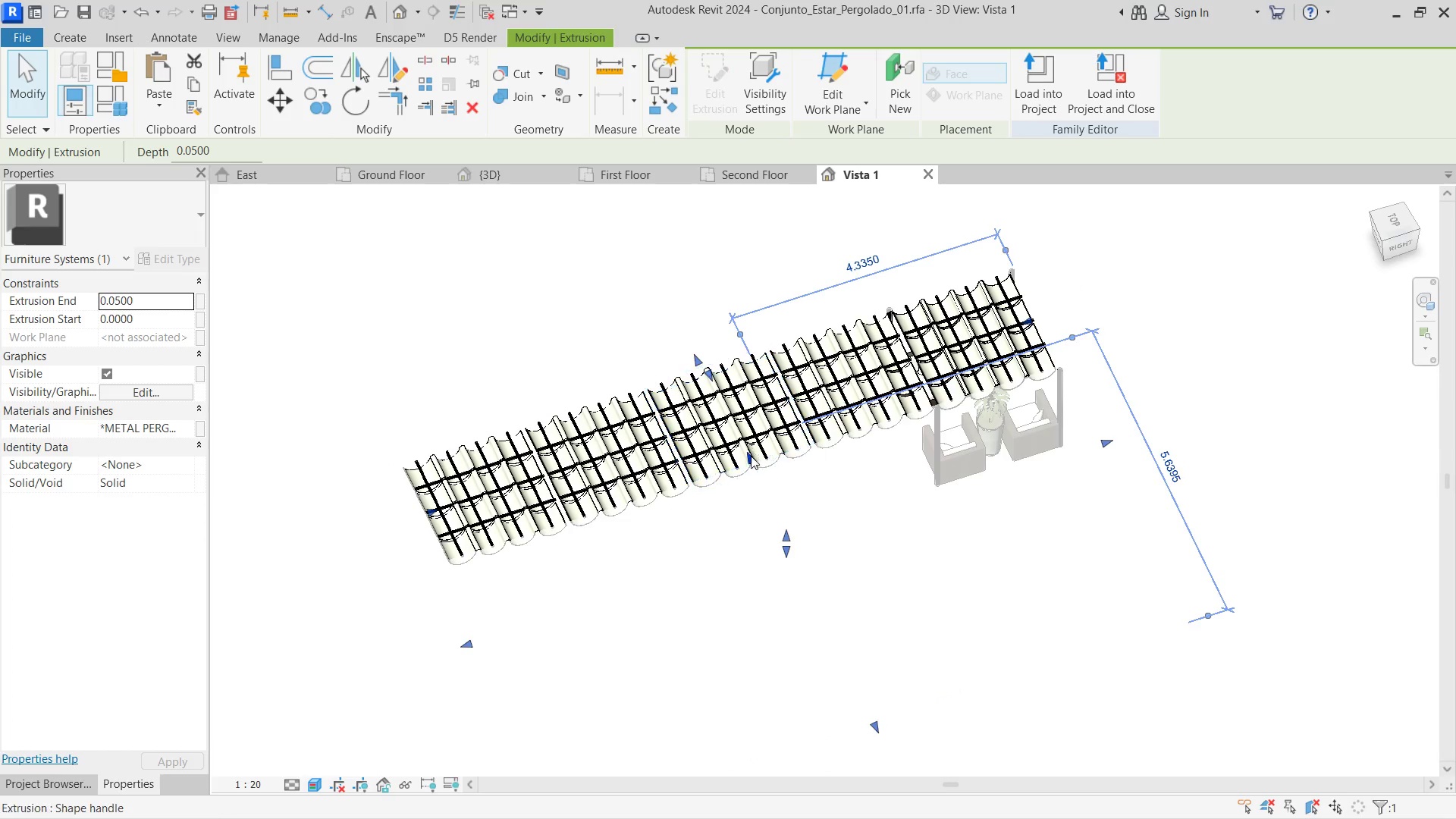 
left_click_drag(start_coordinate=[751, 456], to_coordinate=[875, 711])
 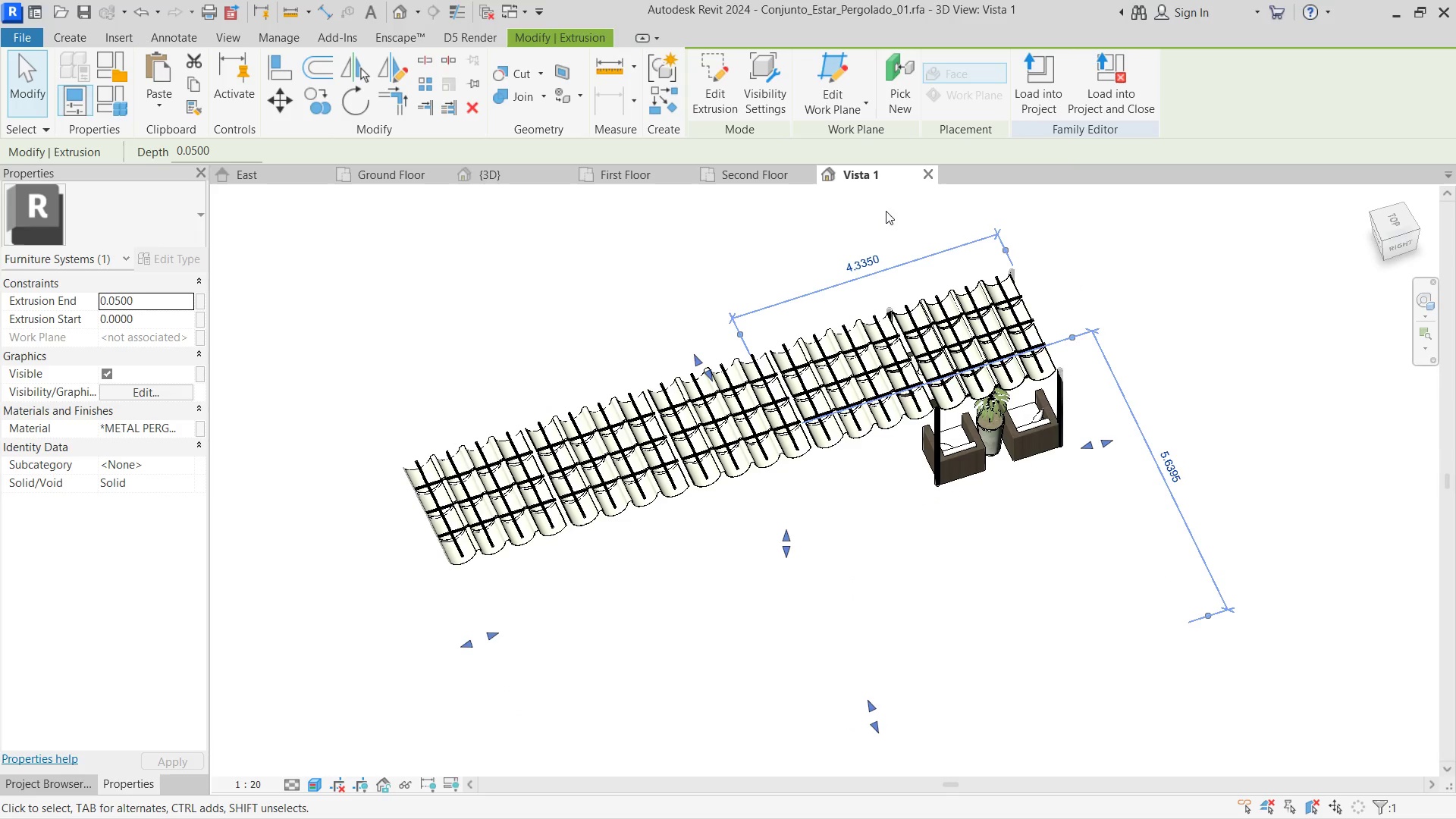 
left_click([1141, 288])
 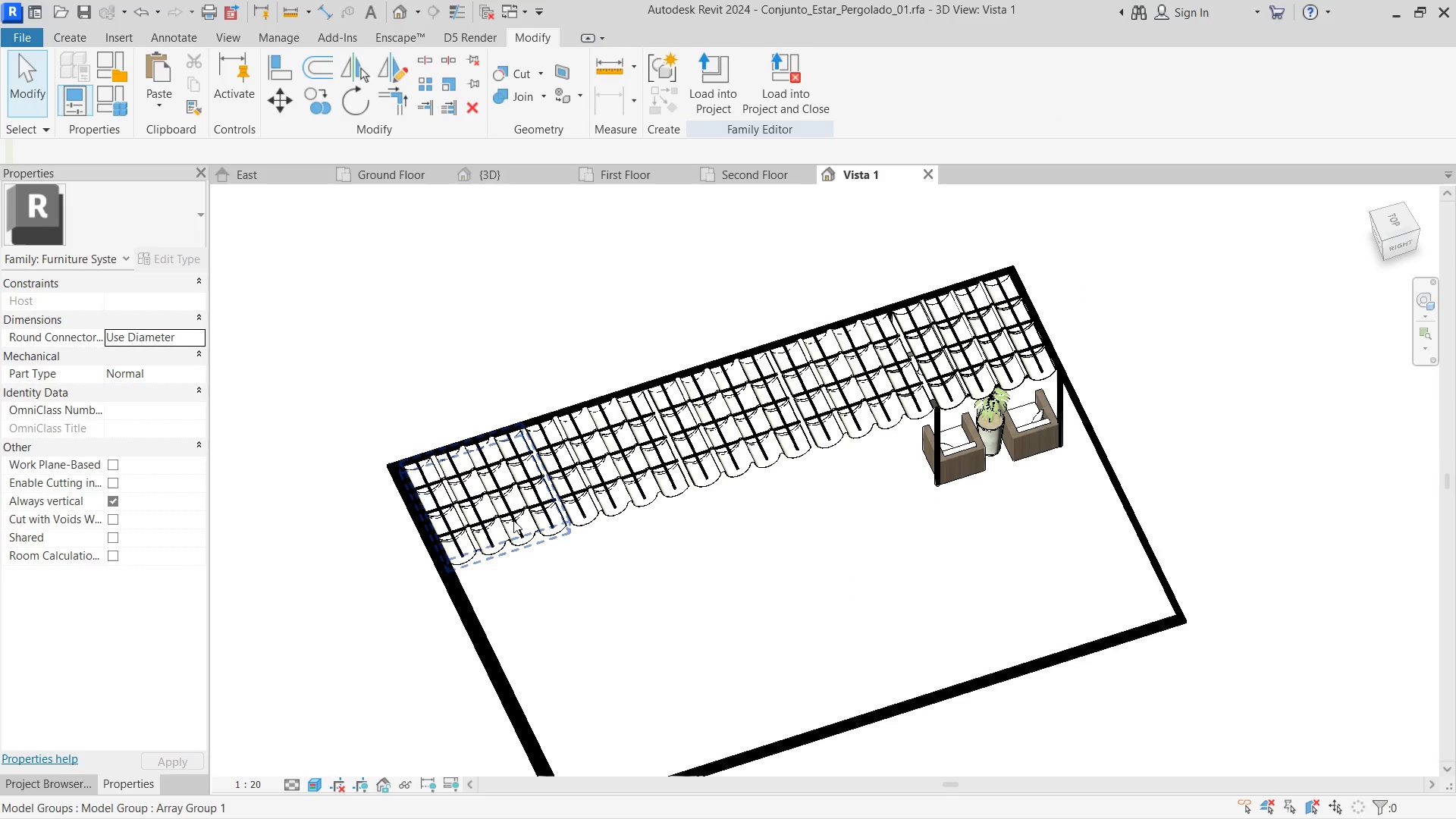 
left_click([513, 520])
 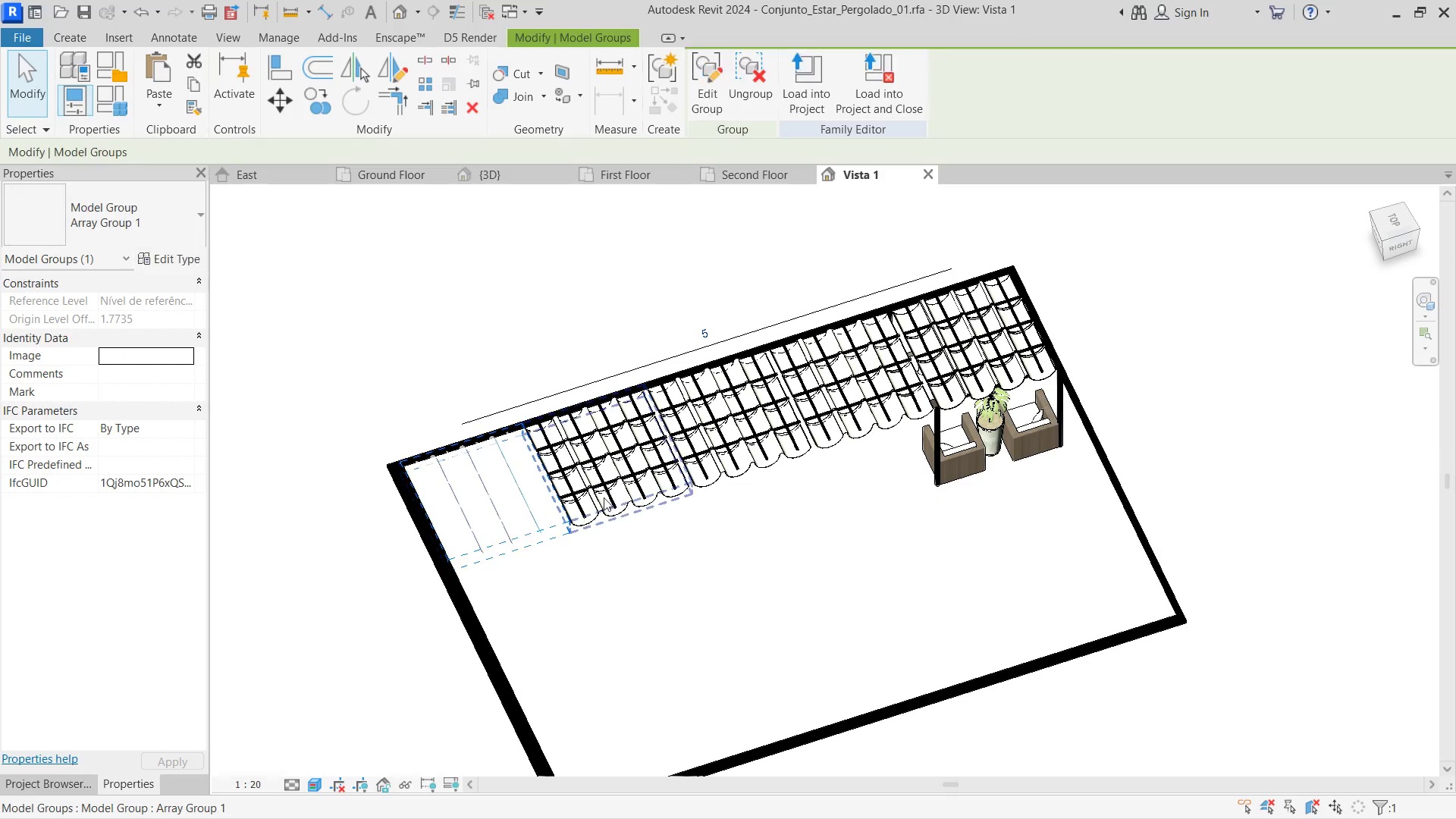 
hold_key(key=ControlLeft, duration=1.84)
double_click([752, 465])
 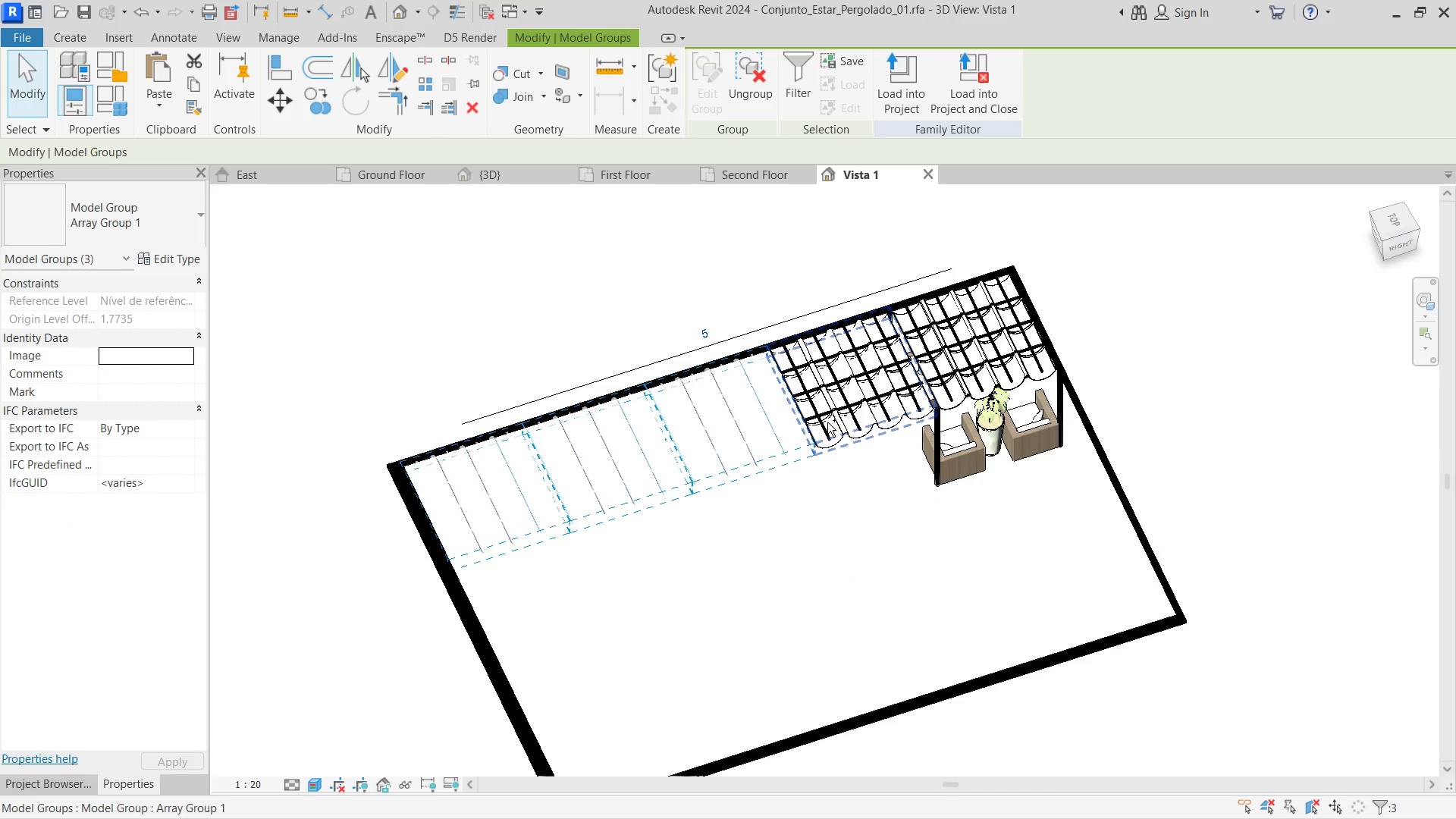 
triple_click([827, 422])
 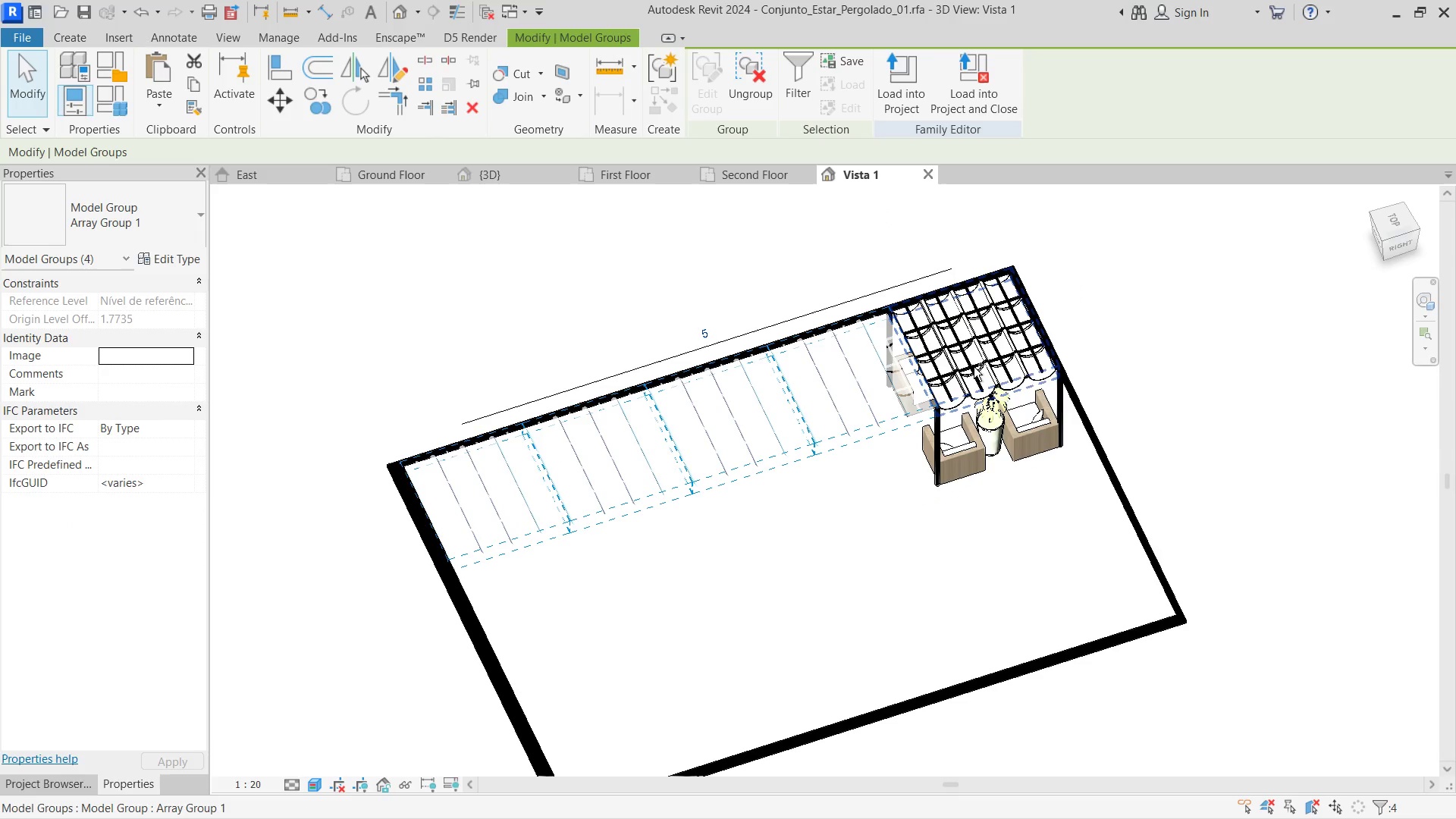 
hold_key(key=ControlLeft, duration=0.55)
left_click([977, 361])
 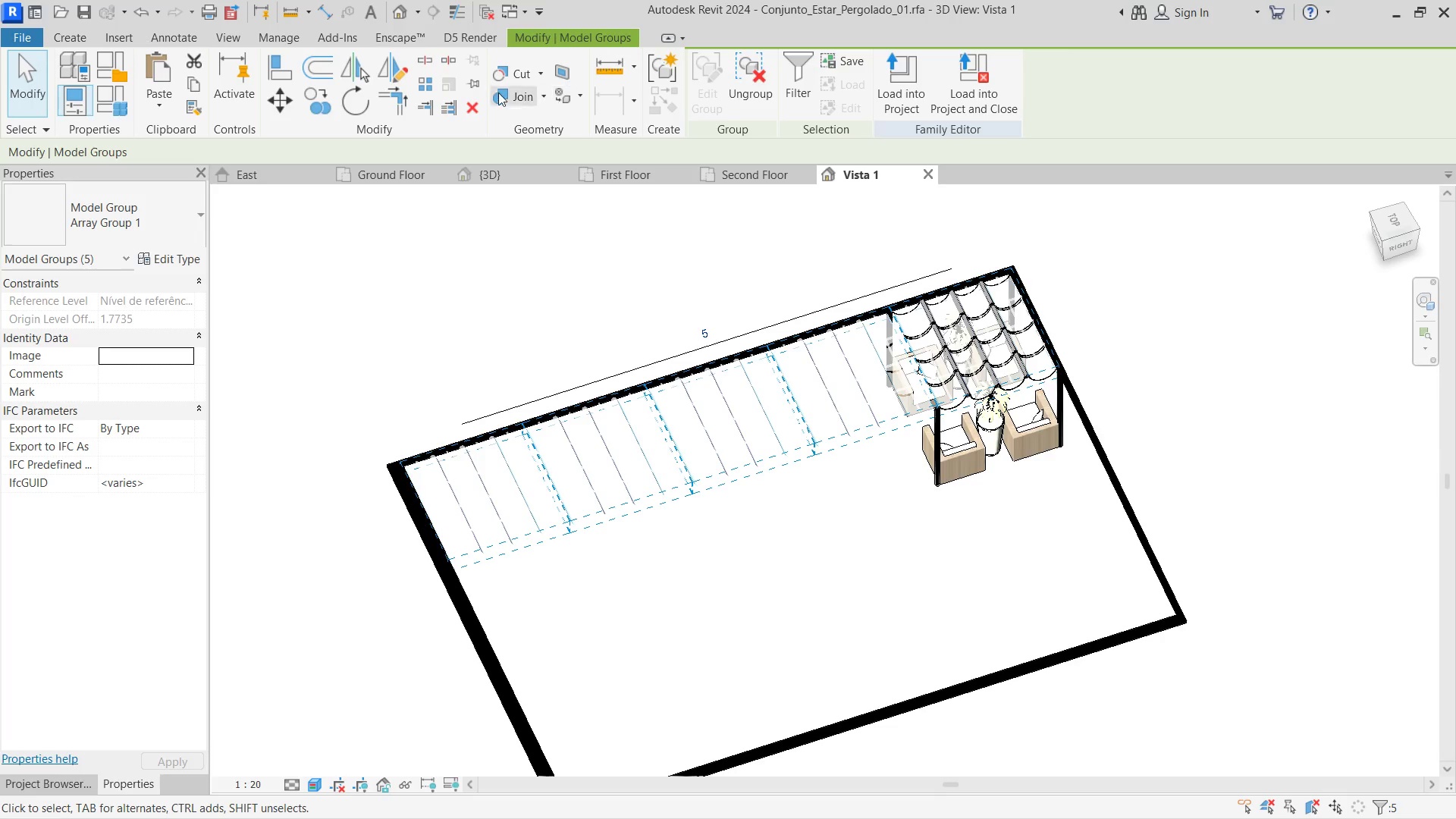 
left_click([431, 93])
 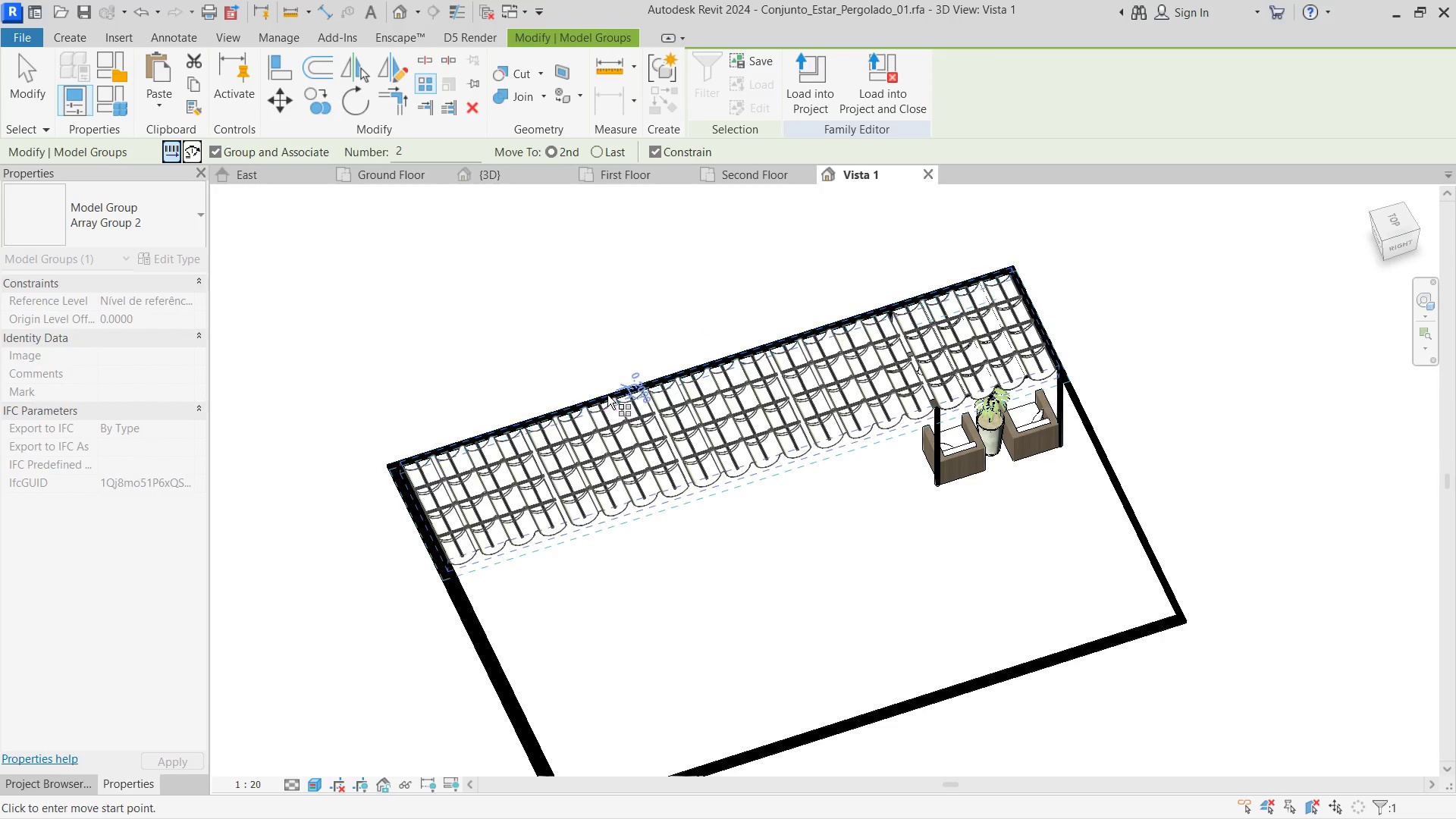 
left_click([607, 395])
 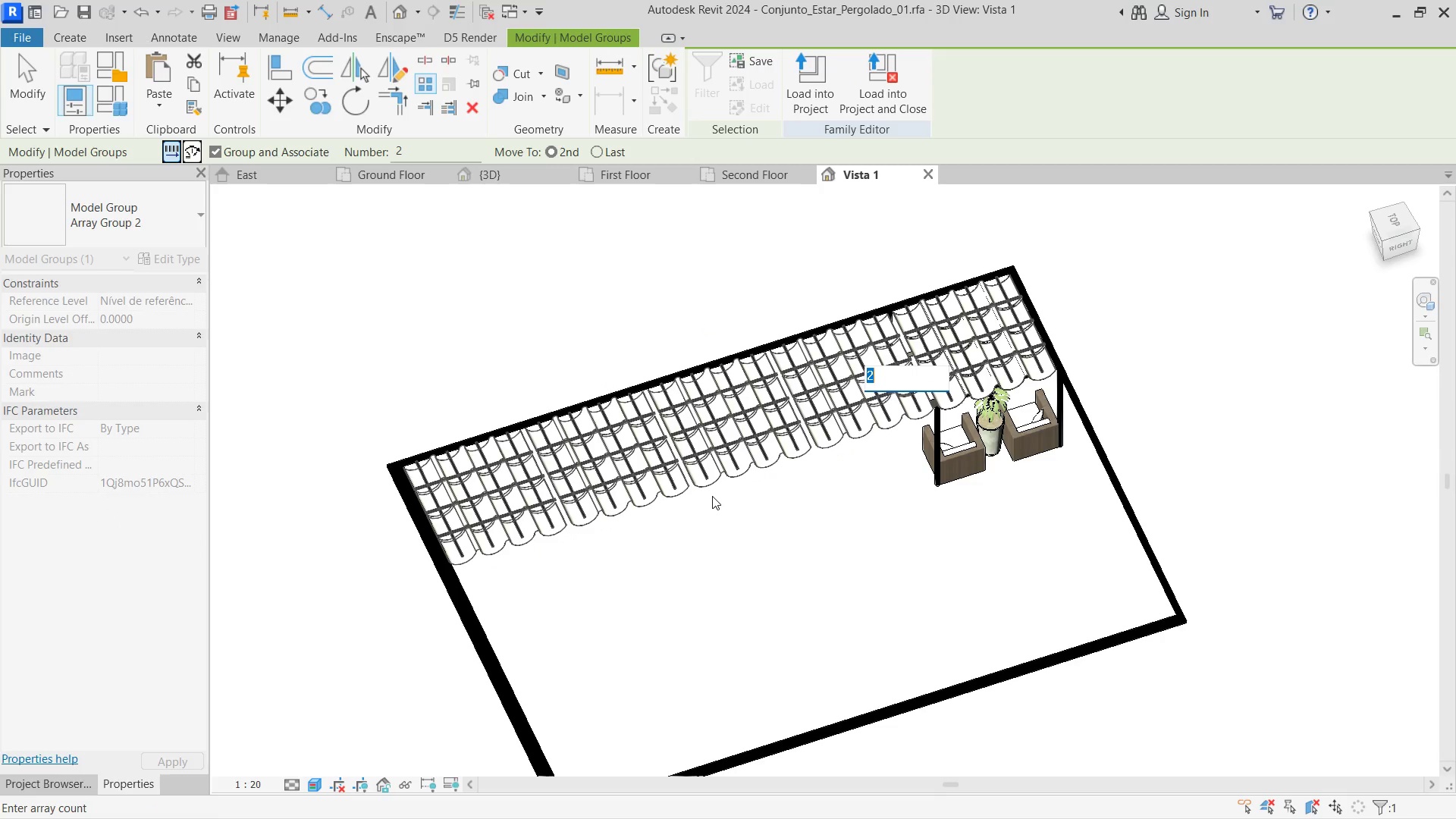 
key(NumpadEnter)
 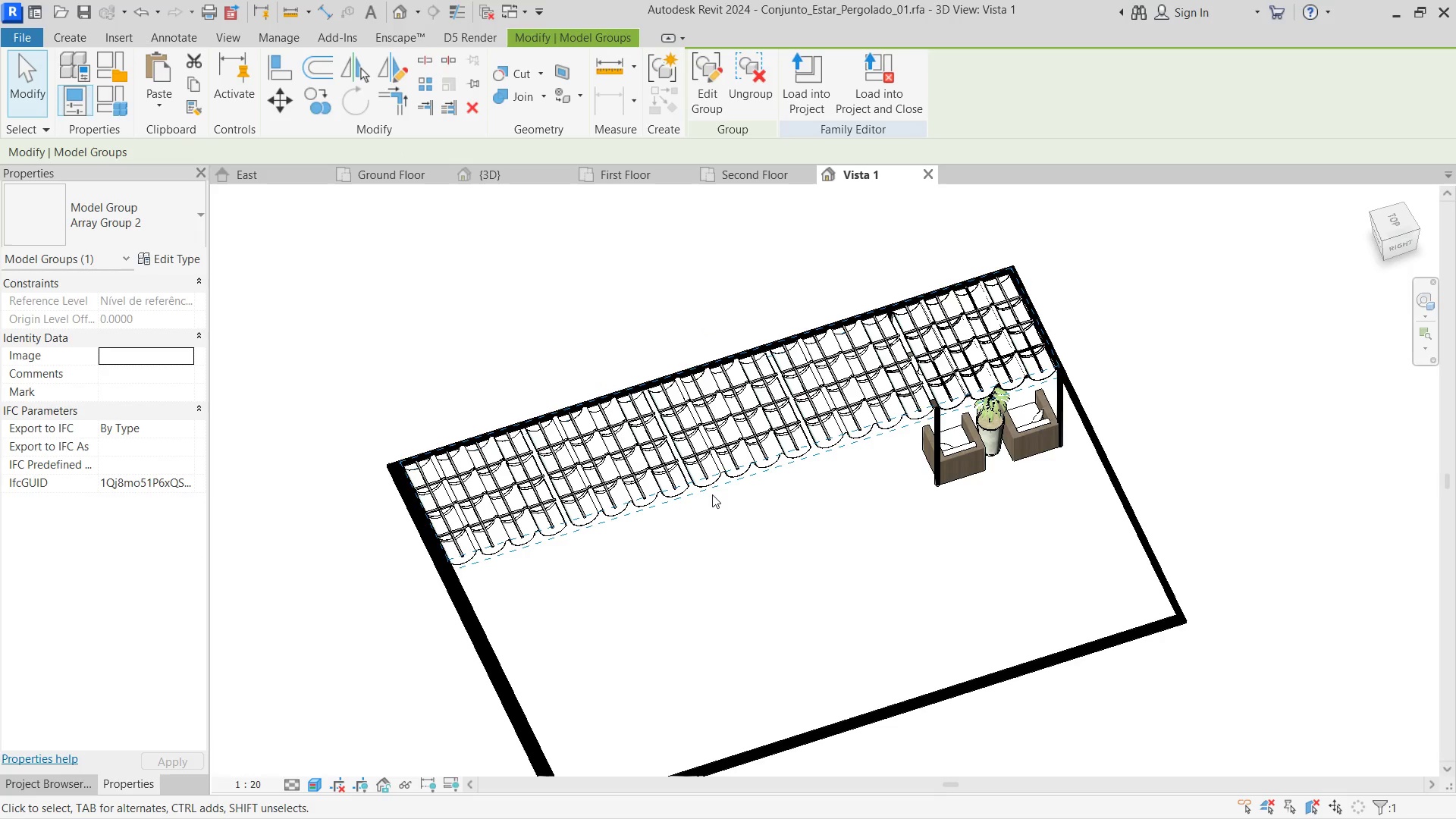 
key(Control+Z)
 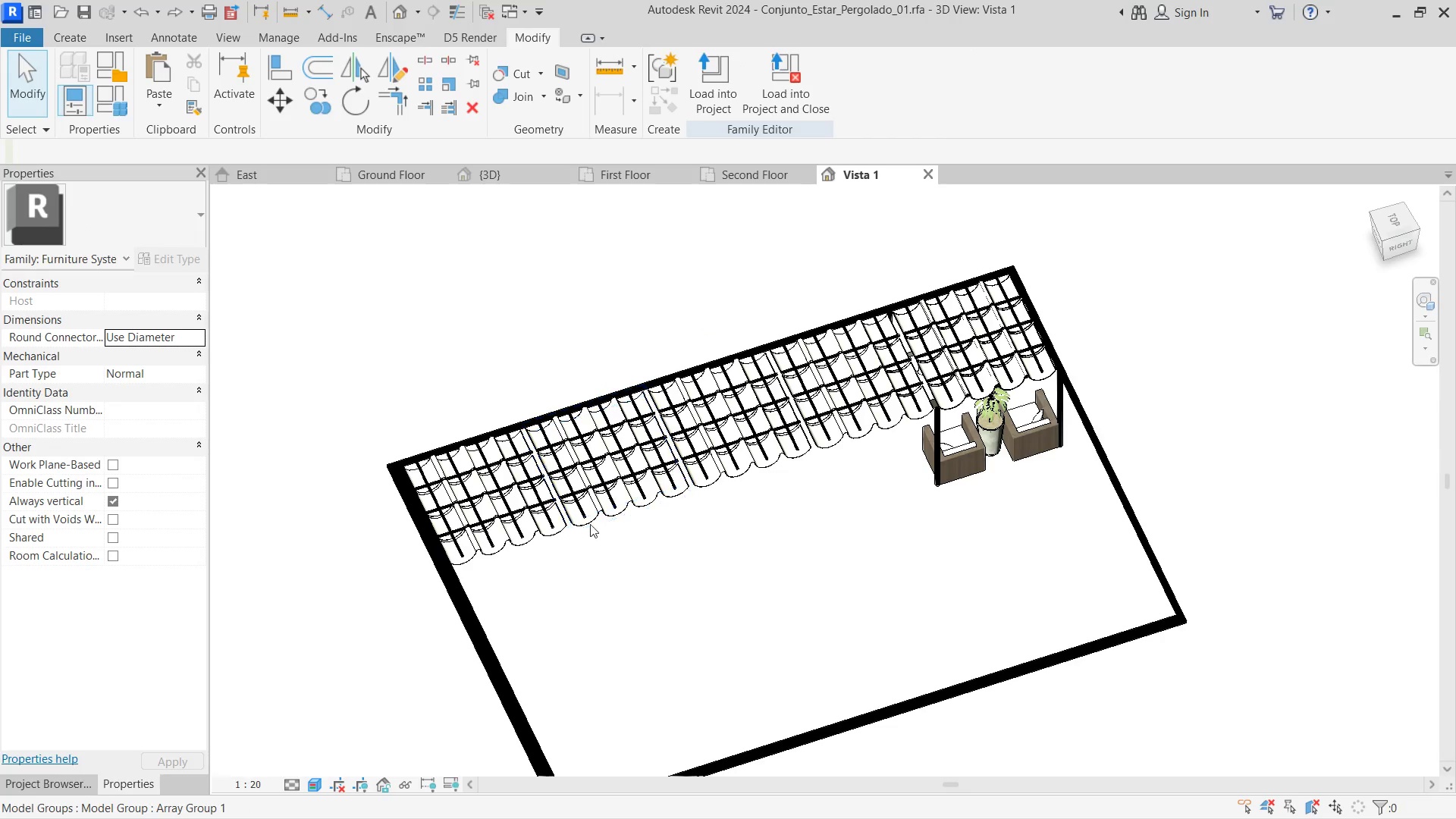 
left_click([513, 529])
 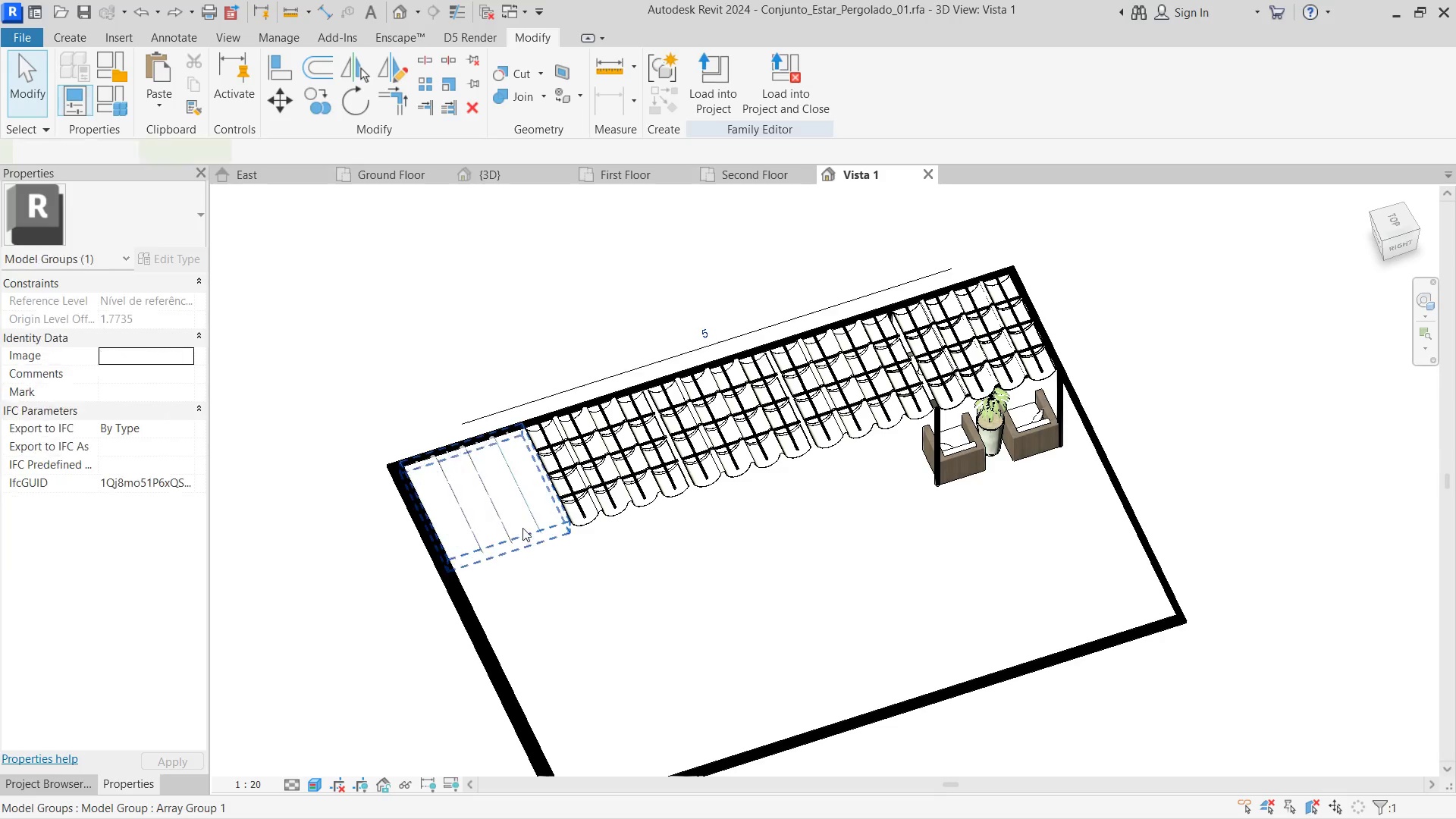 
hold_key(key=ControlLeft, duration=1.56)
double_click([626, 494])
 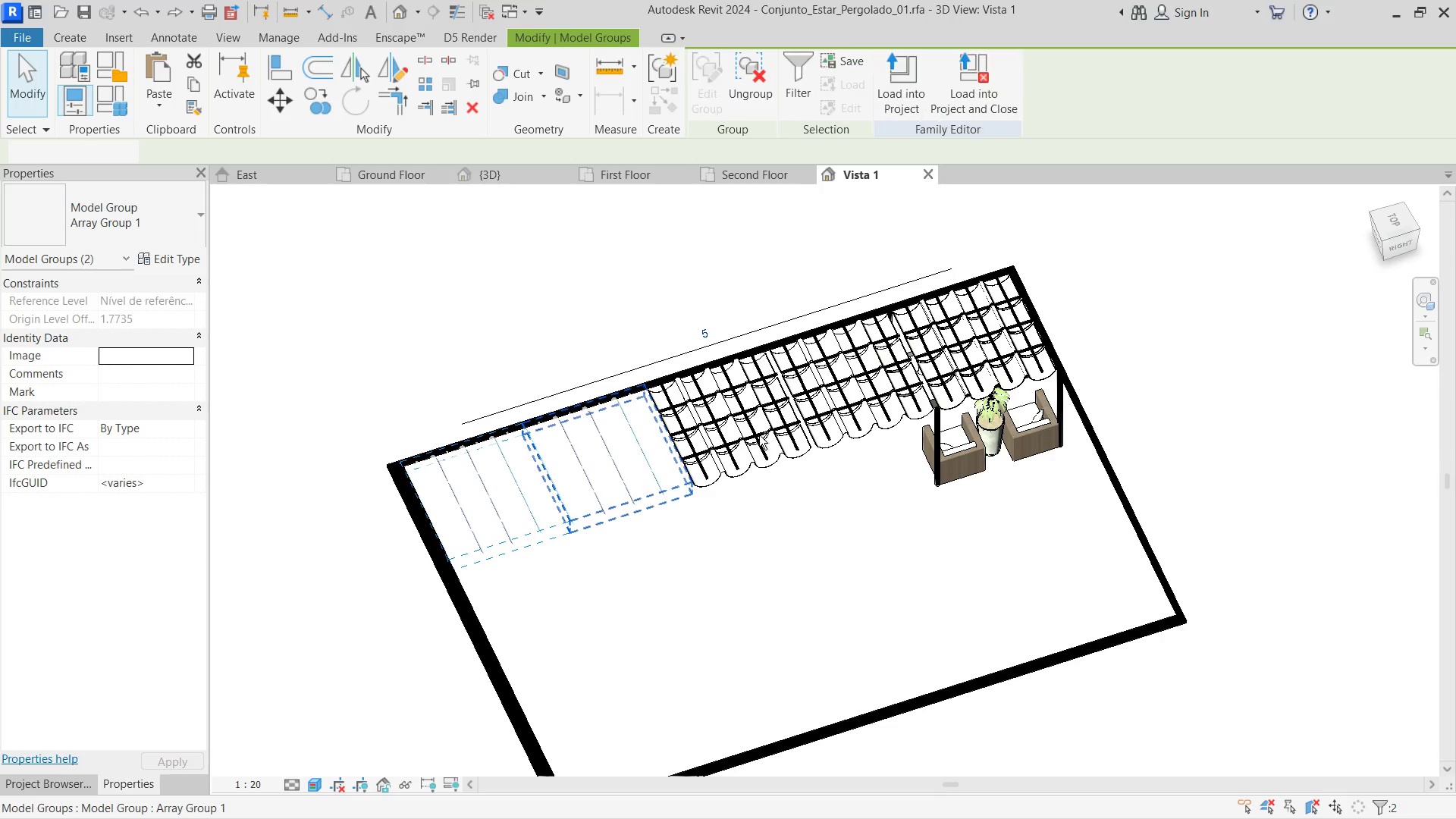 
triple_click([759, 435])
 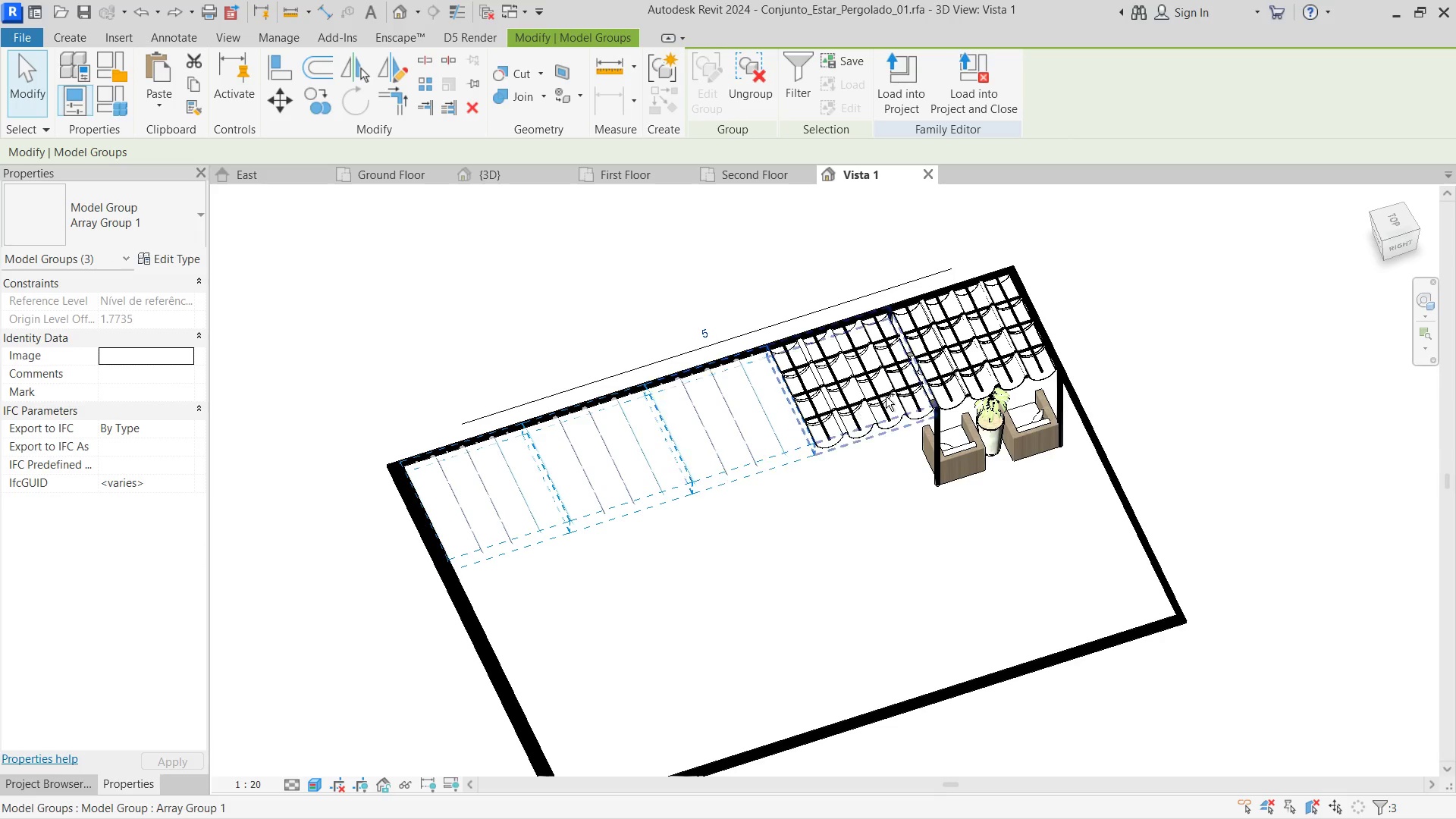 
triple_click([886, 397])
 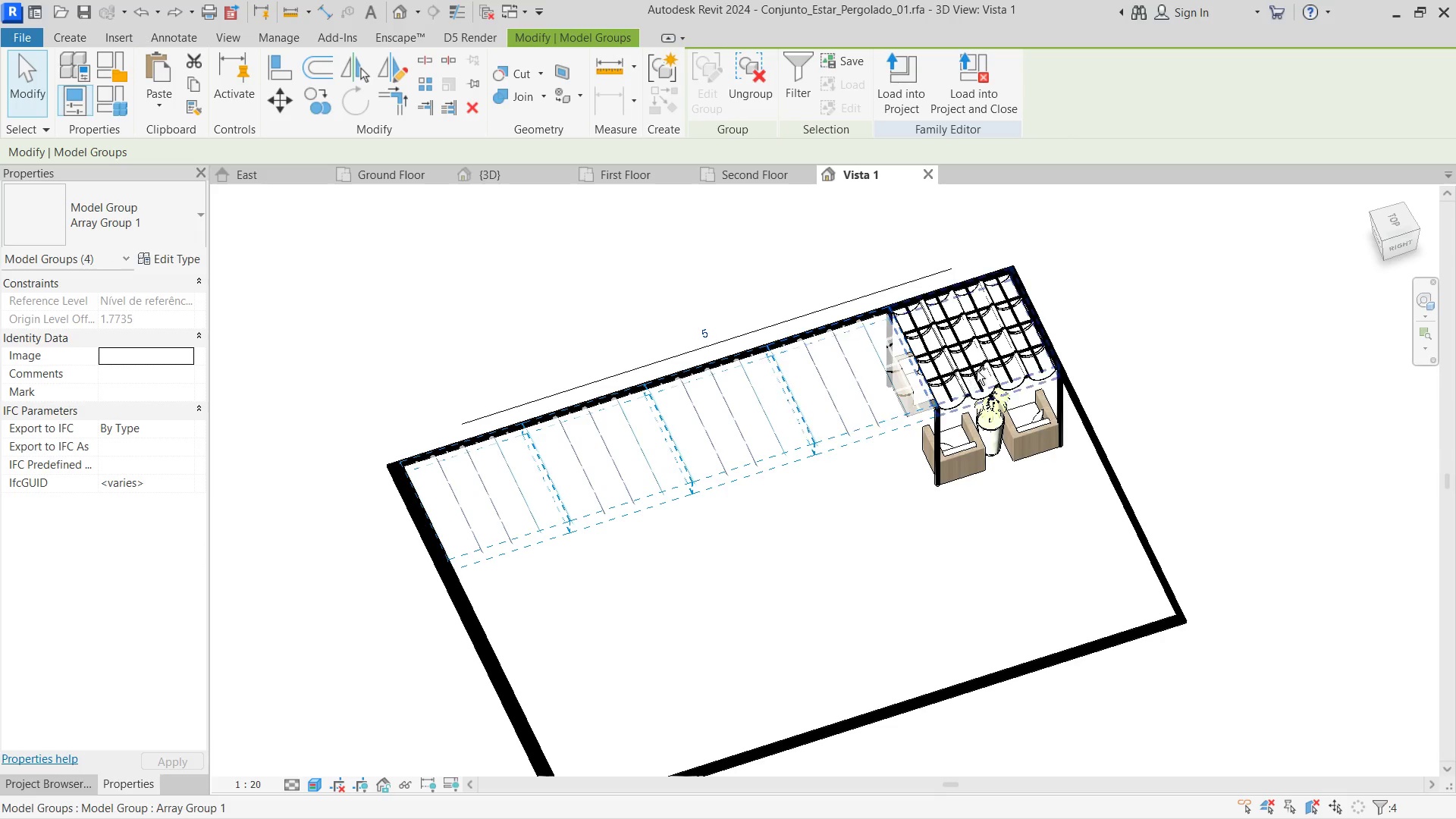 
triple_click([977, 371])
 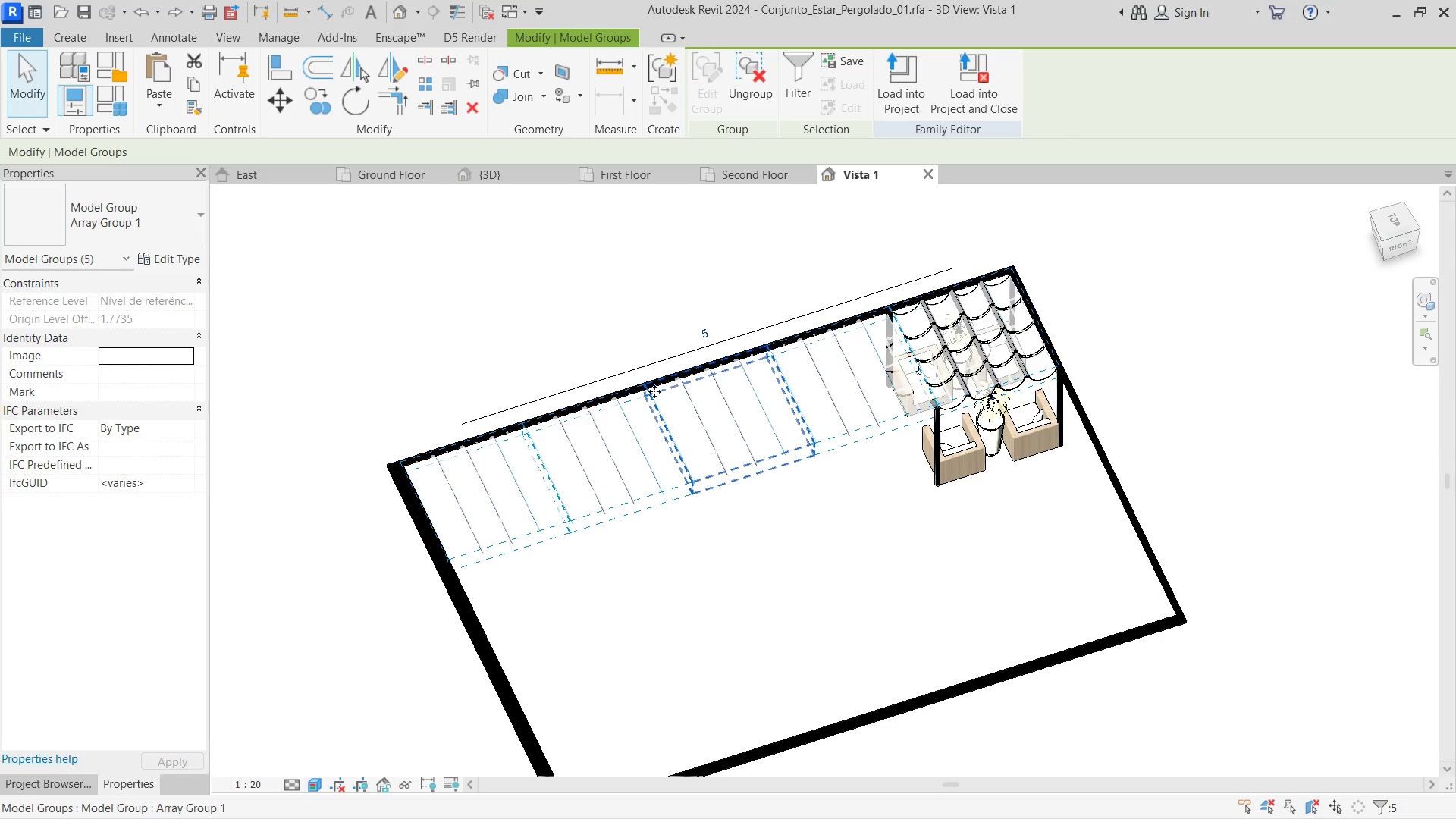 
scroll: coordinate [641, 315], scroll_direction: up, amount: 3.0
 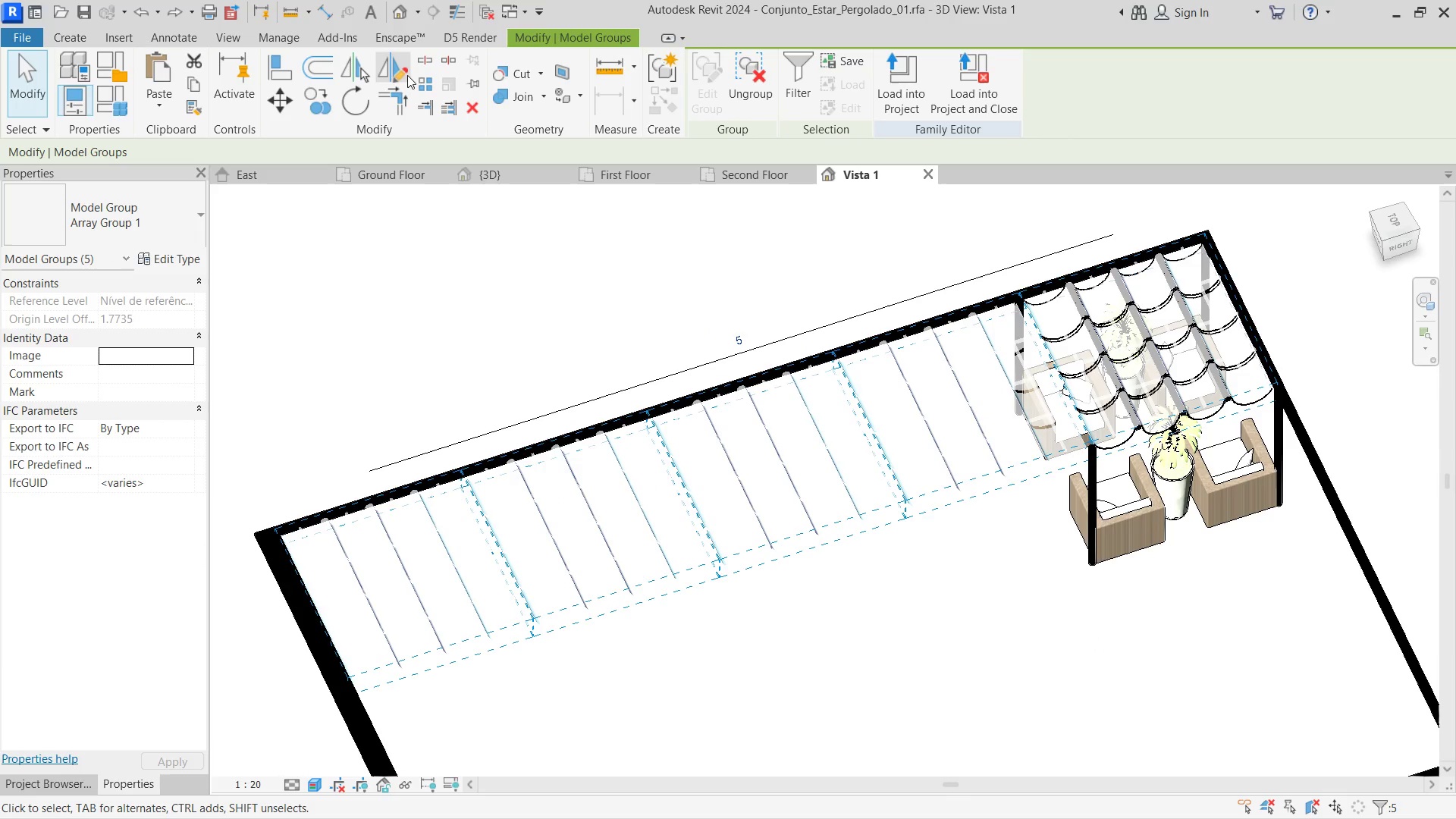 
left_click([416, 77])
 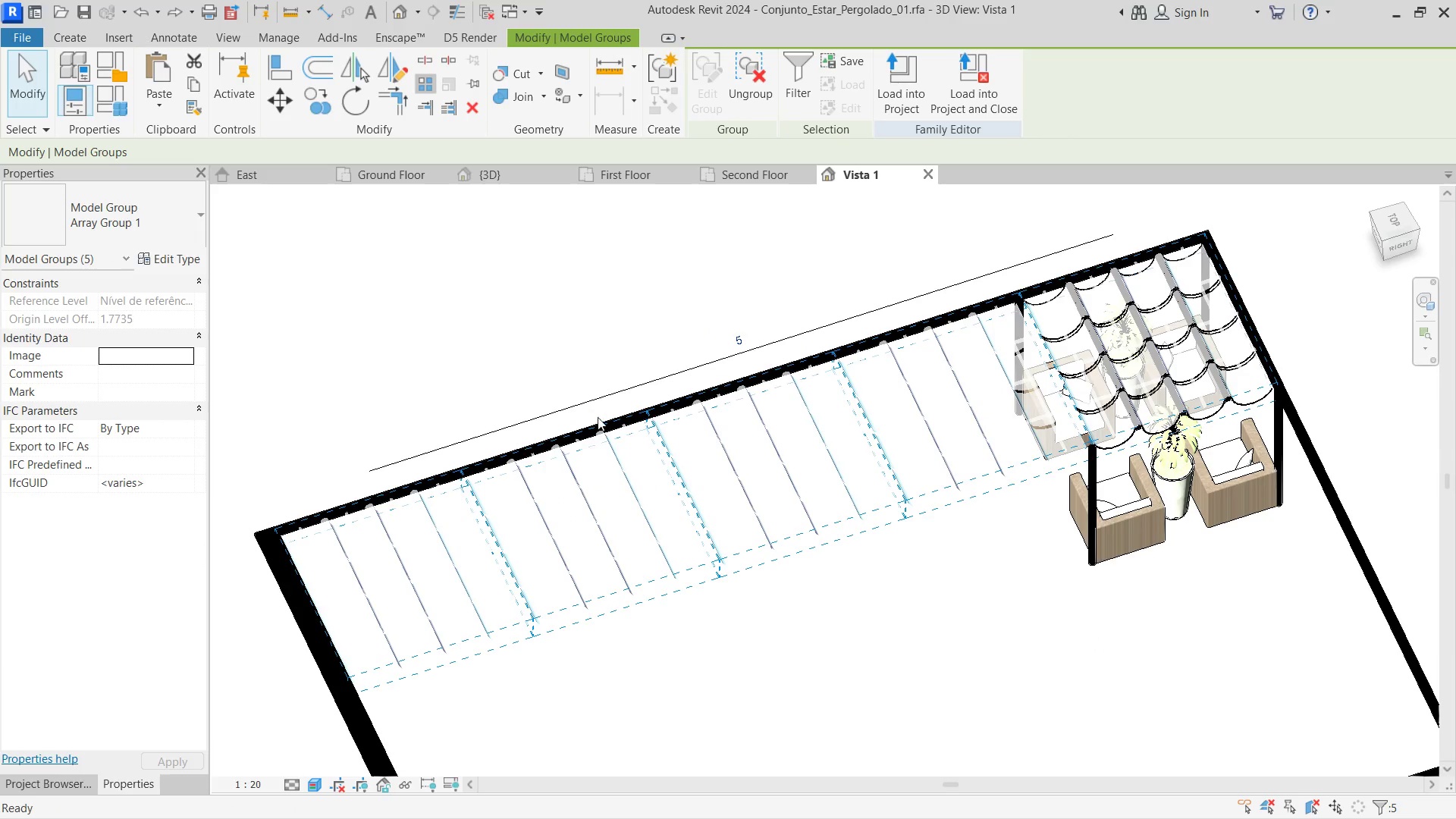 
scroll: coordinate [632, 435], scroll_direction: up, amount: 11.0
 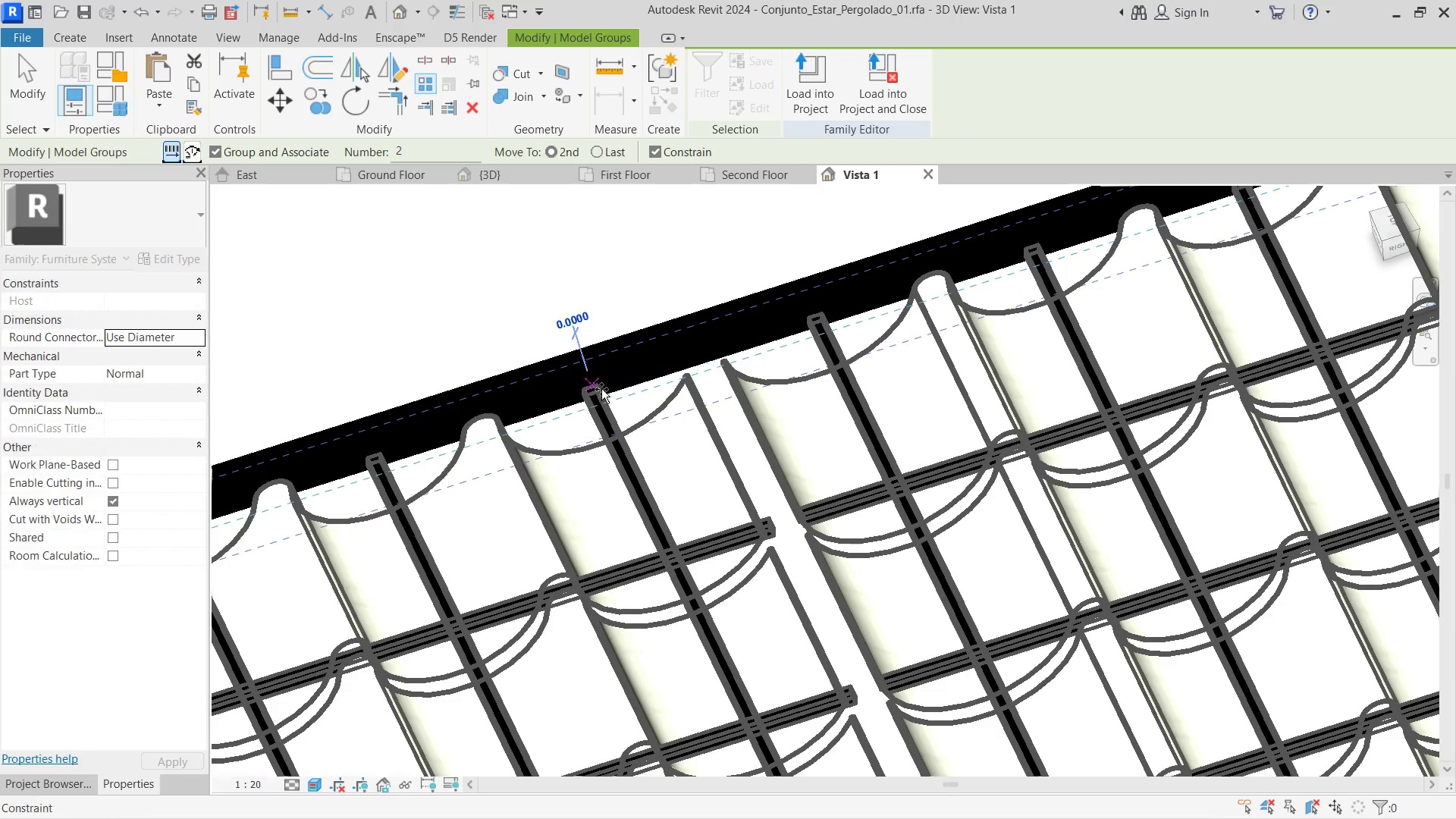 
scroll: coordinate [668, 304], scroll_direction: down, amount: 14.0
 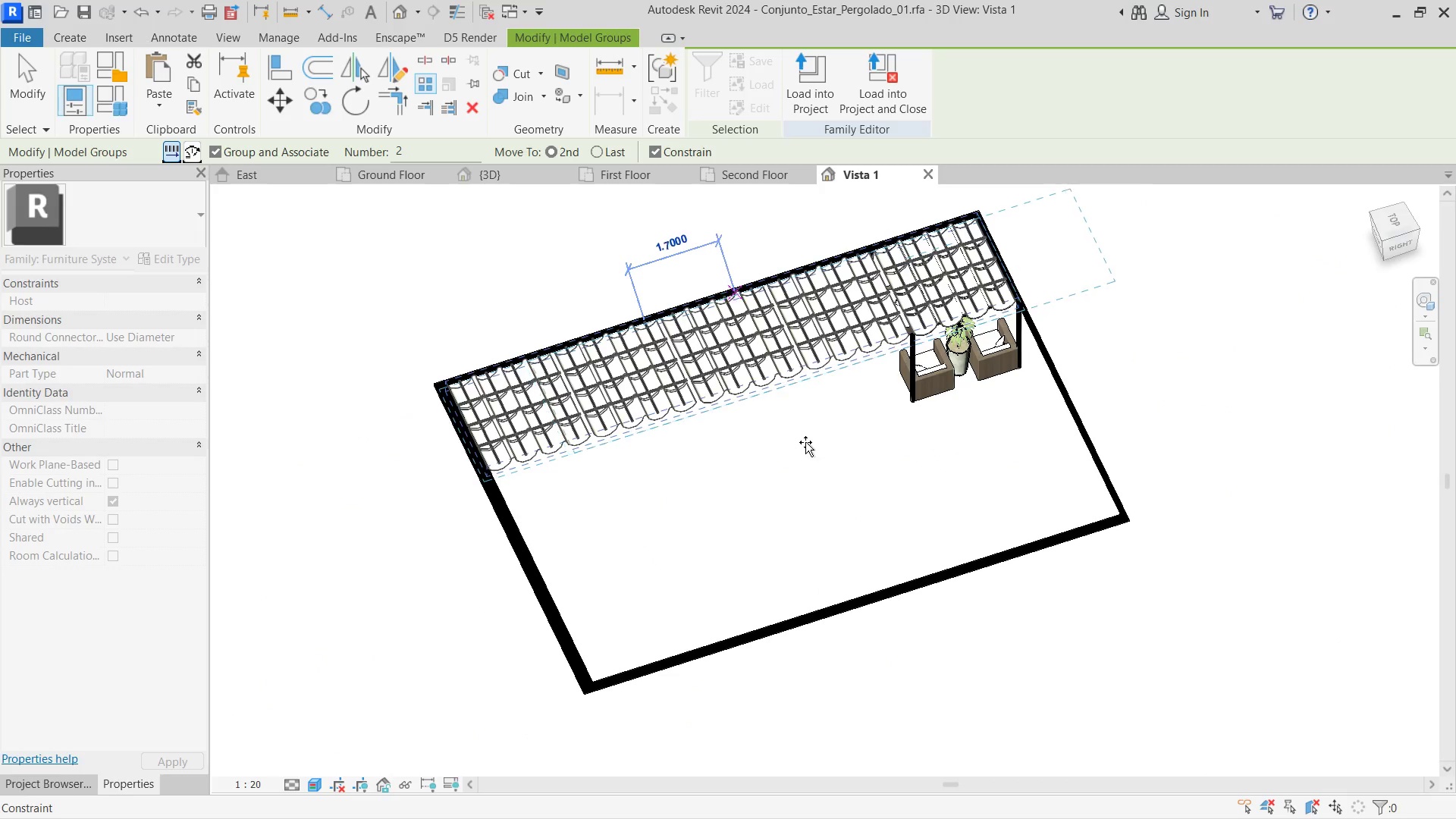 
hold_key(key=ShiftLeft, duration=0.73)
 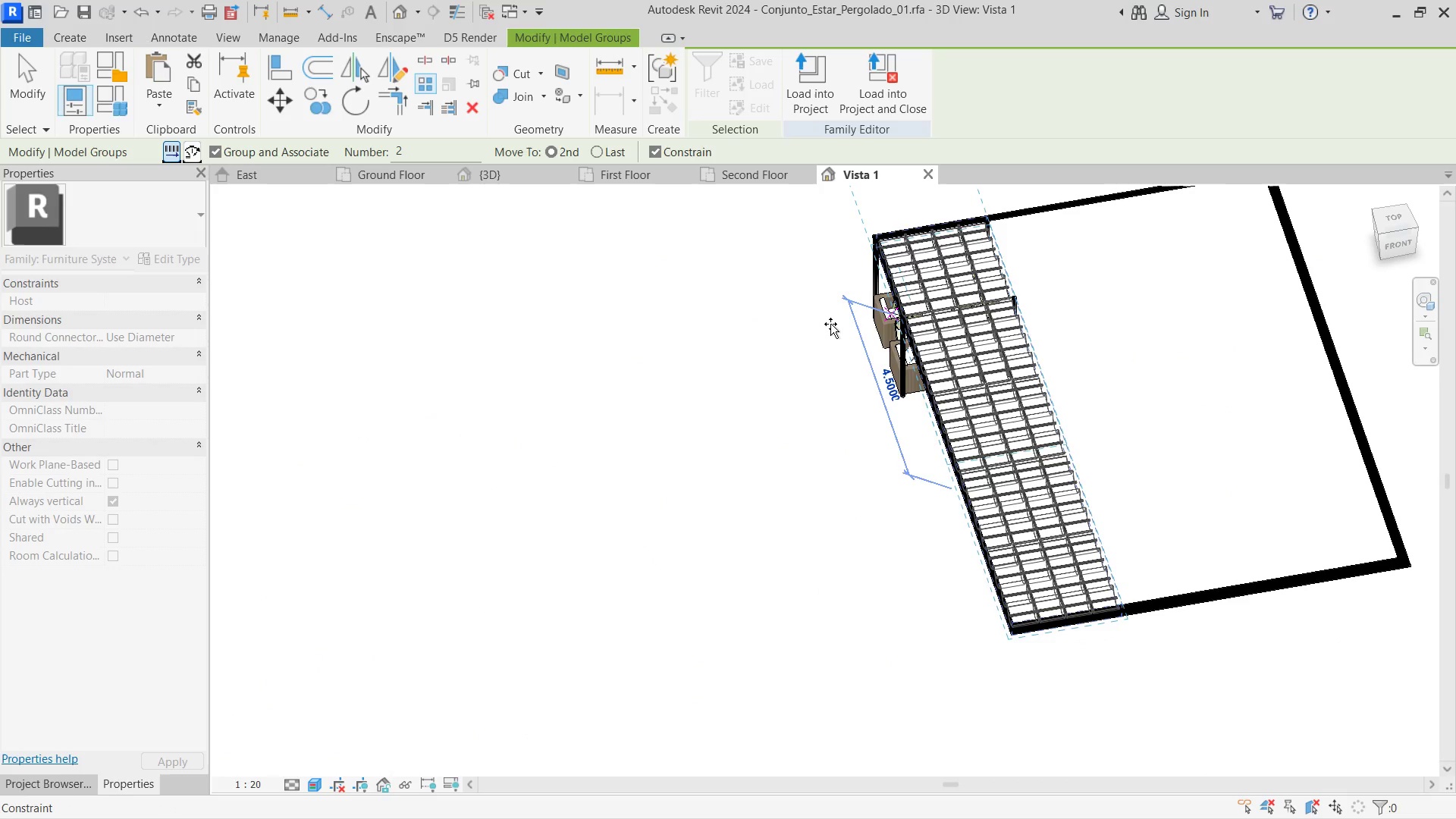 
key(Escape)
 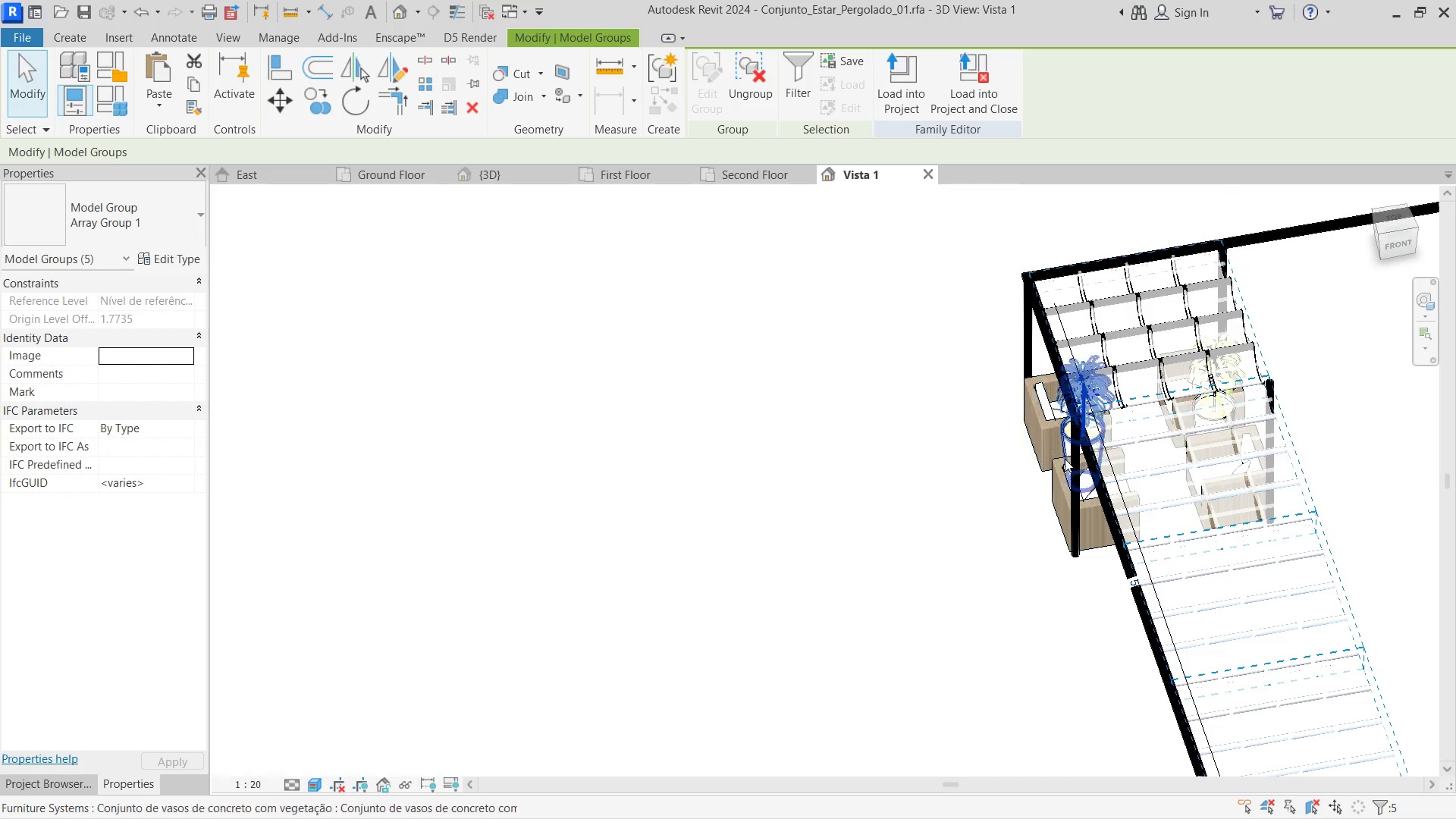 
scroll: coordinate [1065, 425], scroll_direction: down, amount: 4.0
 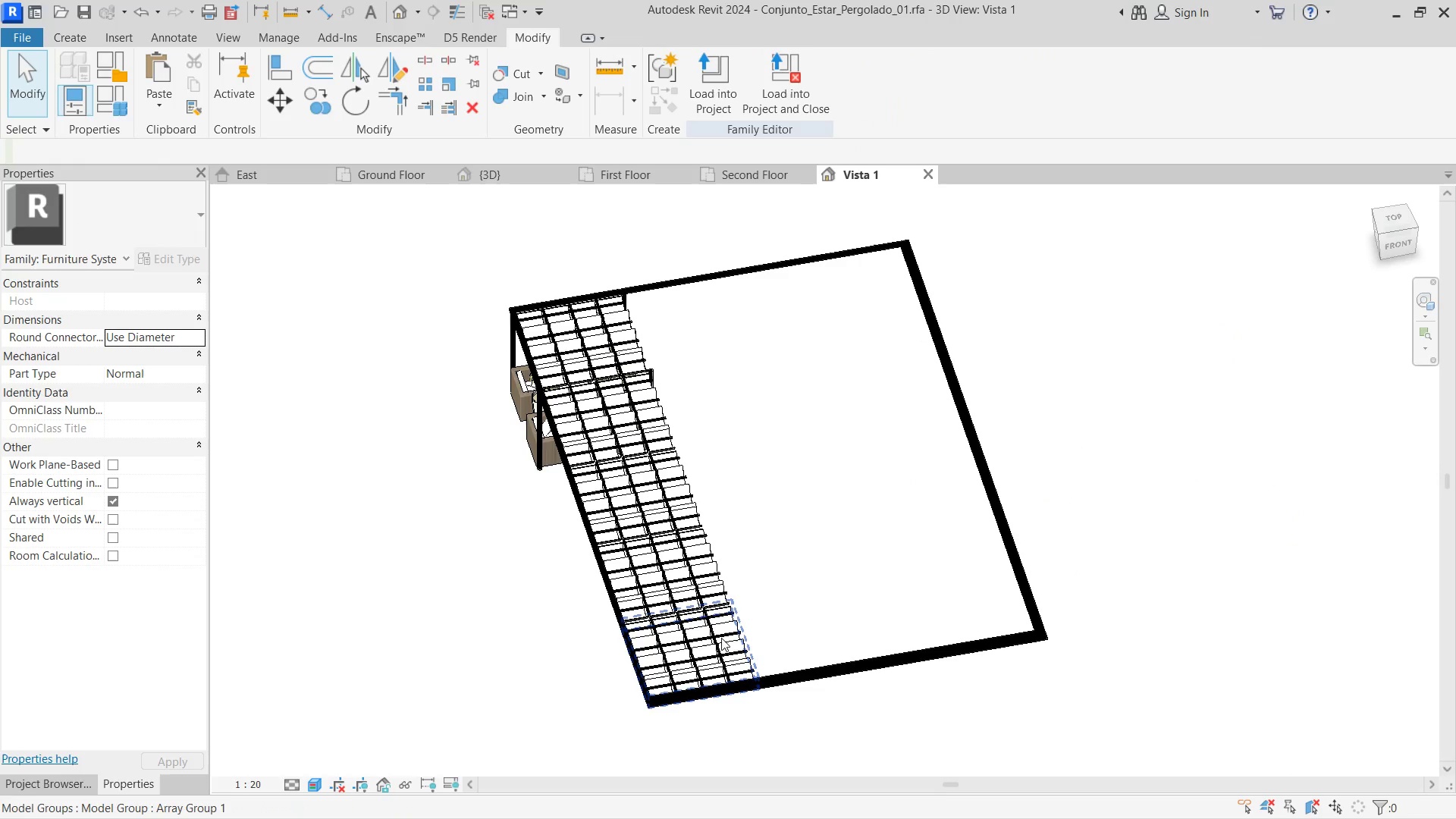 
double_click([704, 642])
 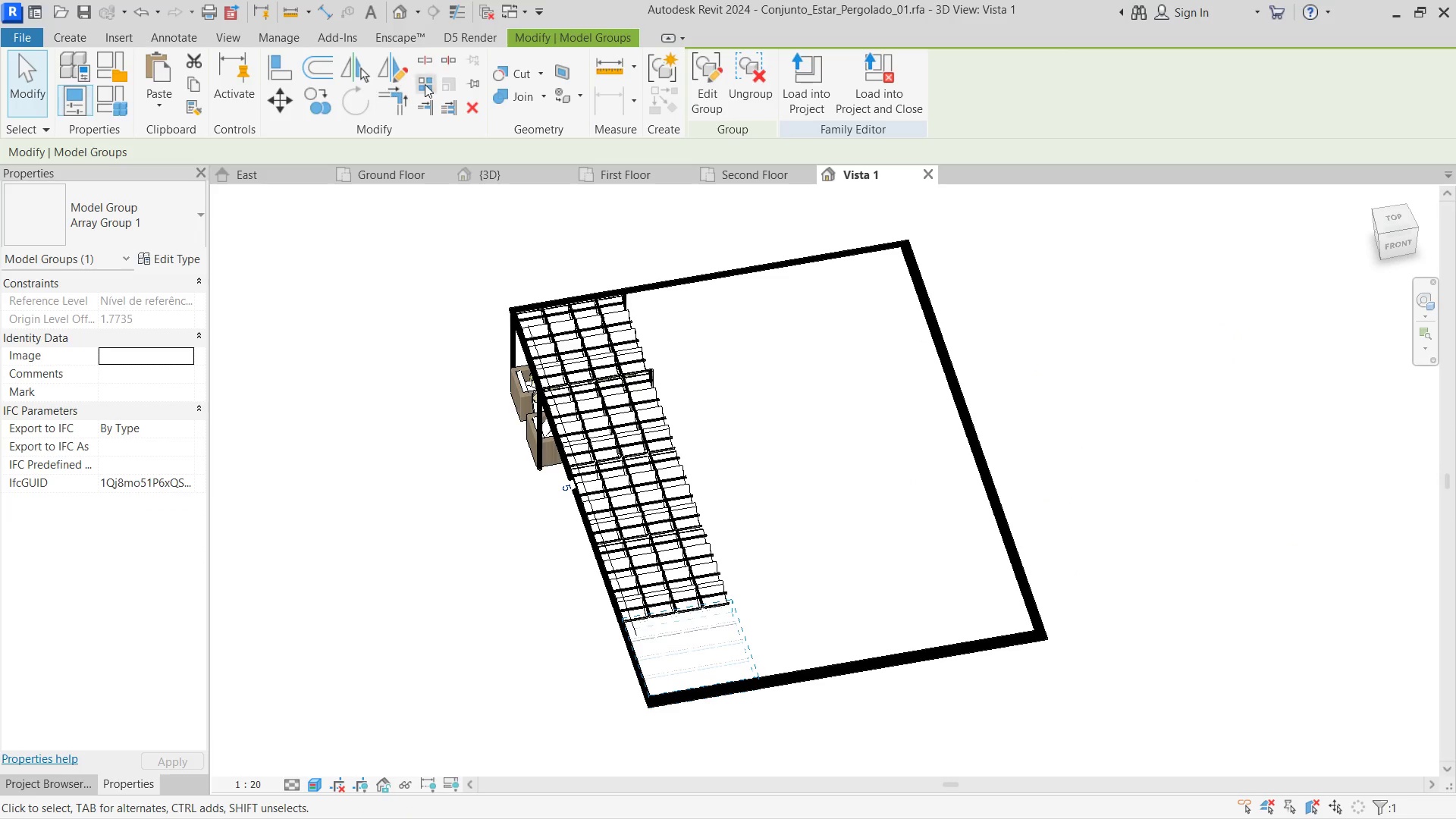 
left_click([431, 84])
 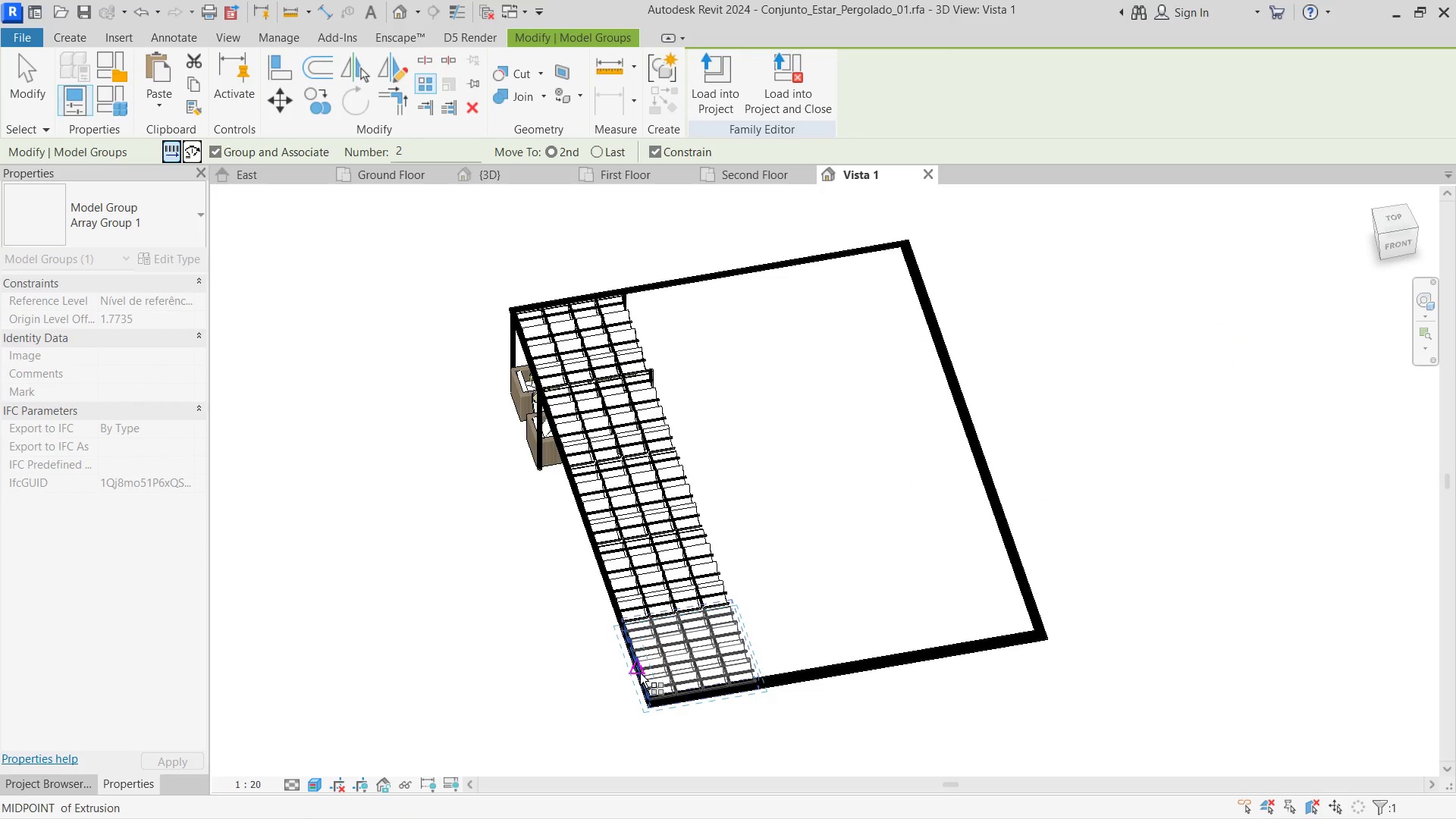 
left_click([640, 673])
 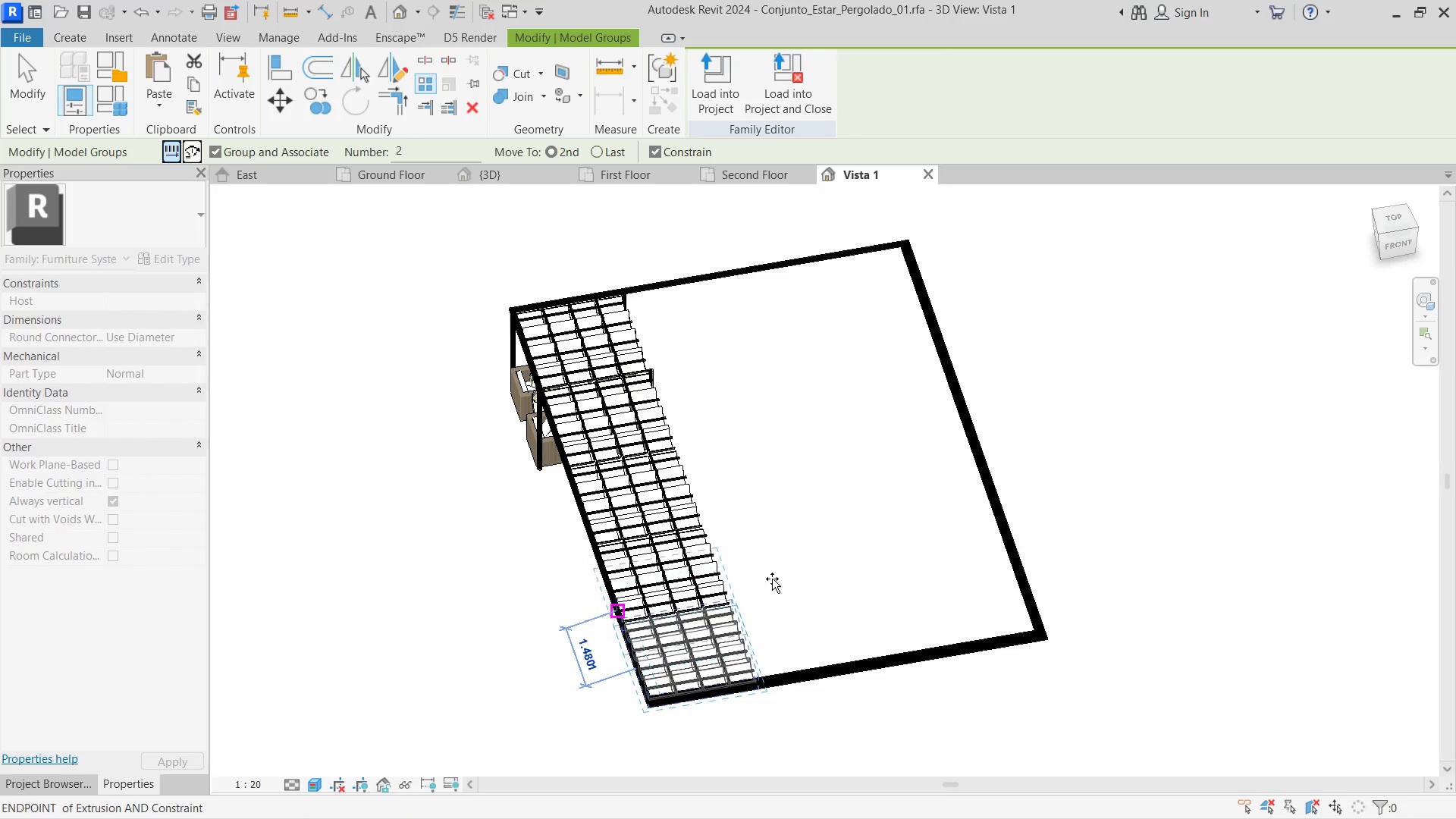 
key(Escape)
 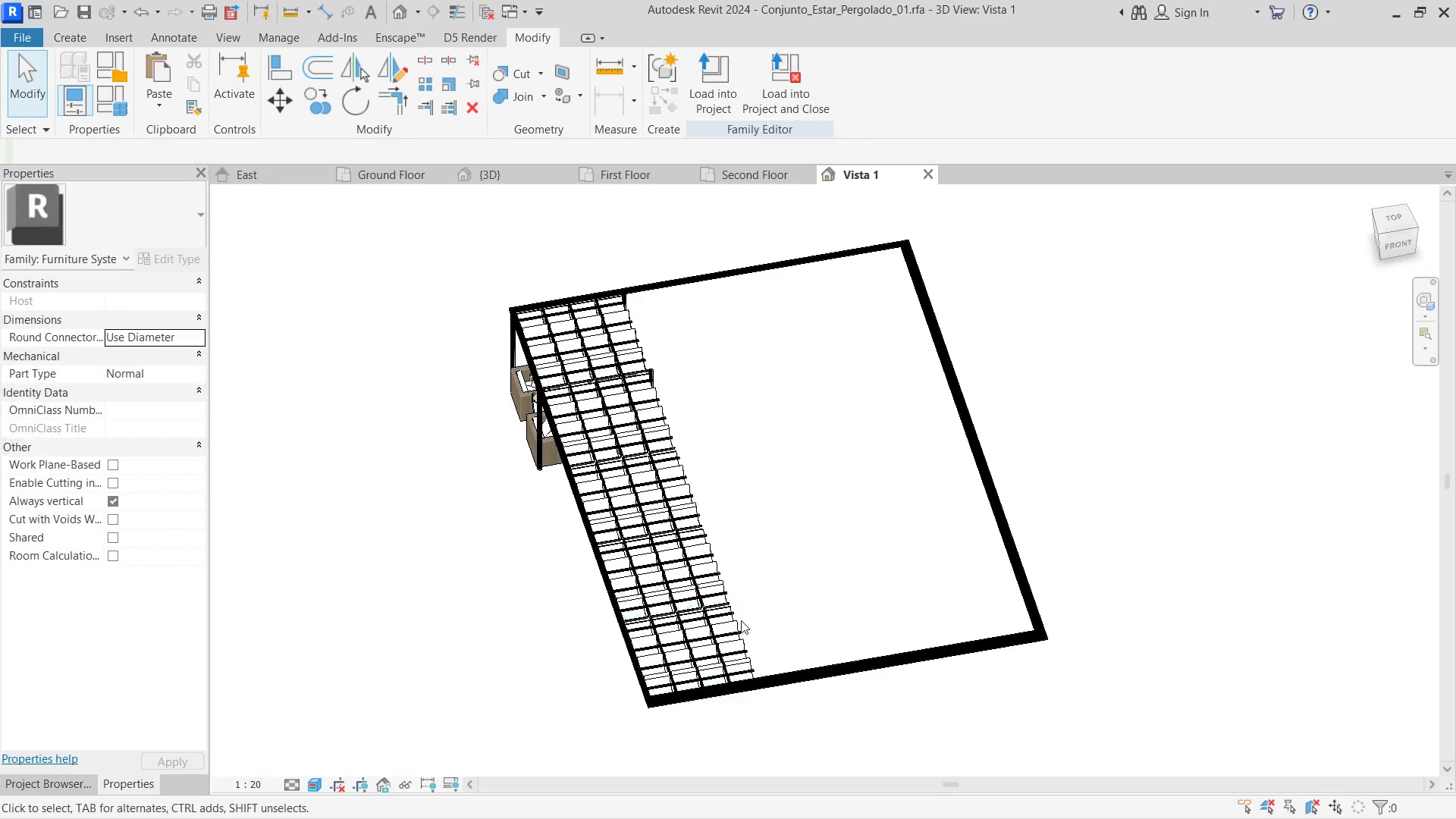 
double_click([718, 642])
 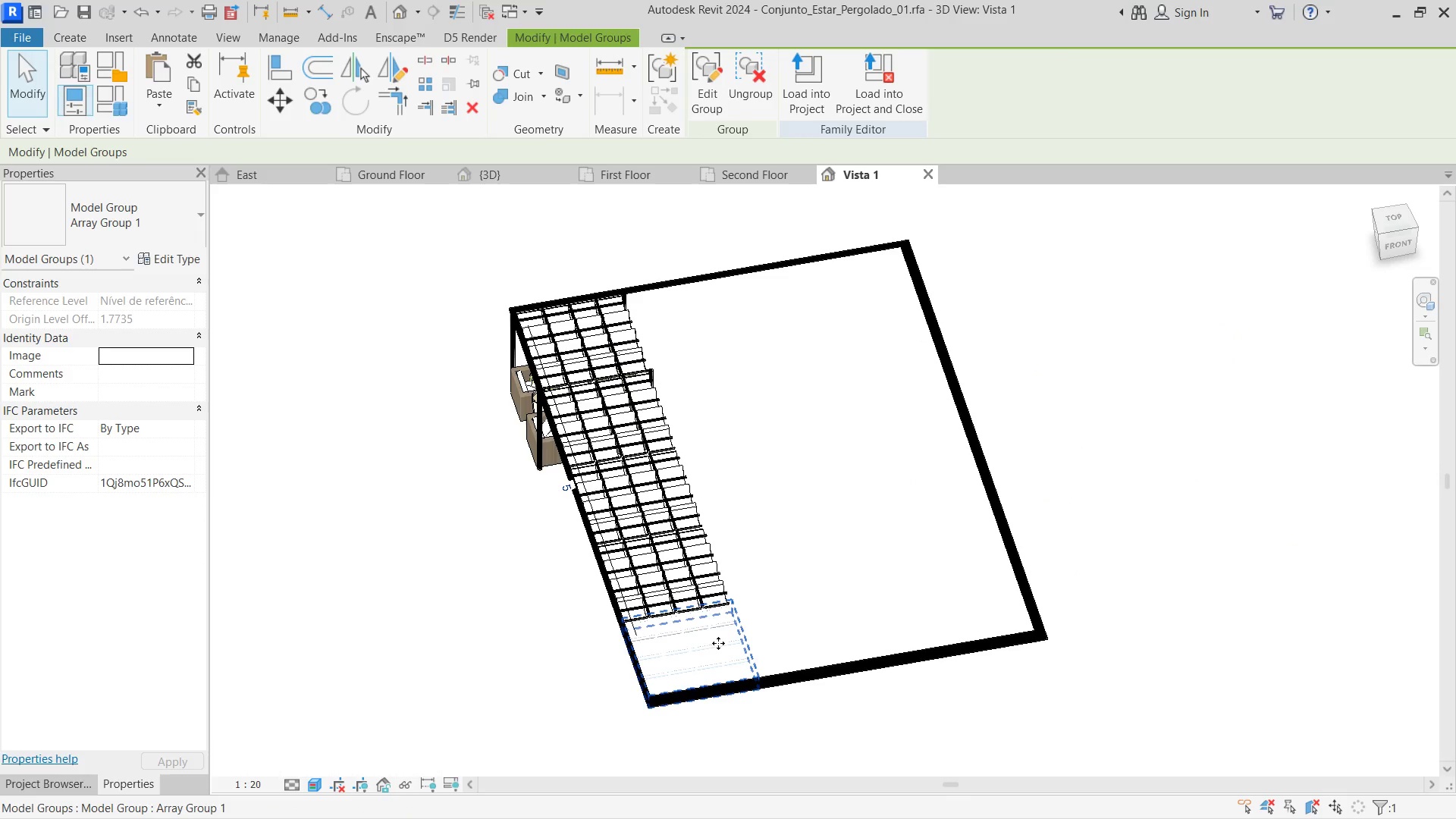 
hold_key(key=ControlLeft, duration=6.12)
left_click_drag(start_coordinate=[709, 642], to_coordinate=[817, 621])
 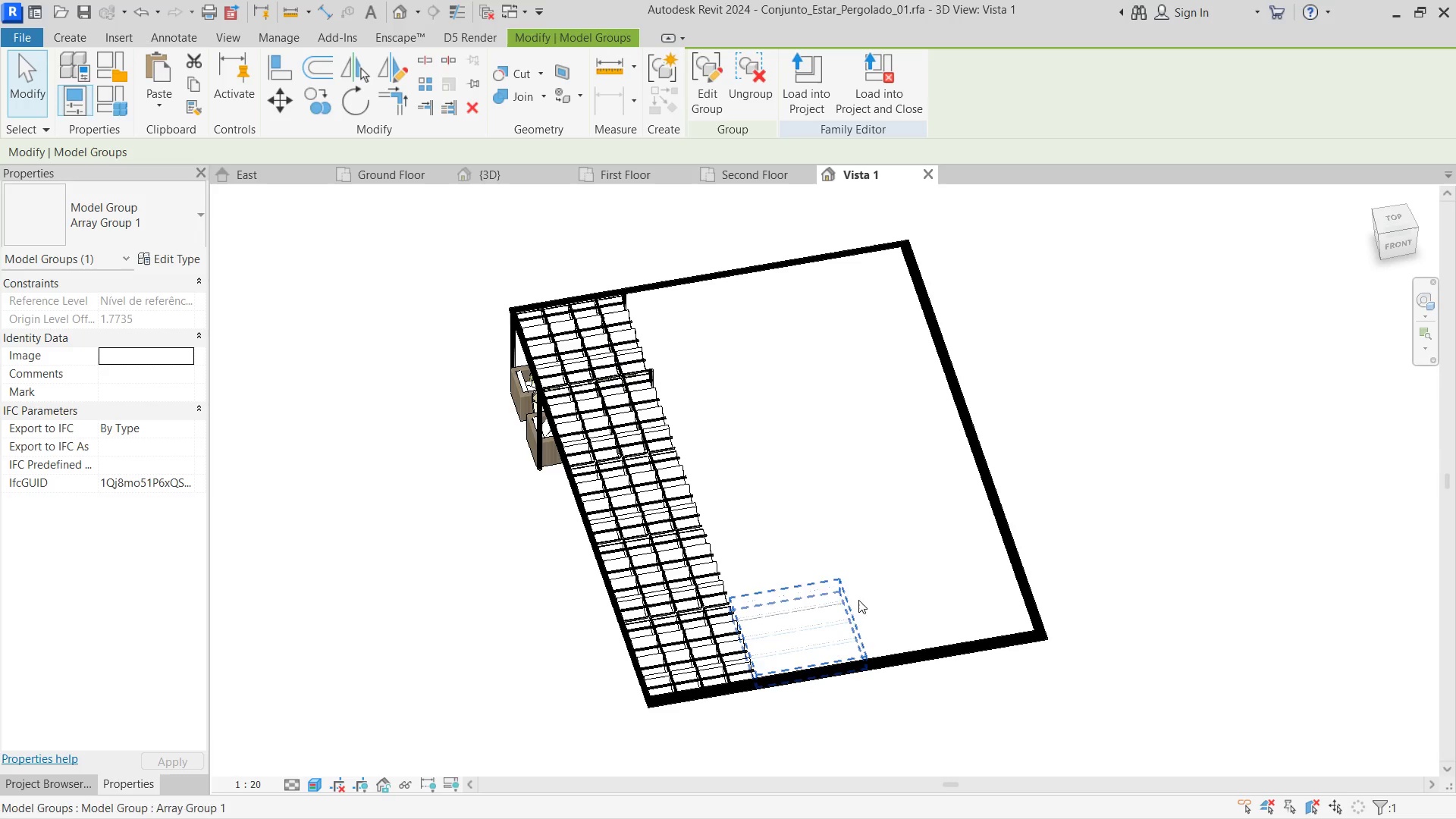 
left_click([904, 583])
 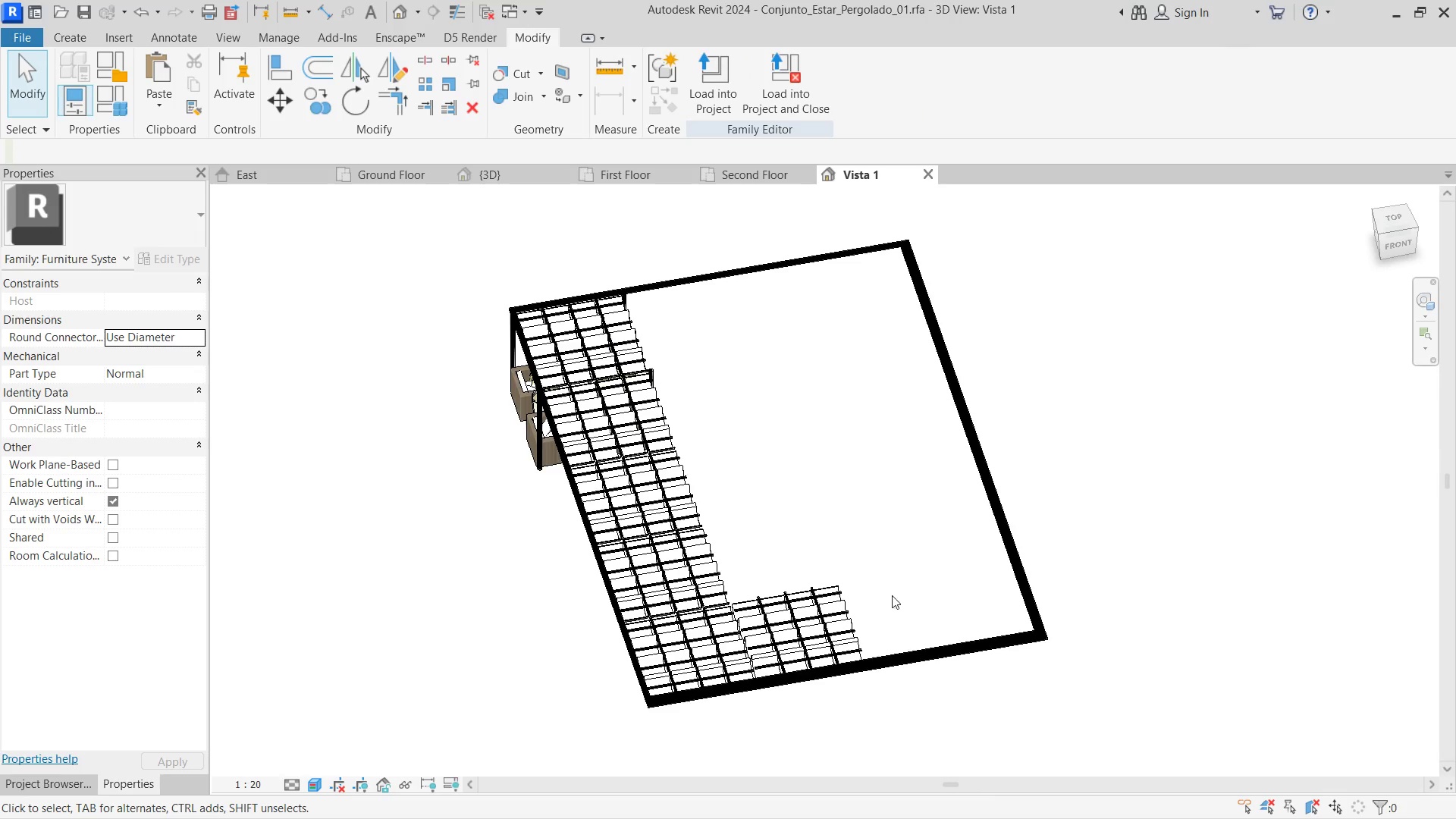 
hold_key(key=ShiftLeft, duration=0.7)
 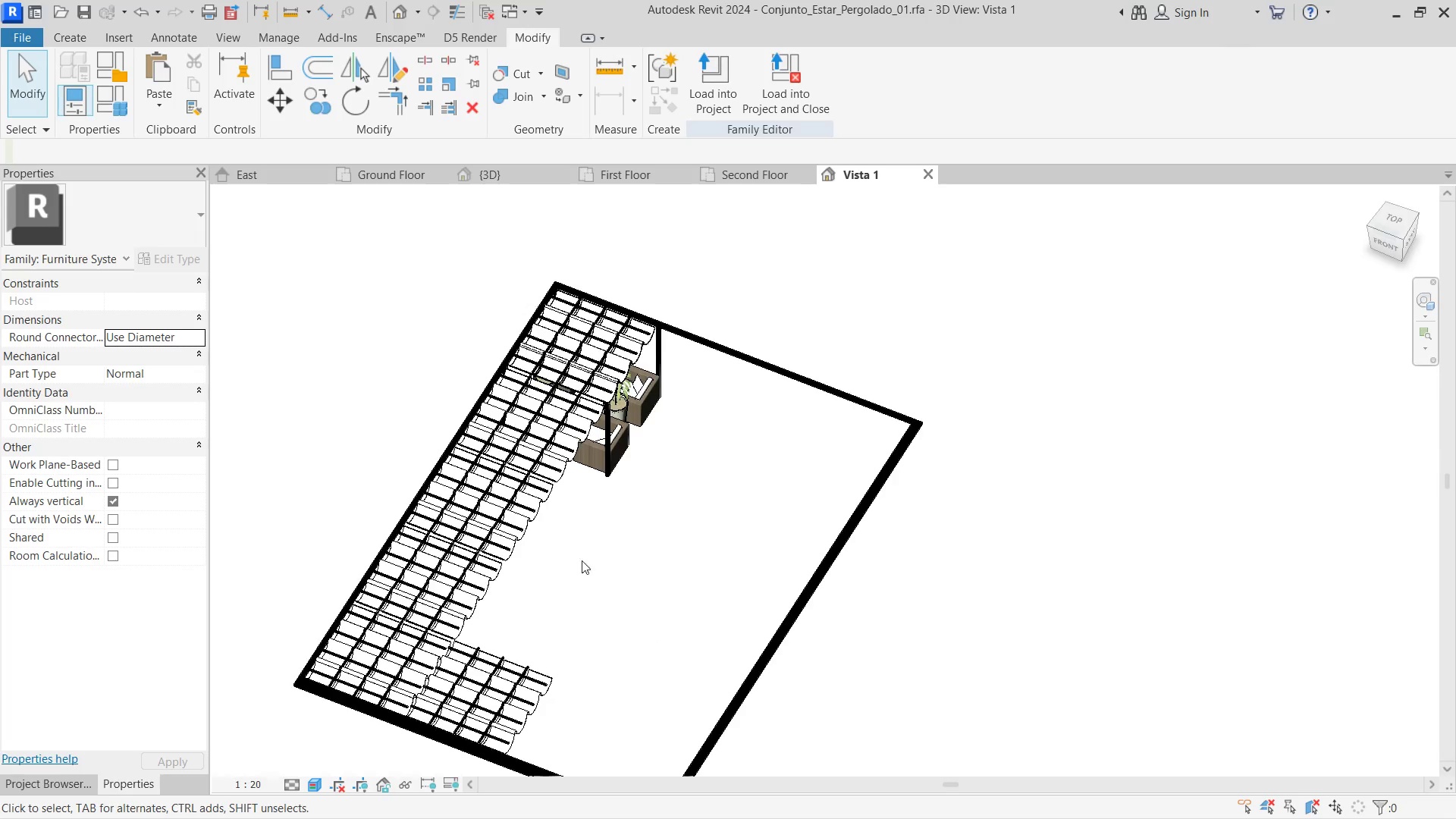 
left_click([519, 648])
 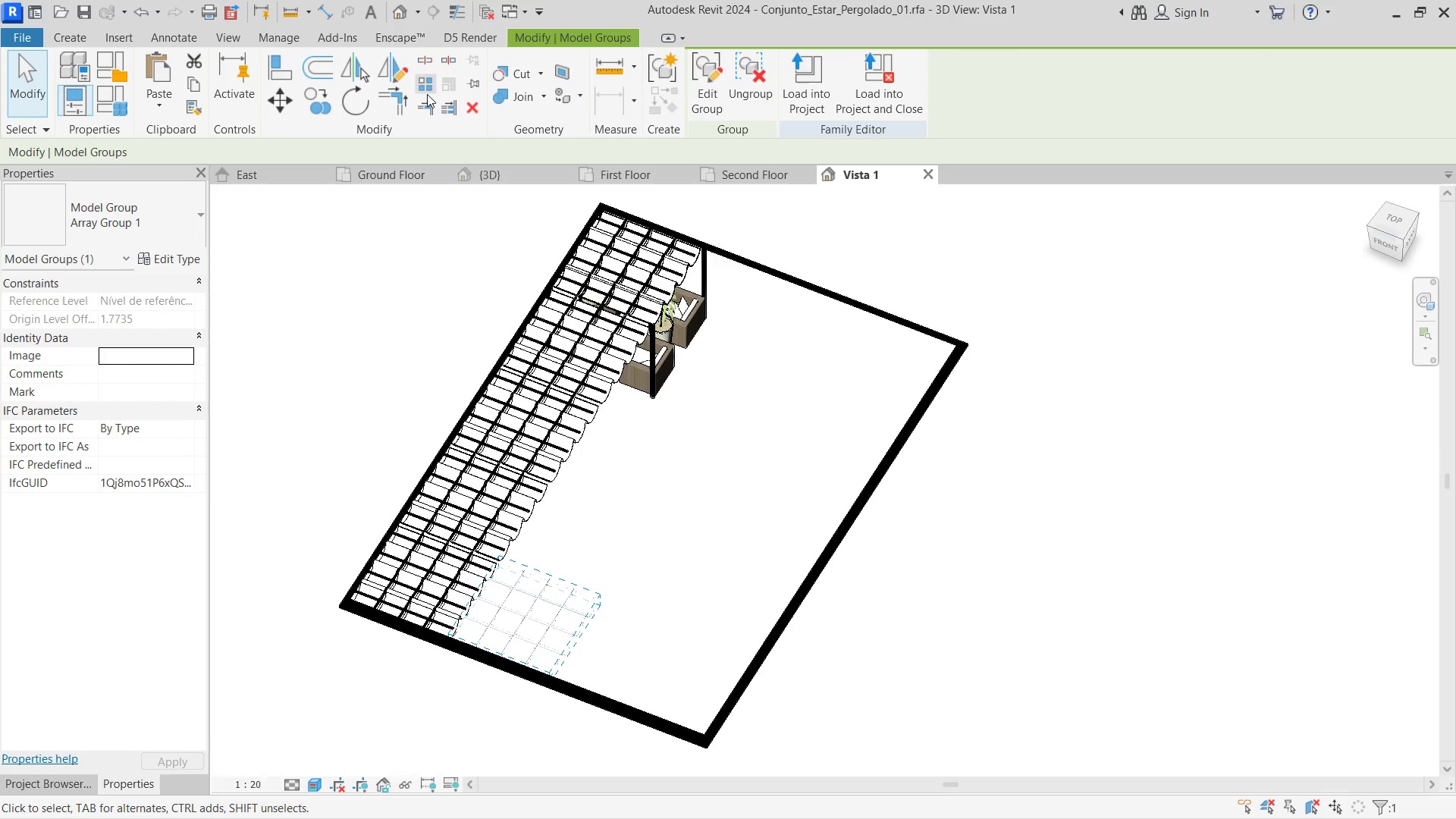 
scroll: coordinate [519, 648], scroll_direction: down, amount: 1.0
 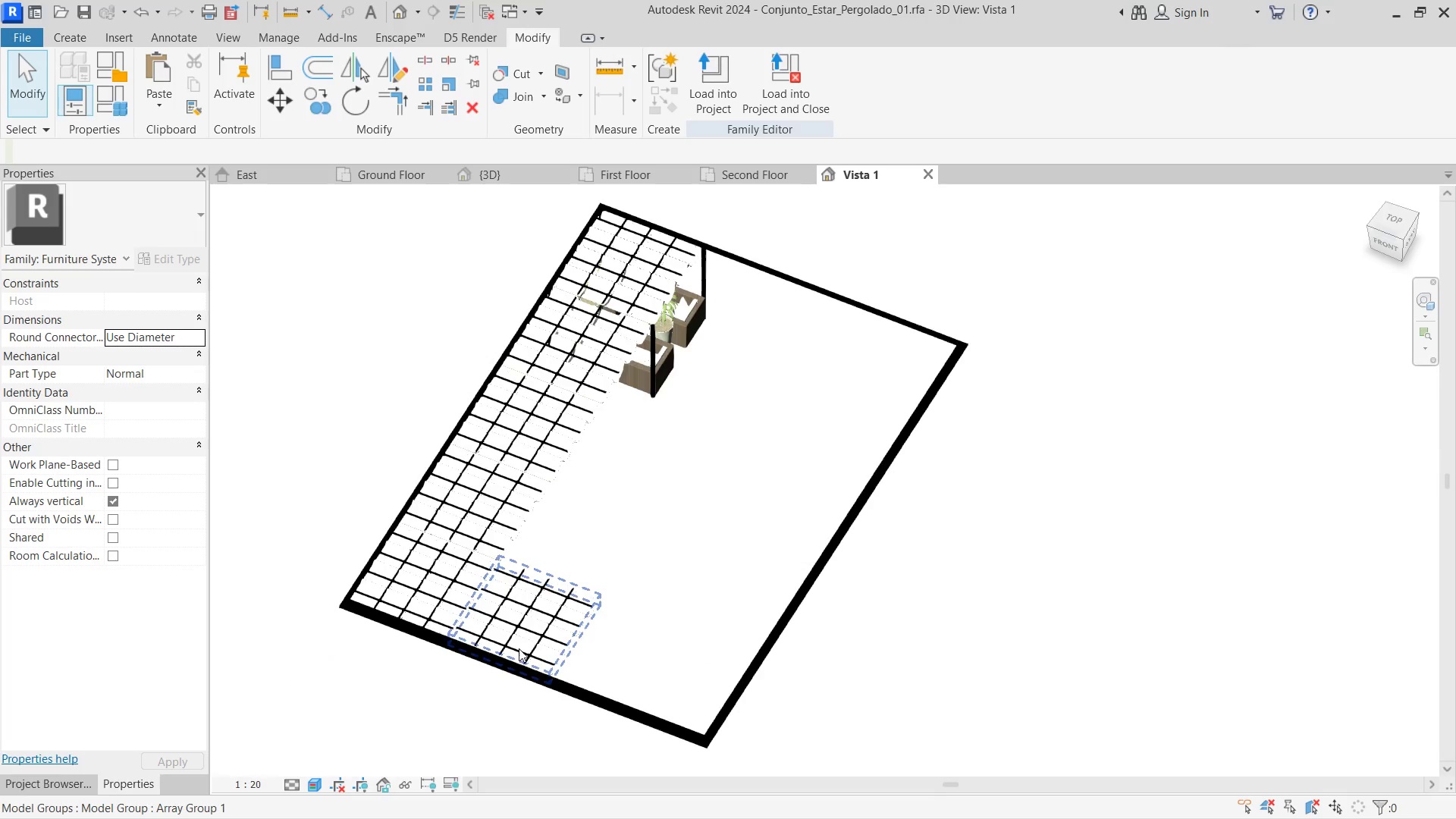 
left_click([422, 94])
 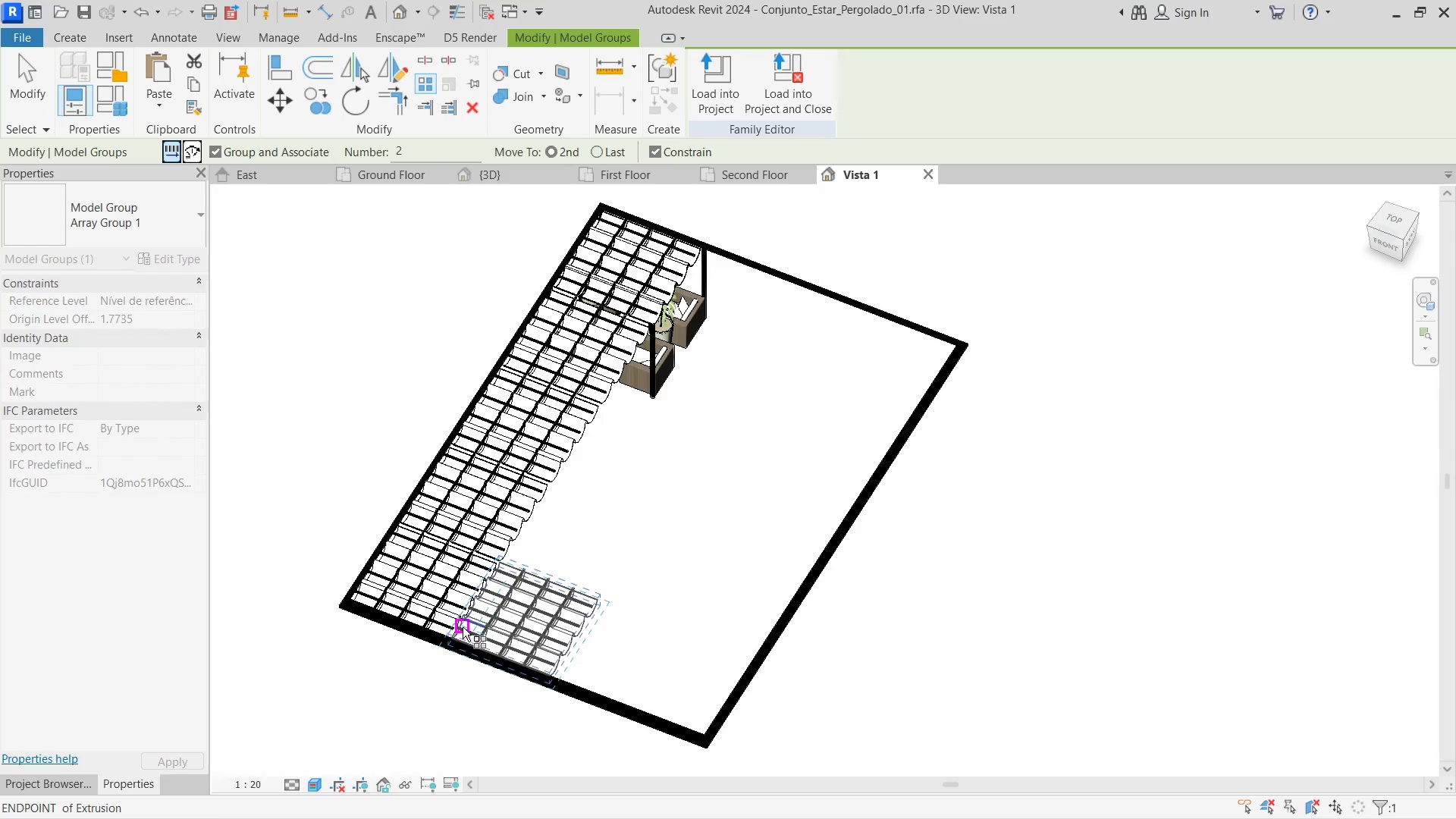 
left_click([463, 627])
 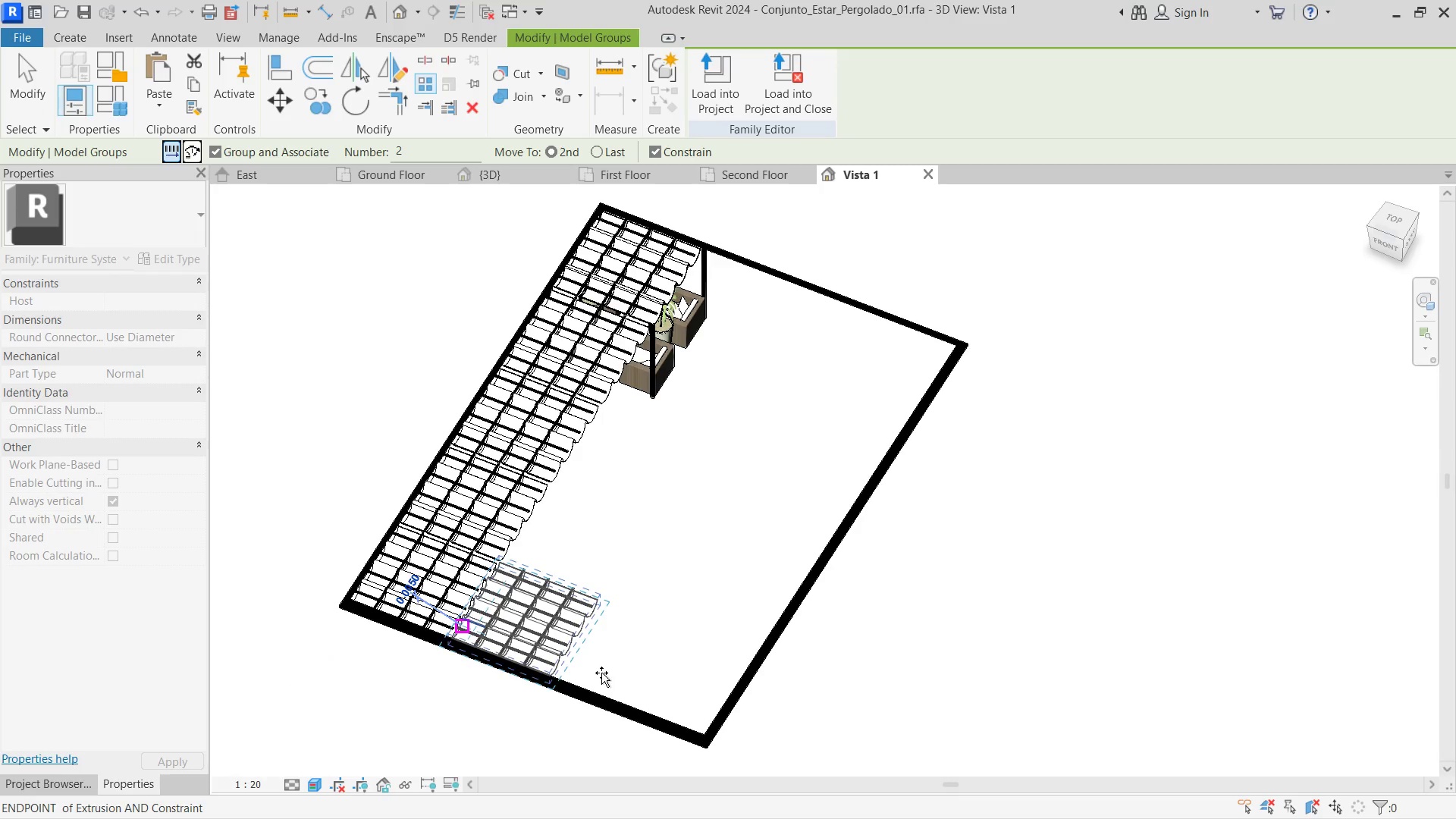 
key(Escape)
 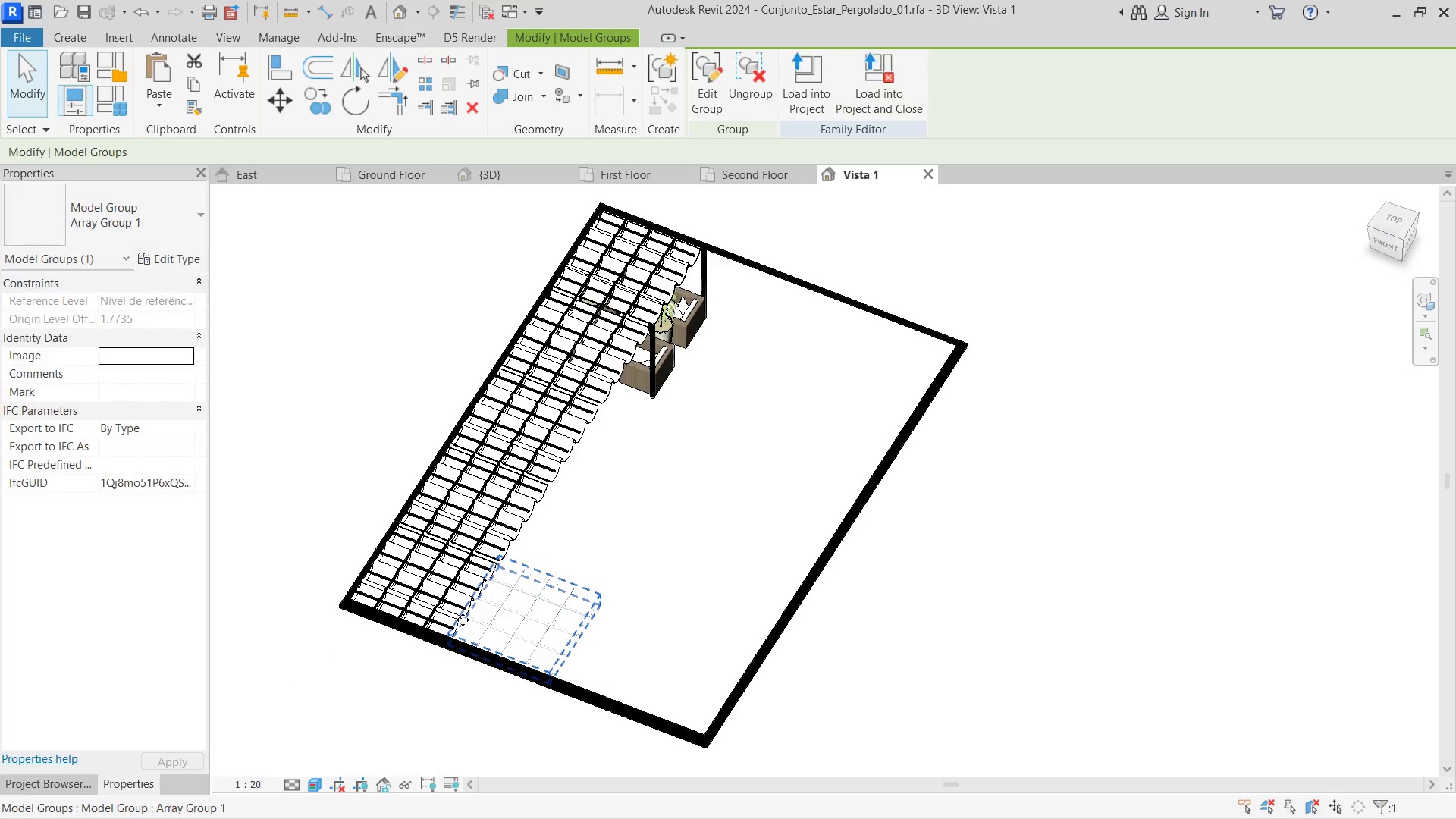 
left_click([806, 496])
 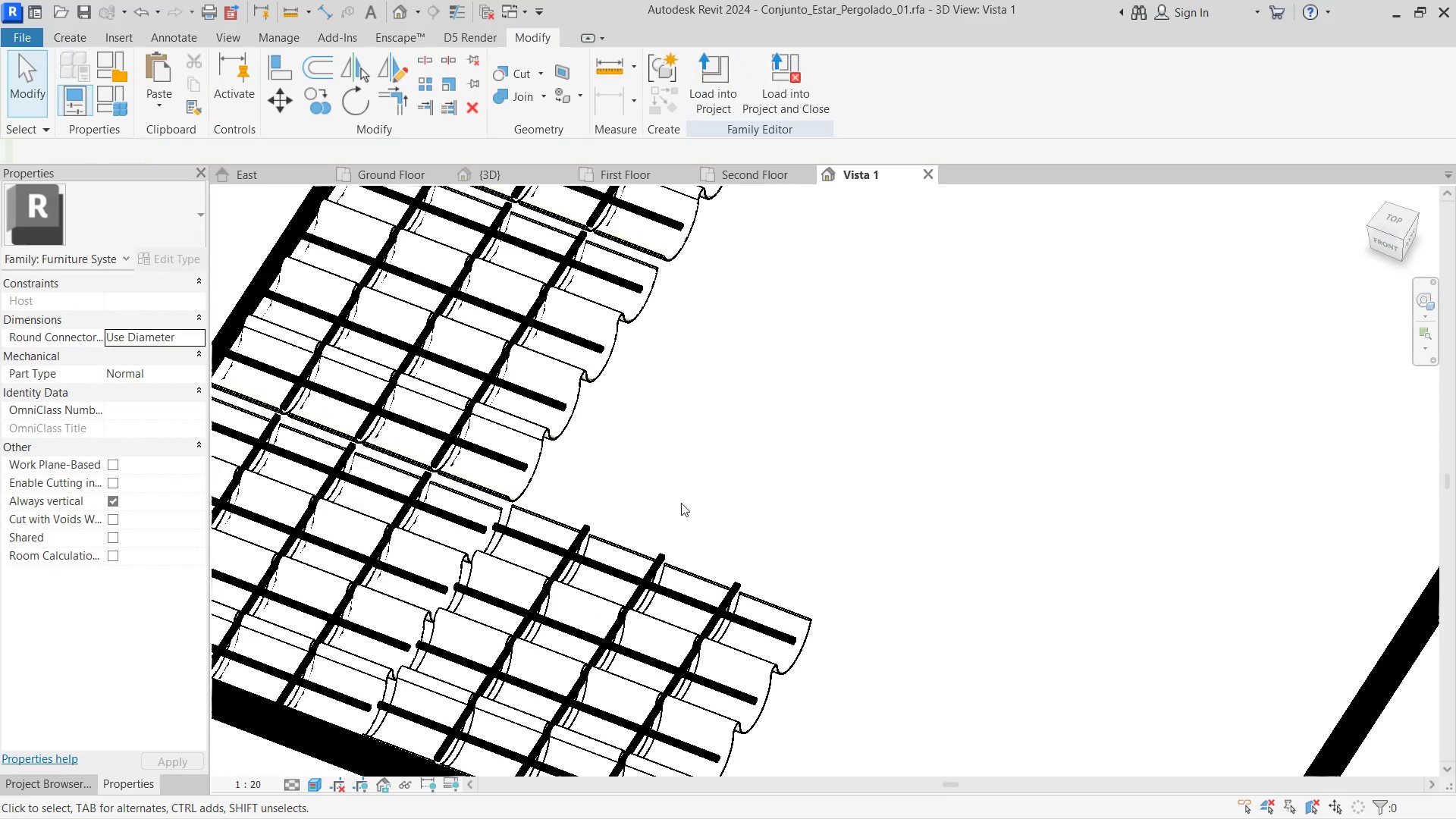 
scroll: coordinate [556, 538], scroll_direction: up, amount: 8.0
 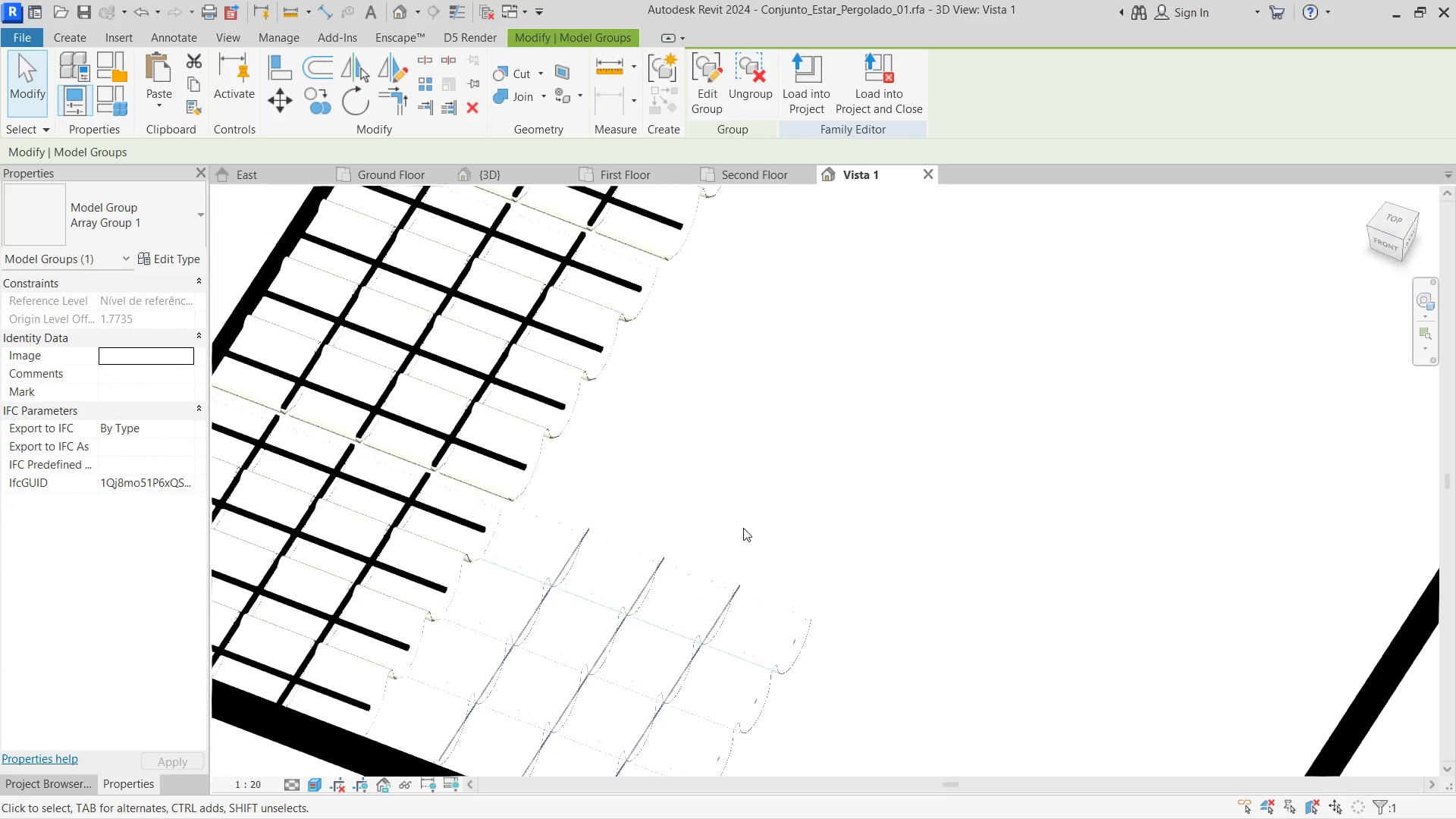 
hold_key(key=ShiftLeft, duration=0.41)
 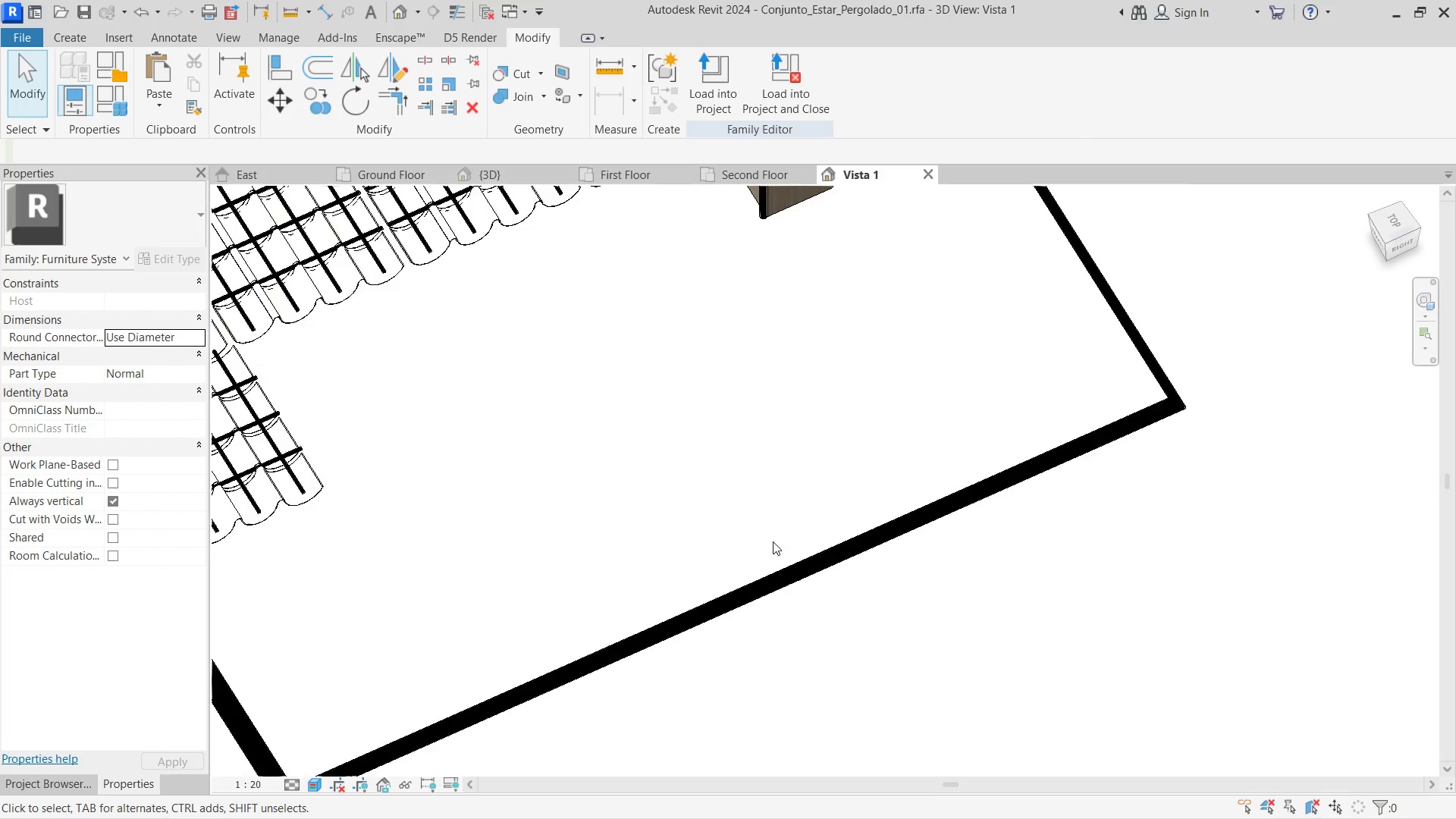 
scroll: coordinate [658, 439], scroll_direction: down, amount: 5.0
 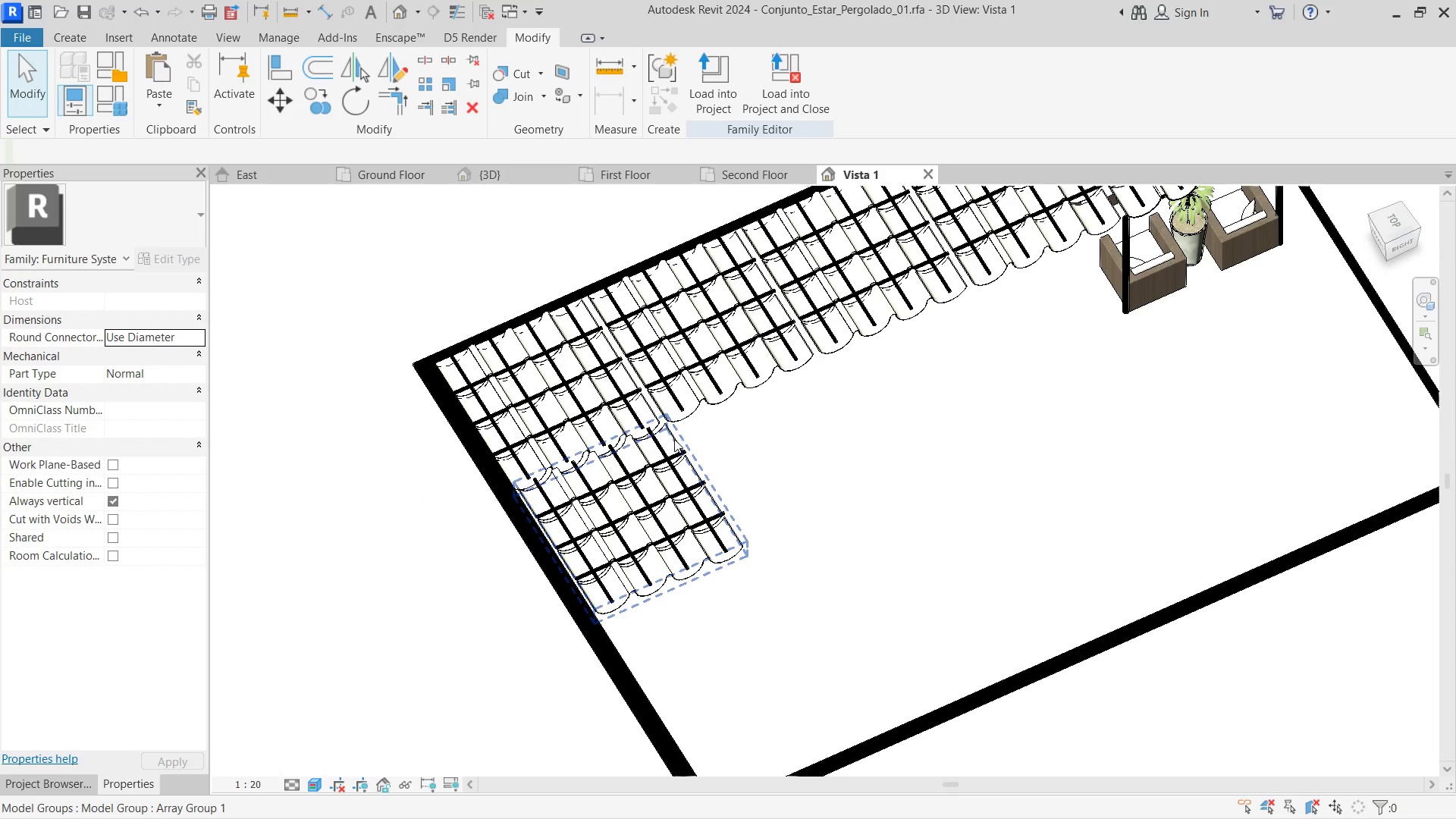 
type(al)
 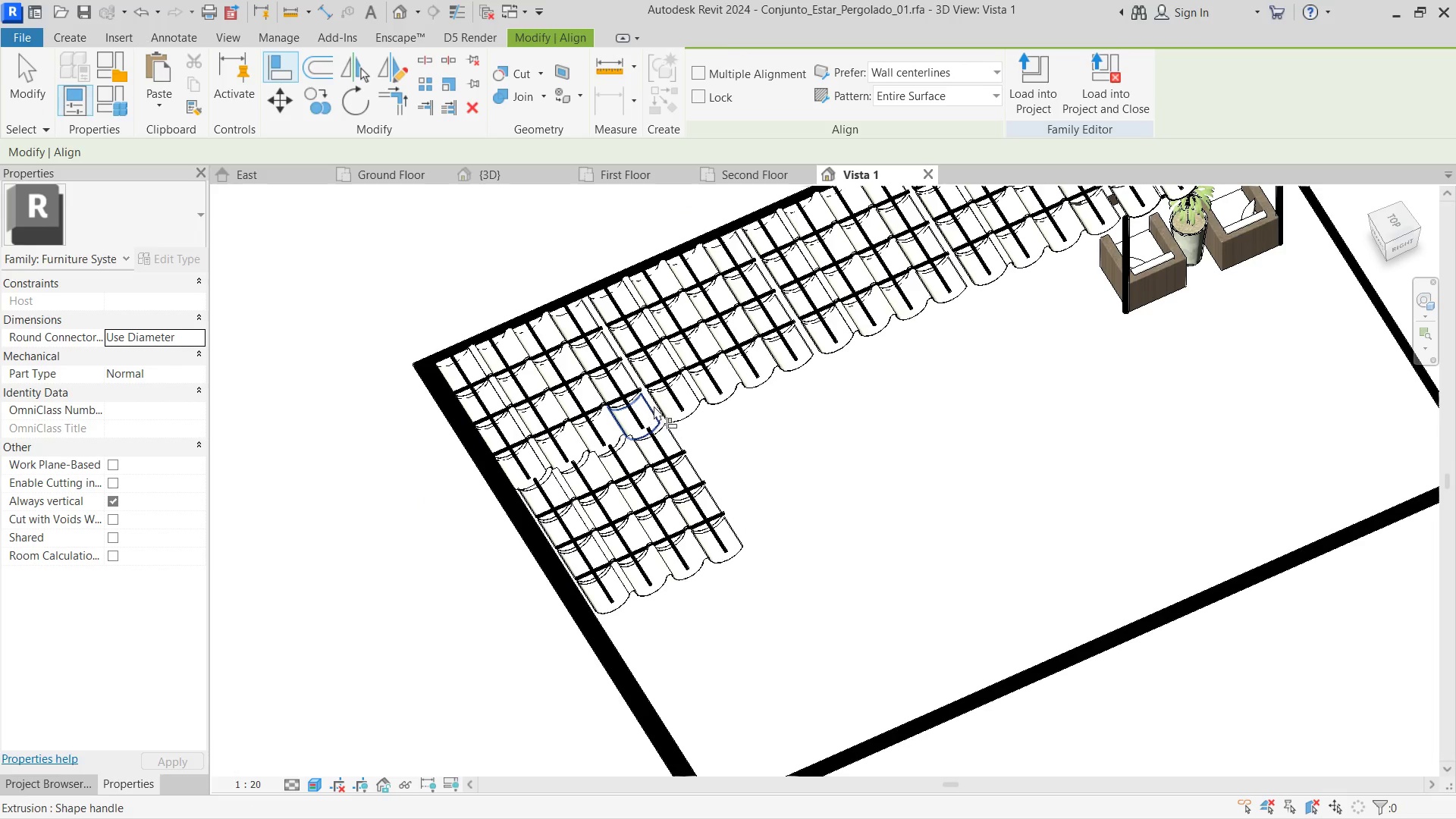 
left_click([656, 410])
 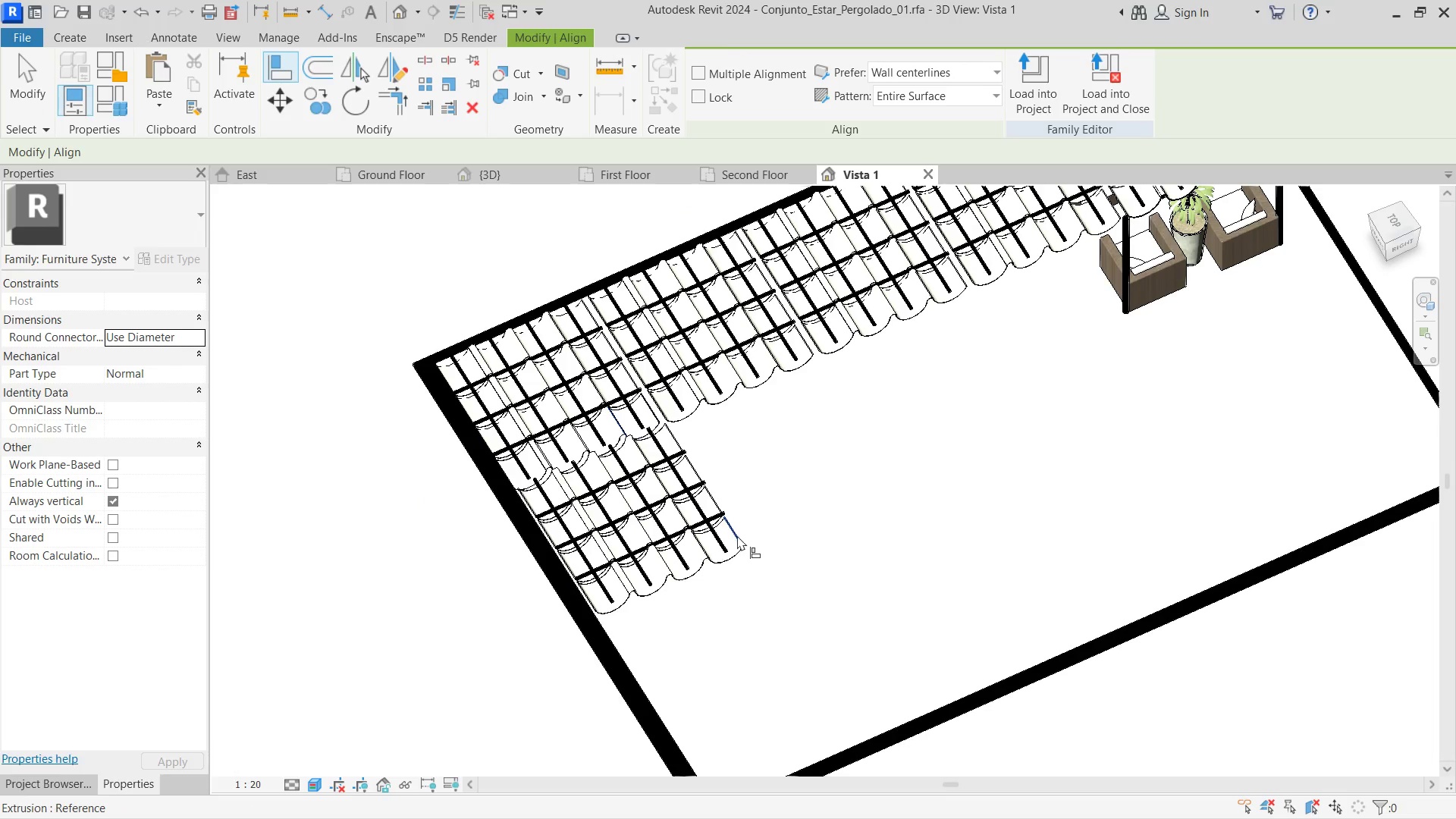 
left_click([737, 535])
 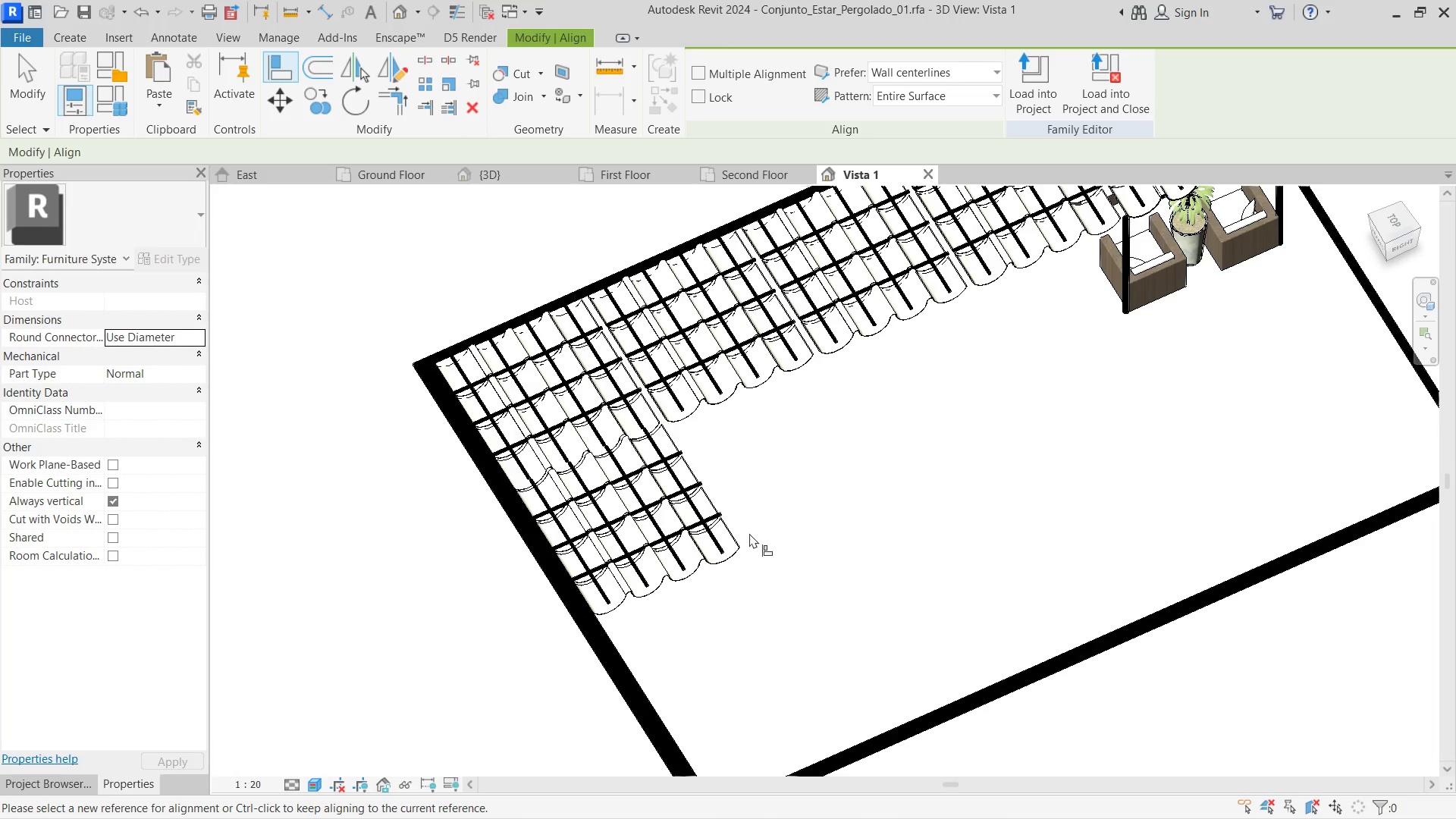 
key(Escape)
 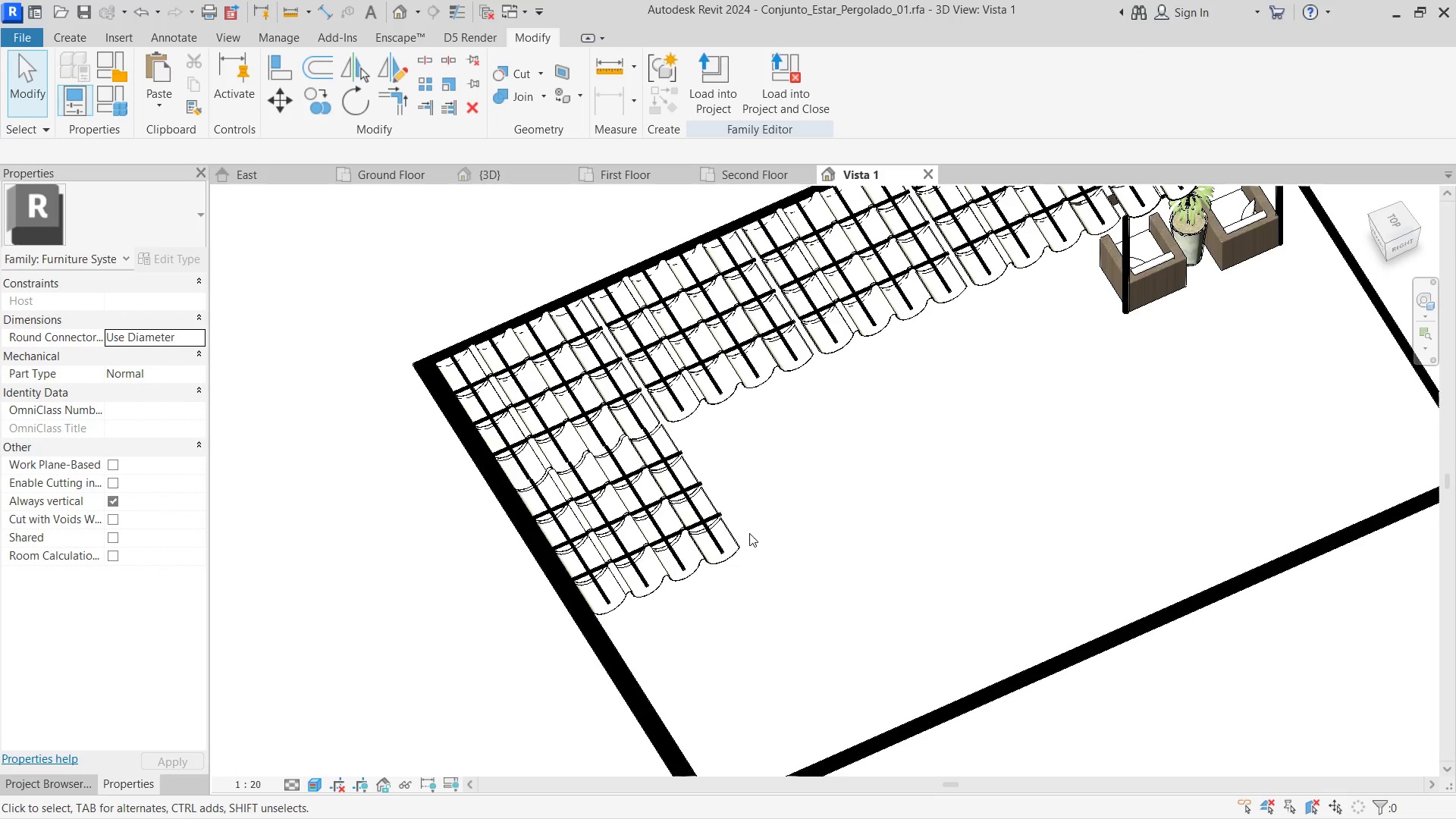 
key(Escape)
 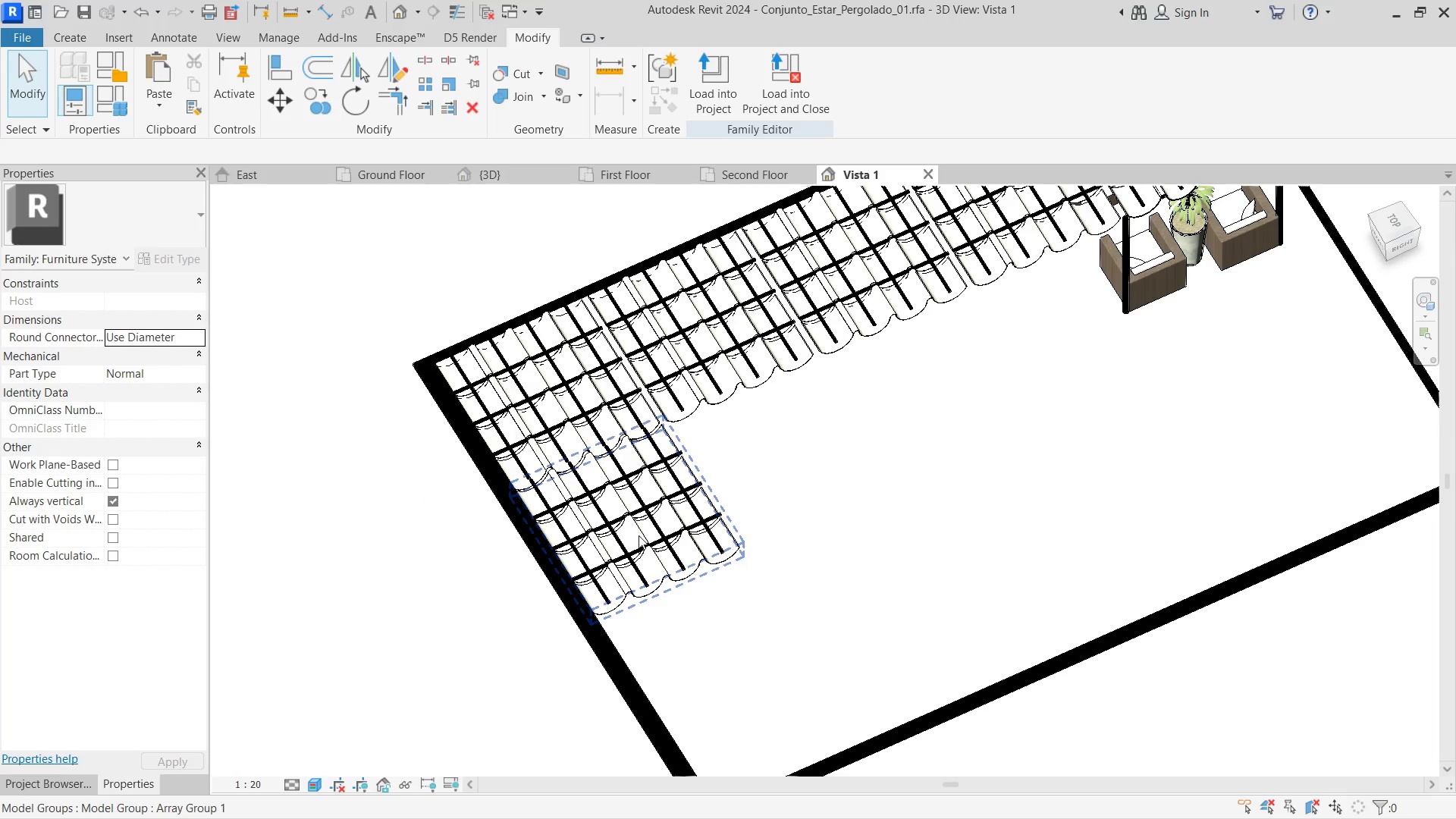 
left_click([639, 535])
 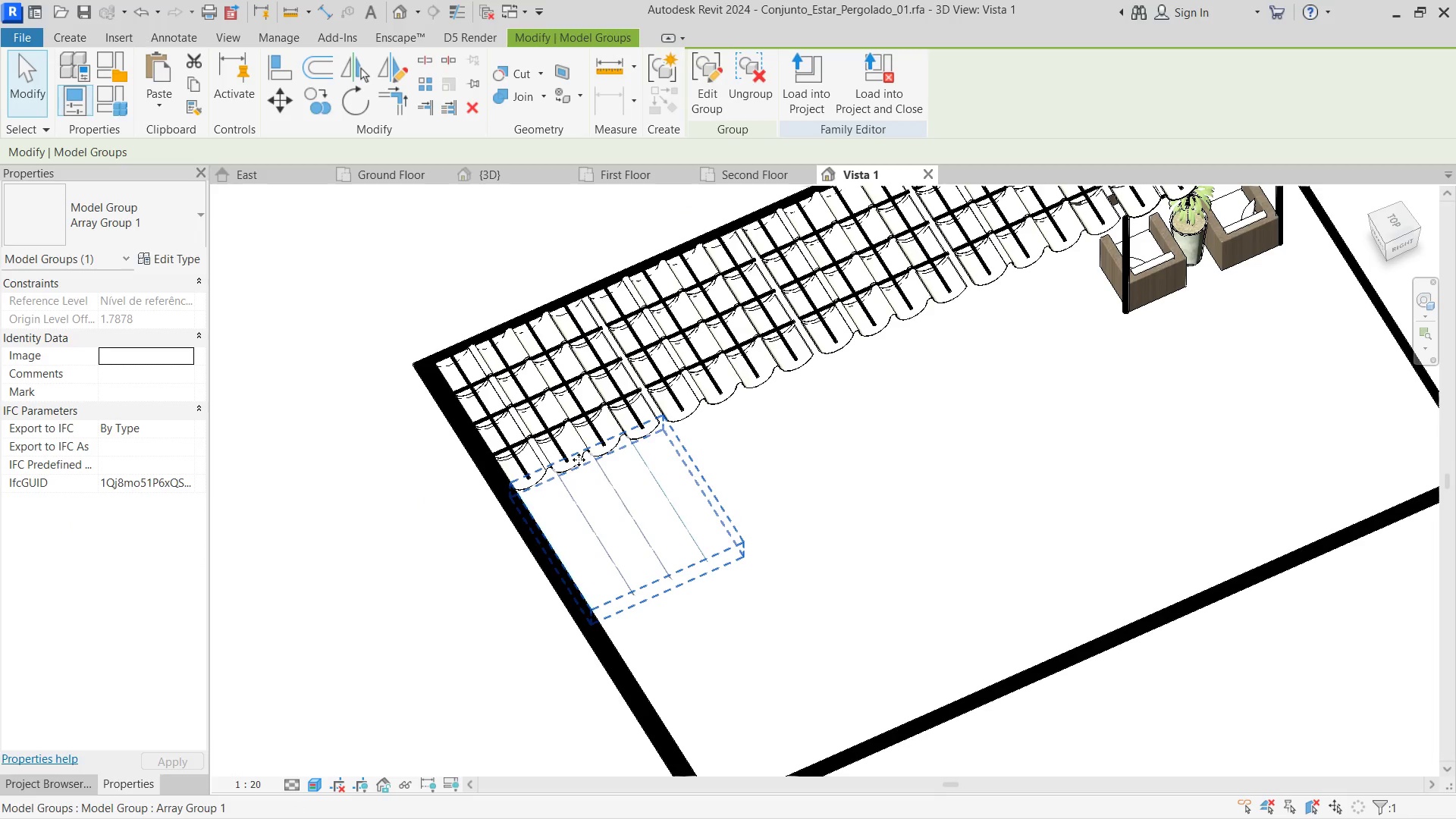 
left_click_drag(start_coordinate=[579, 460], to_coordinate=[658, 584])
 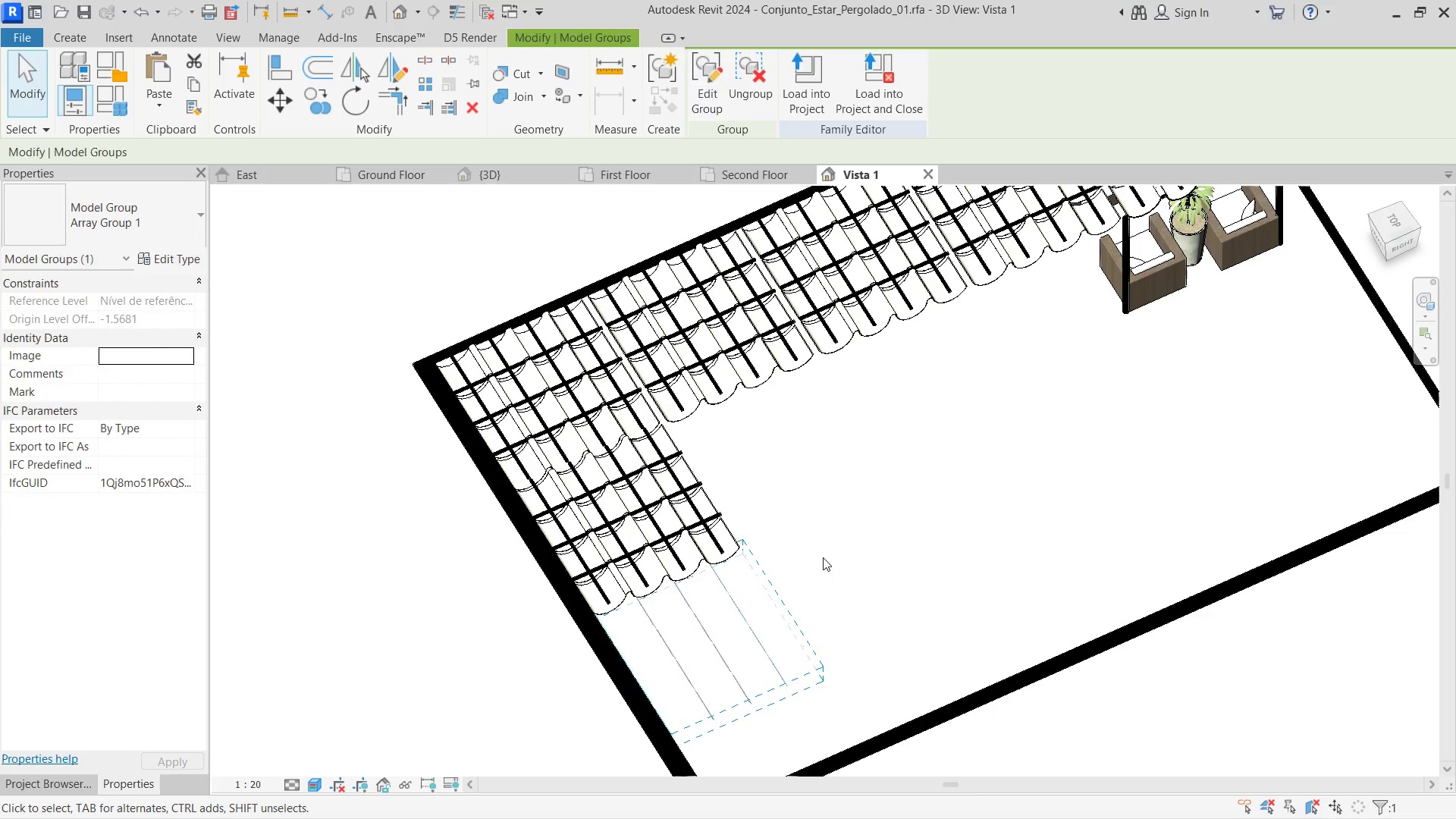 
hold_key(key=ControlLeft, duration=5.69)
 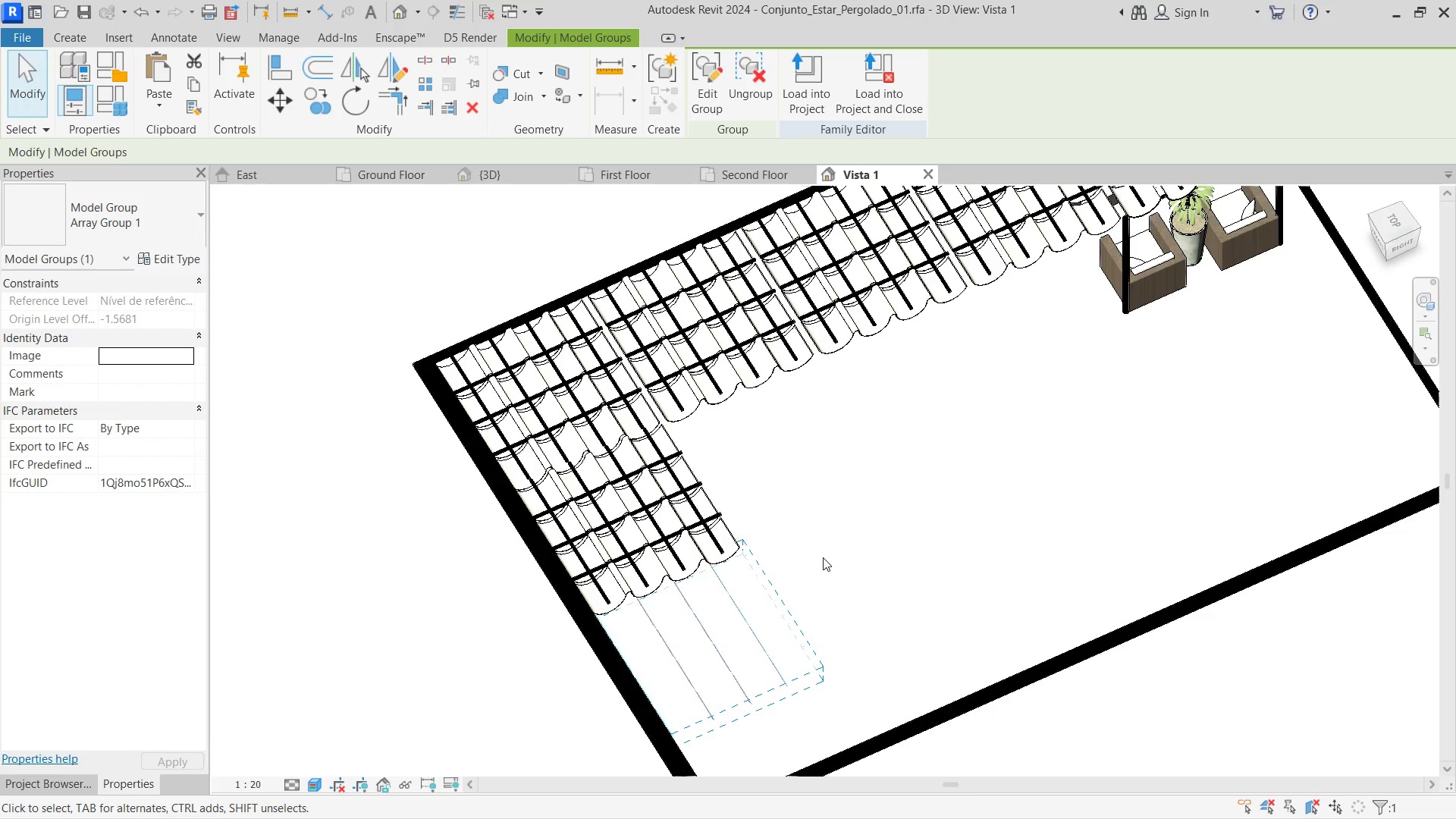 
left_click([823, 557])
 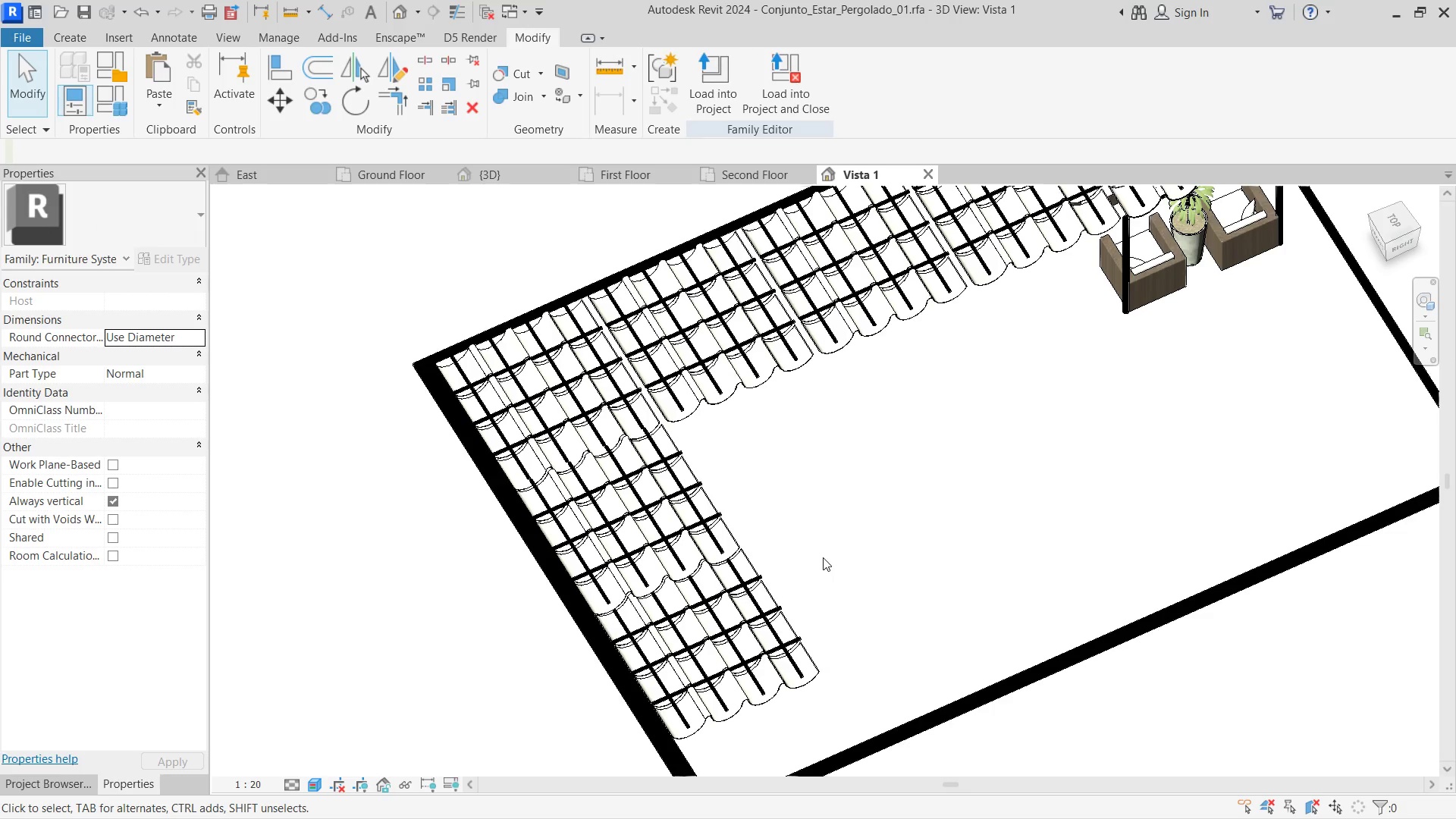 
type(al)
 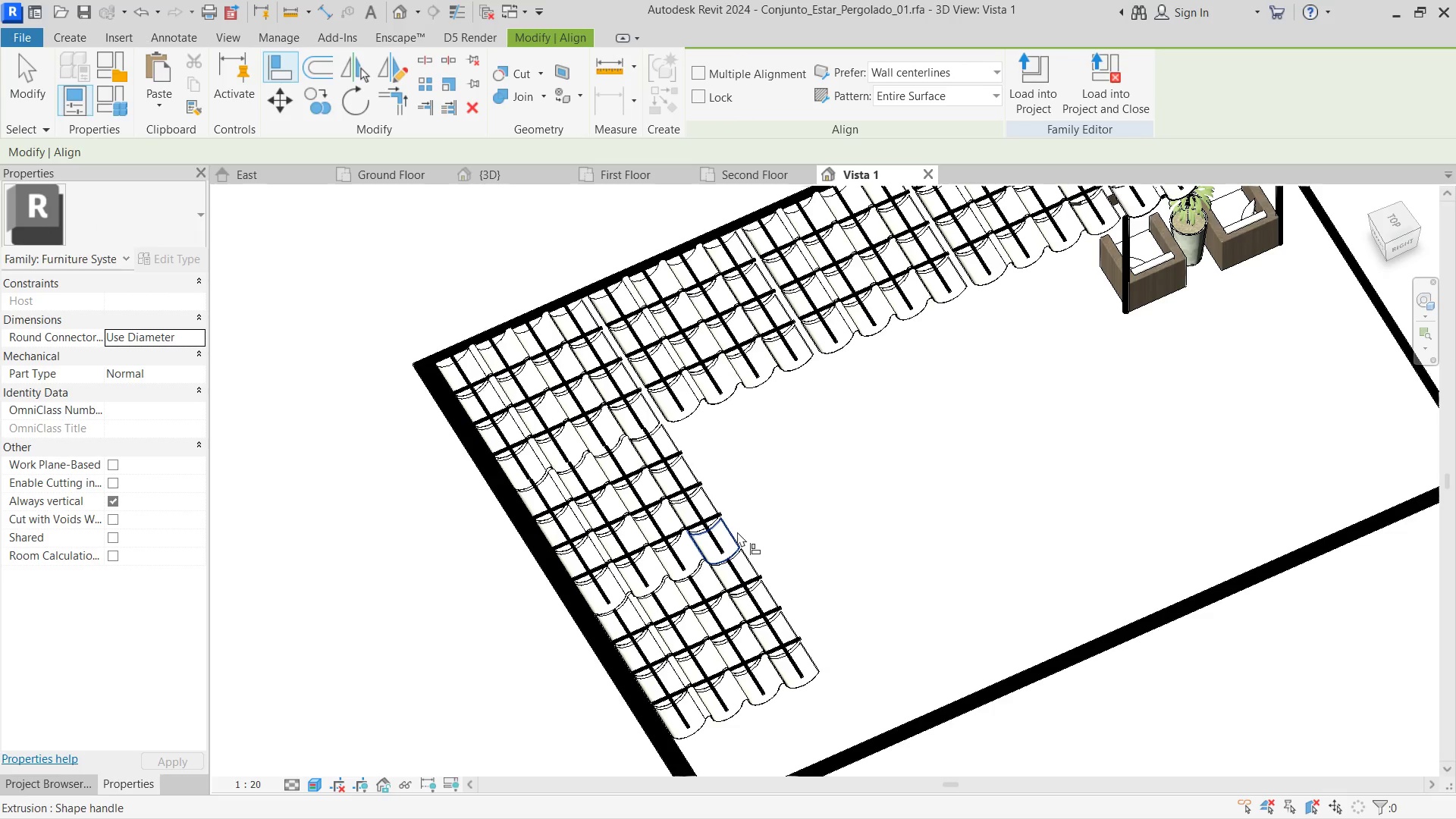 
left_click([737, 532])
 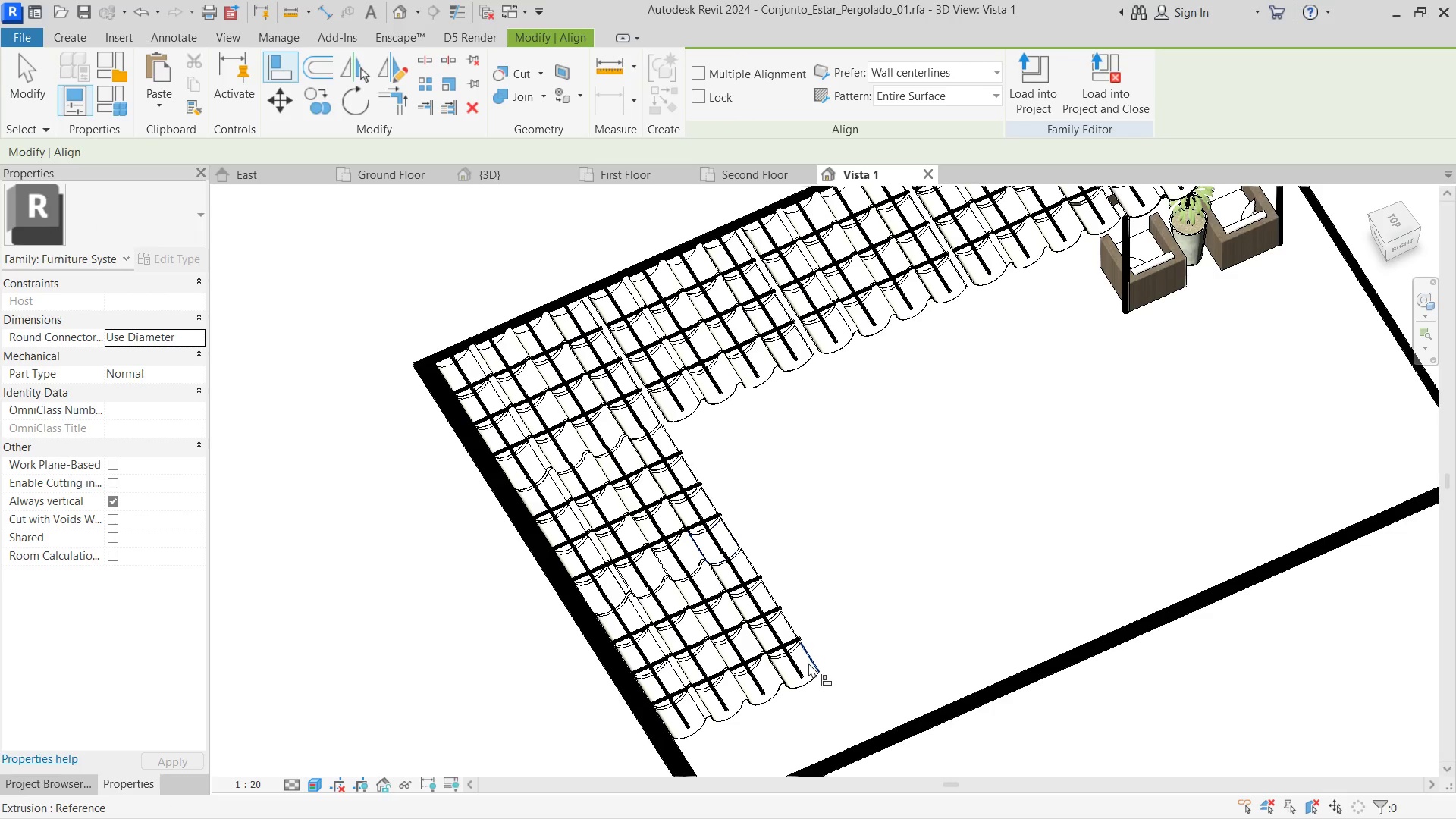 
left_click([808, 663])
 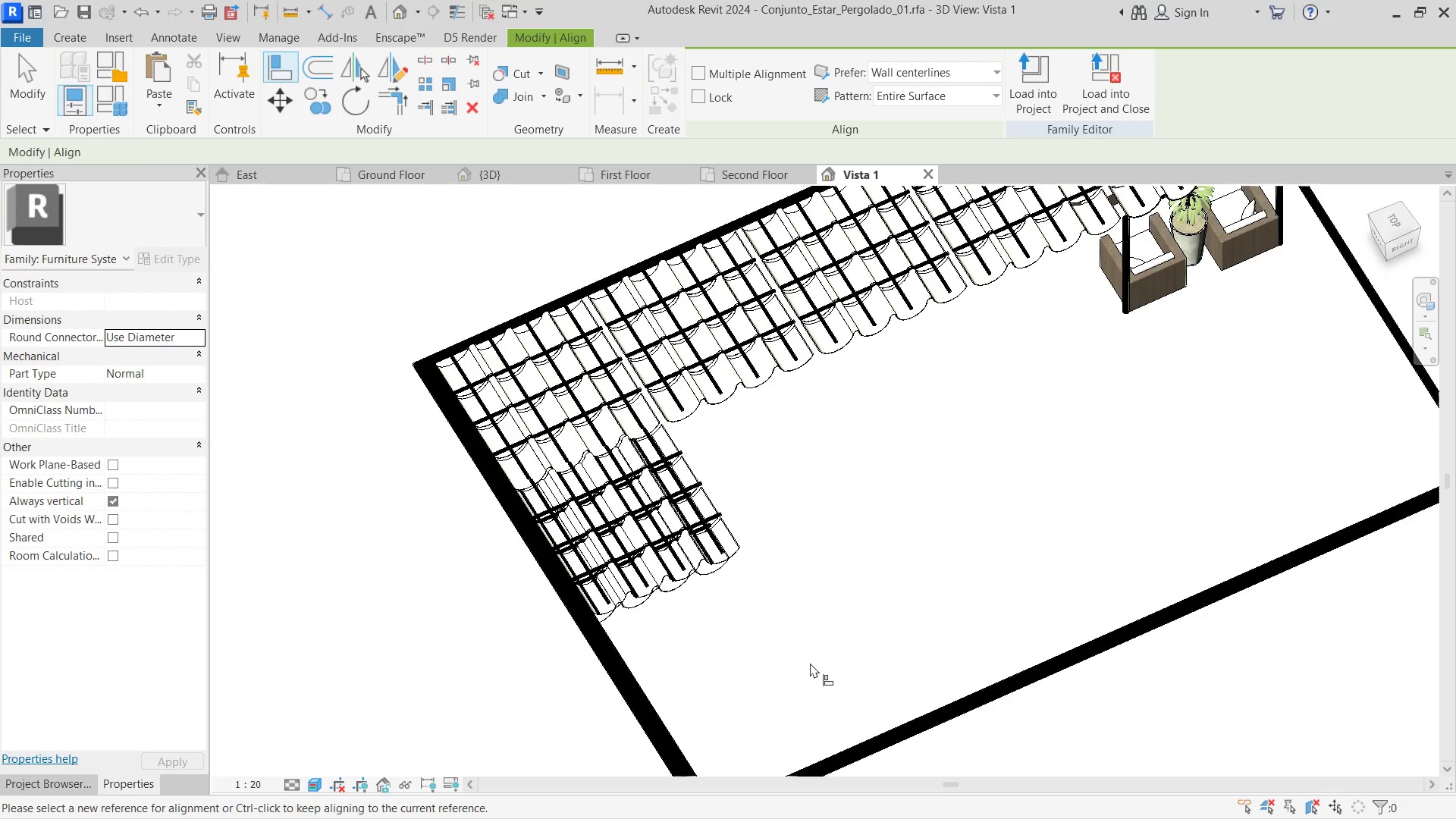 
key(Control+ControlLeft)
 